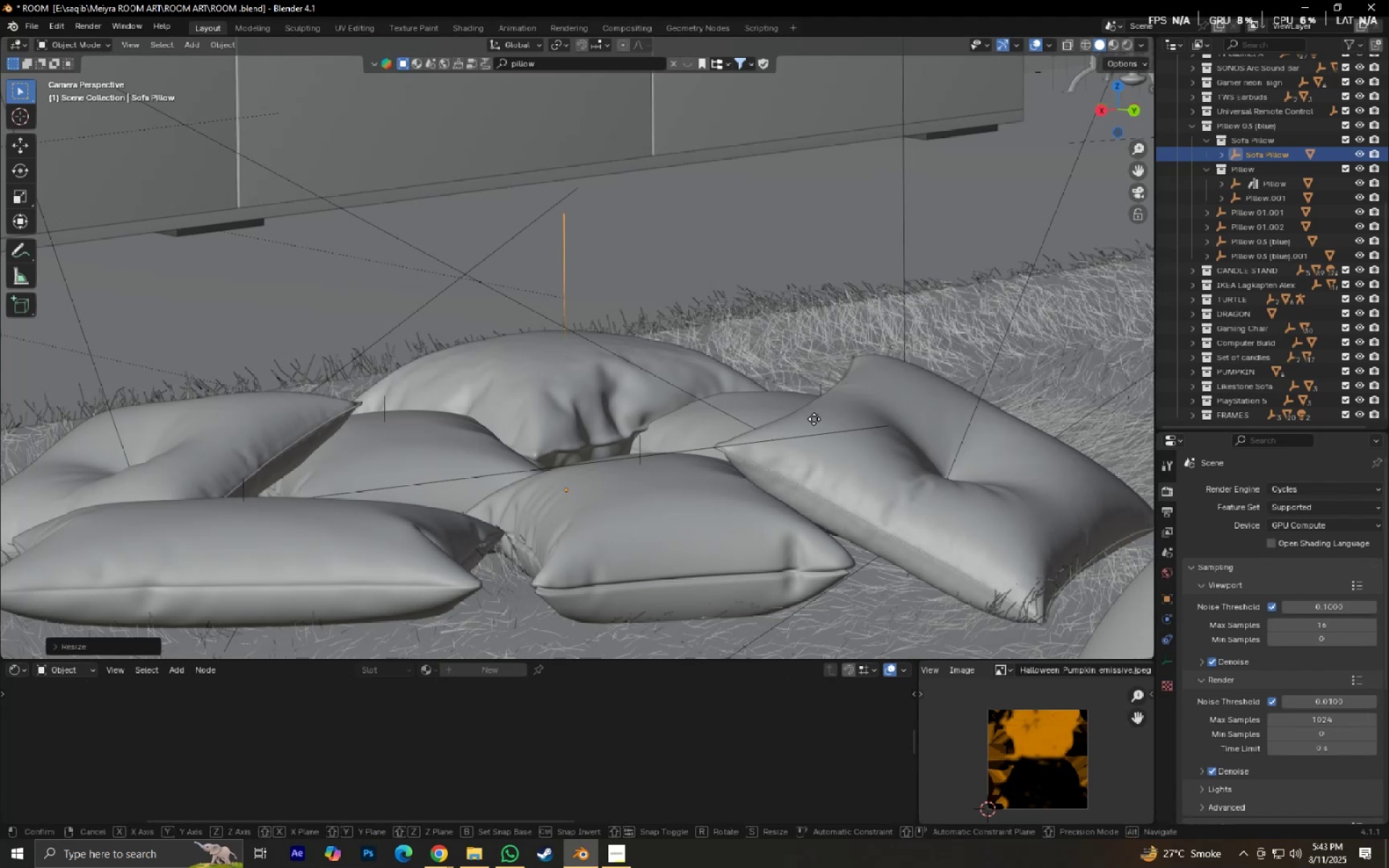 
scroll: coordinate [833, 390], scroll_direction: none, amount: 0.0
 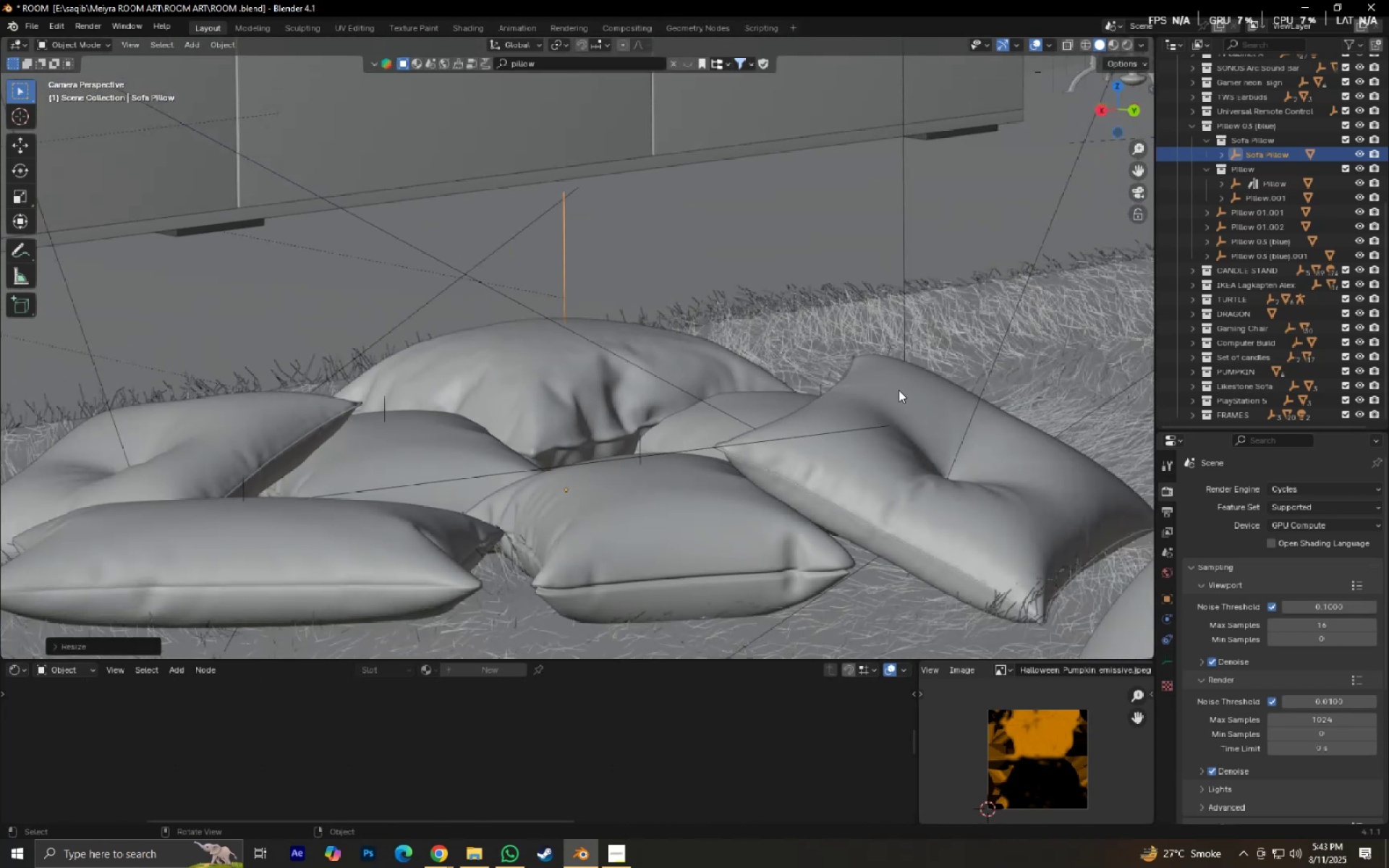 
left_click([873, 393])
 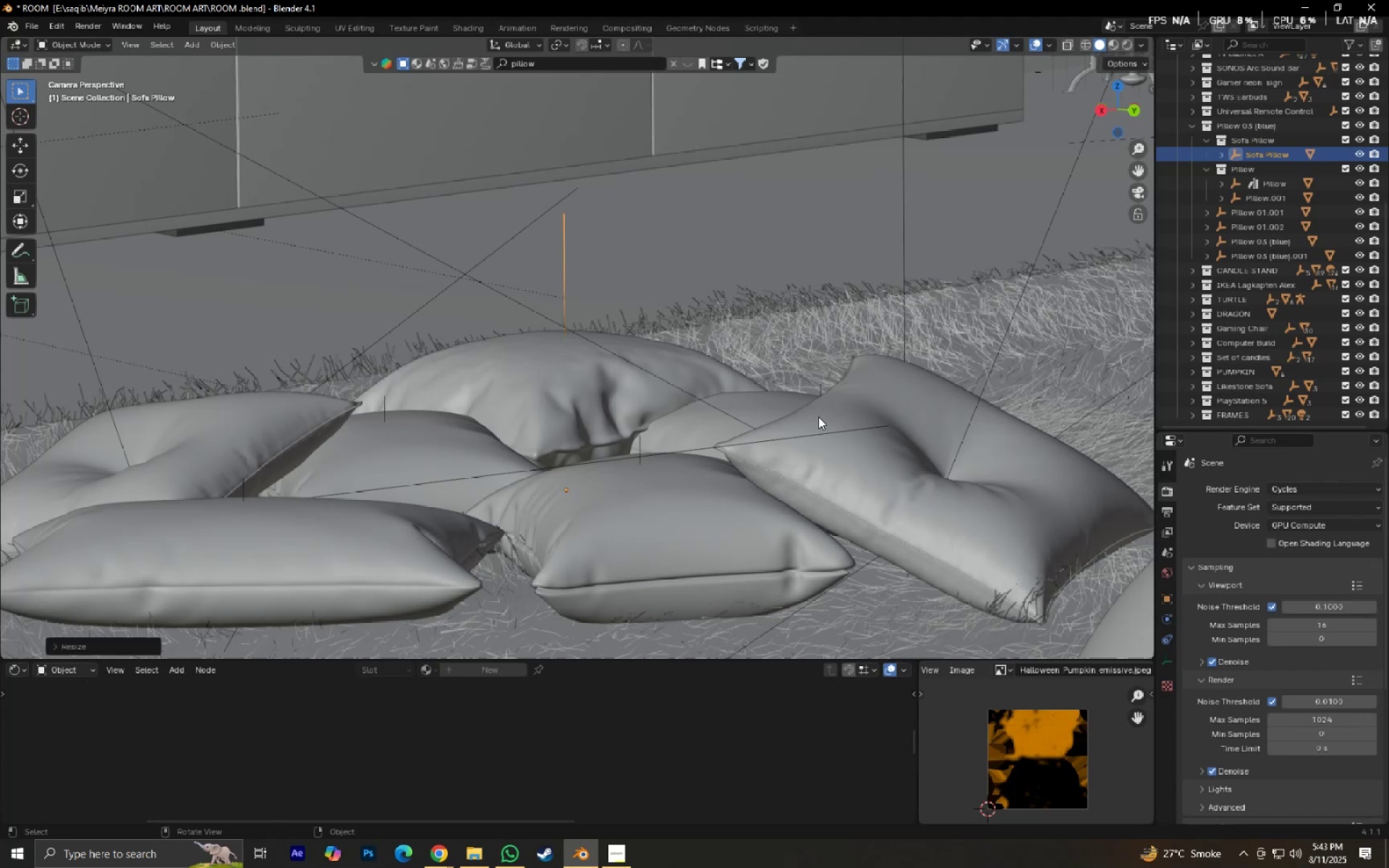 
type(gx)
 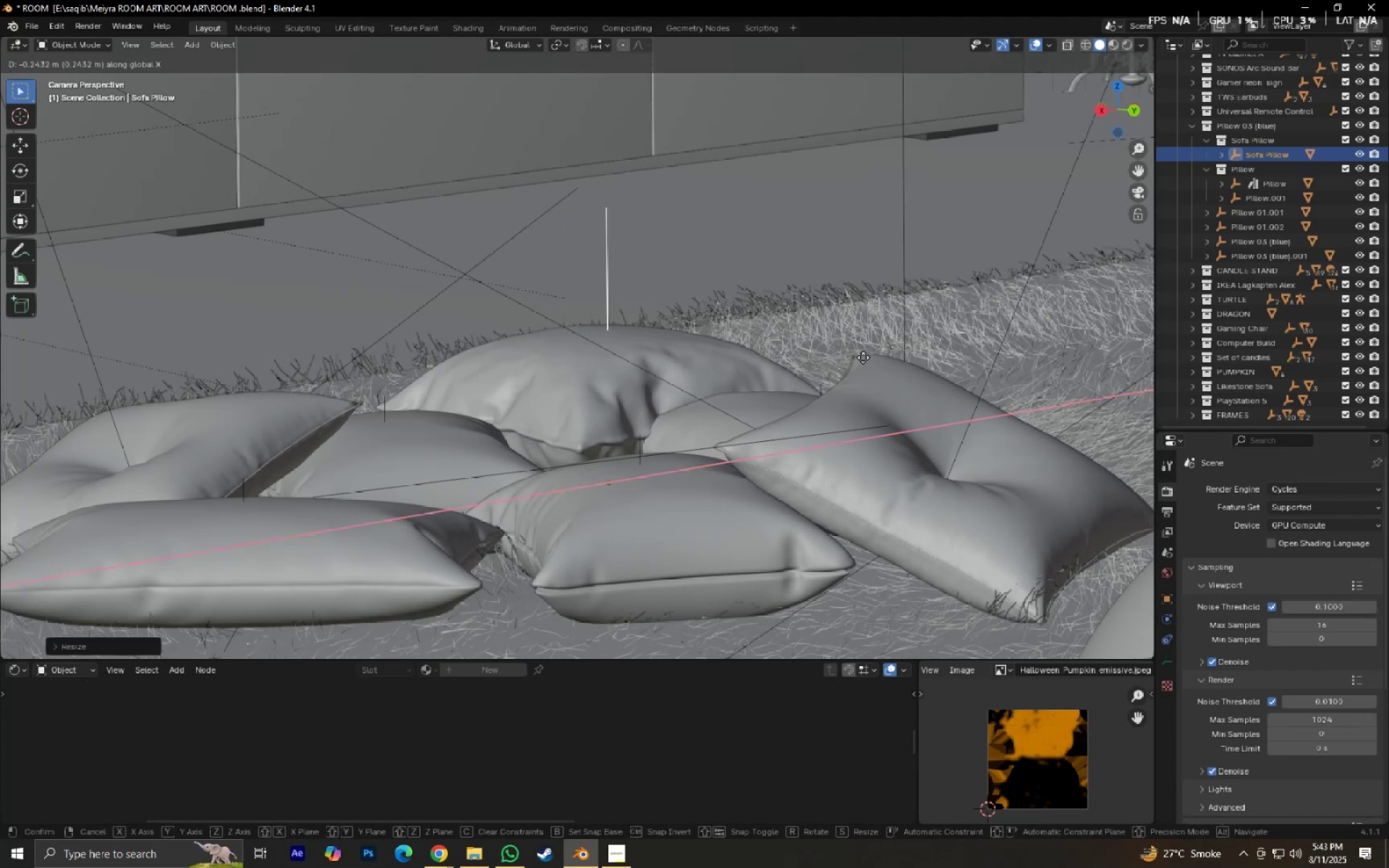 
left_click([865, 357])
 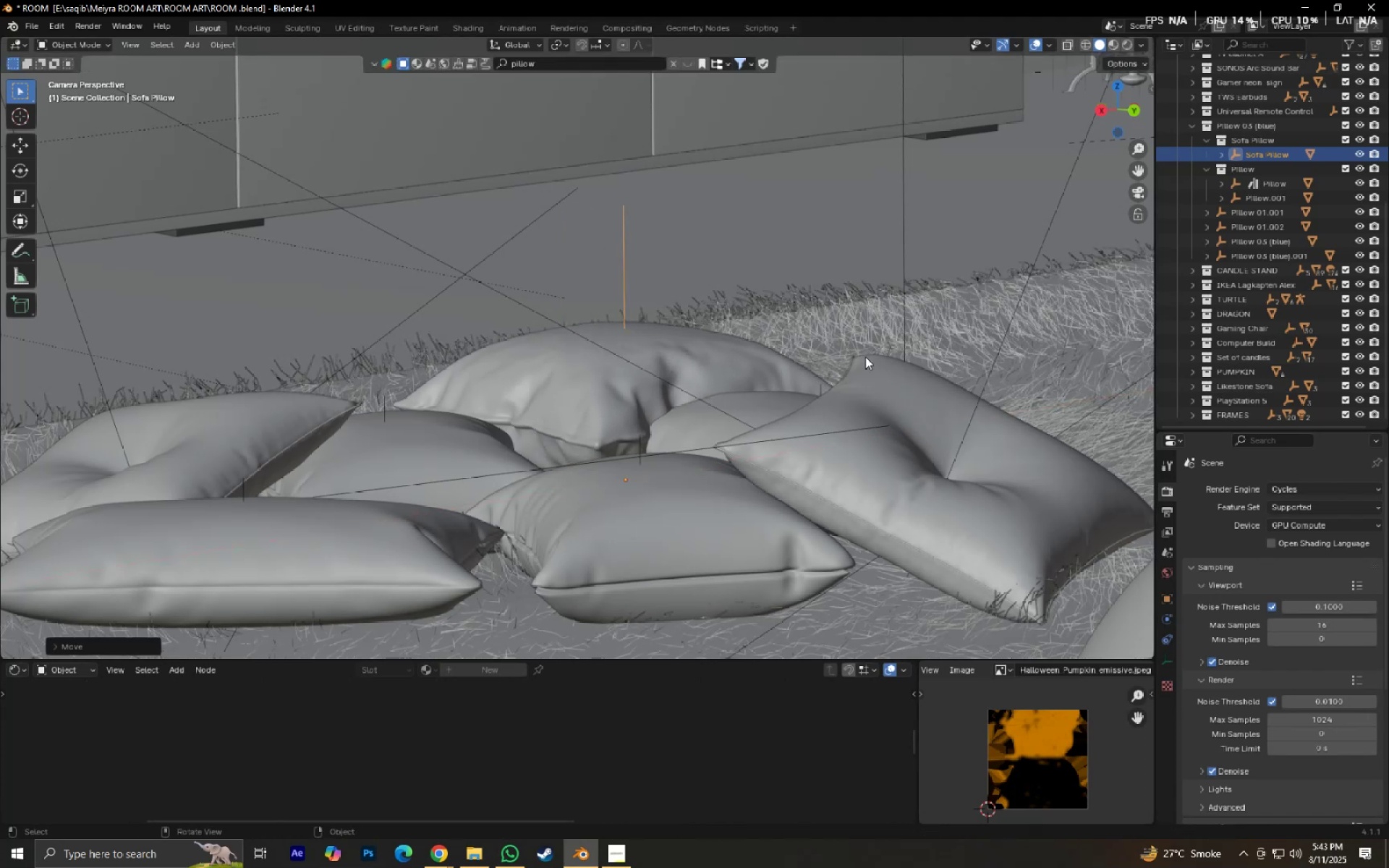 
type(gy)
 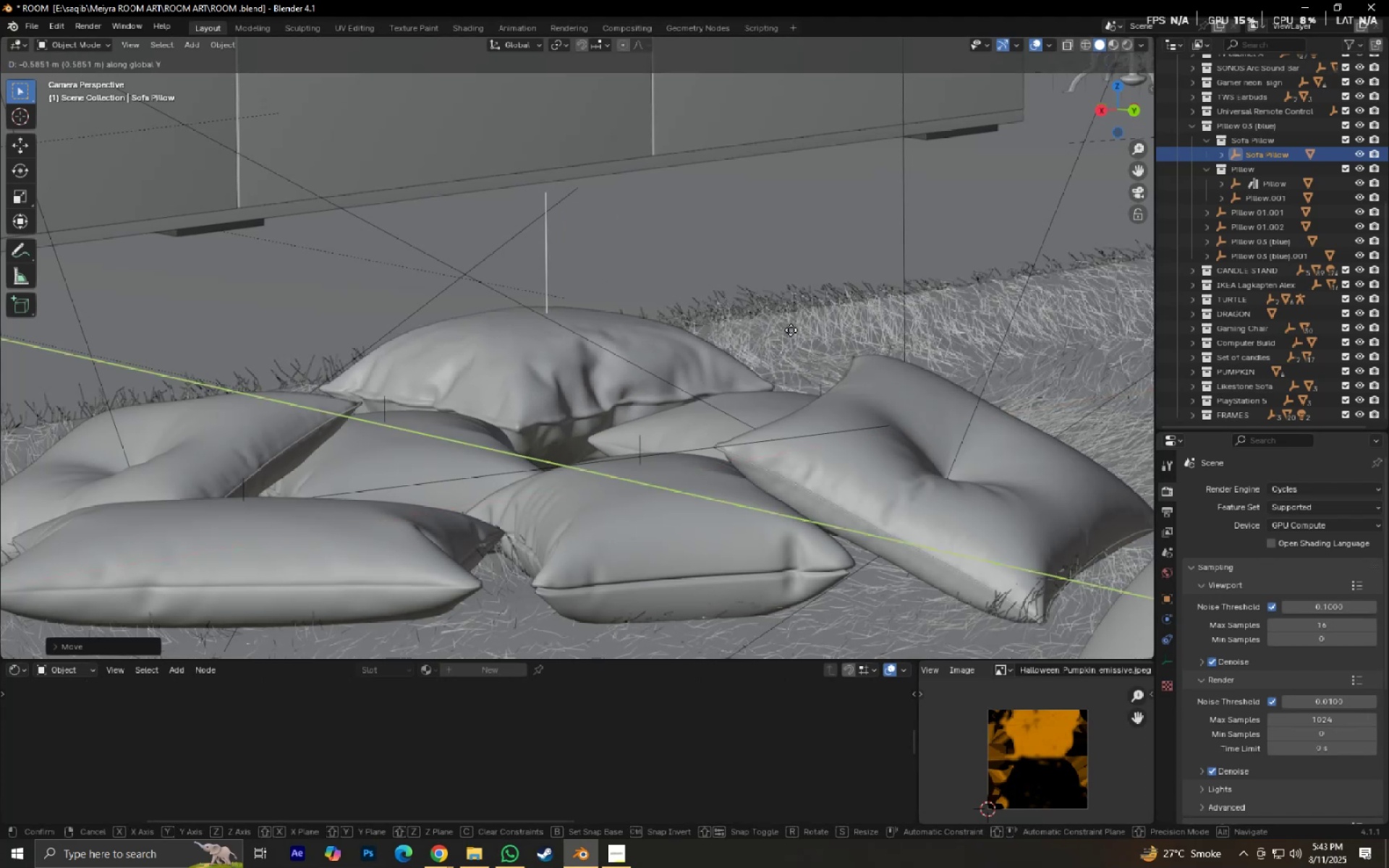 
left_click([802, 330])
 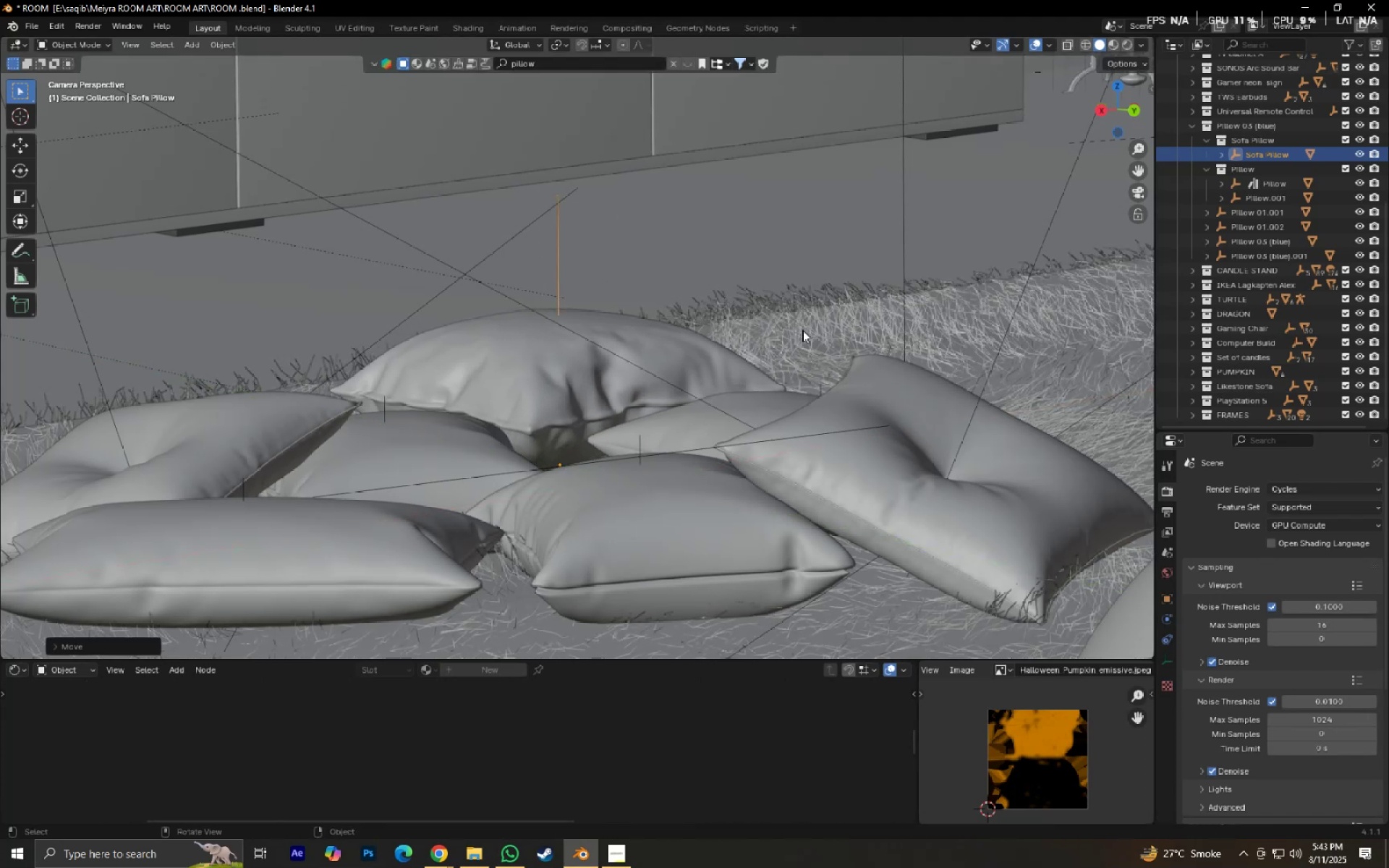 
type(rx)
 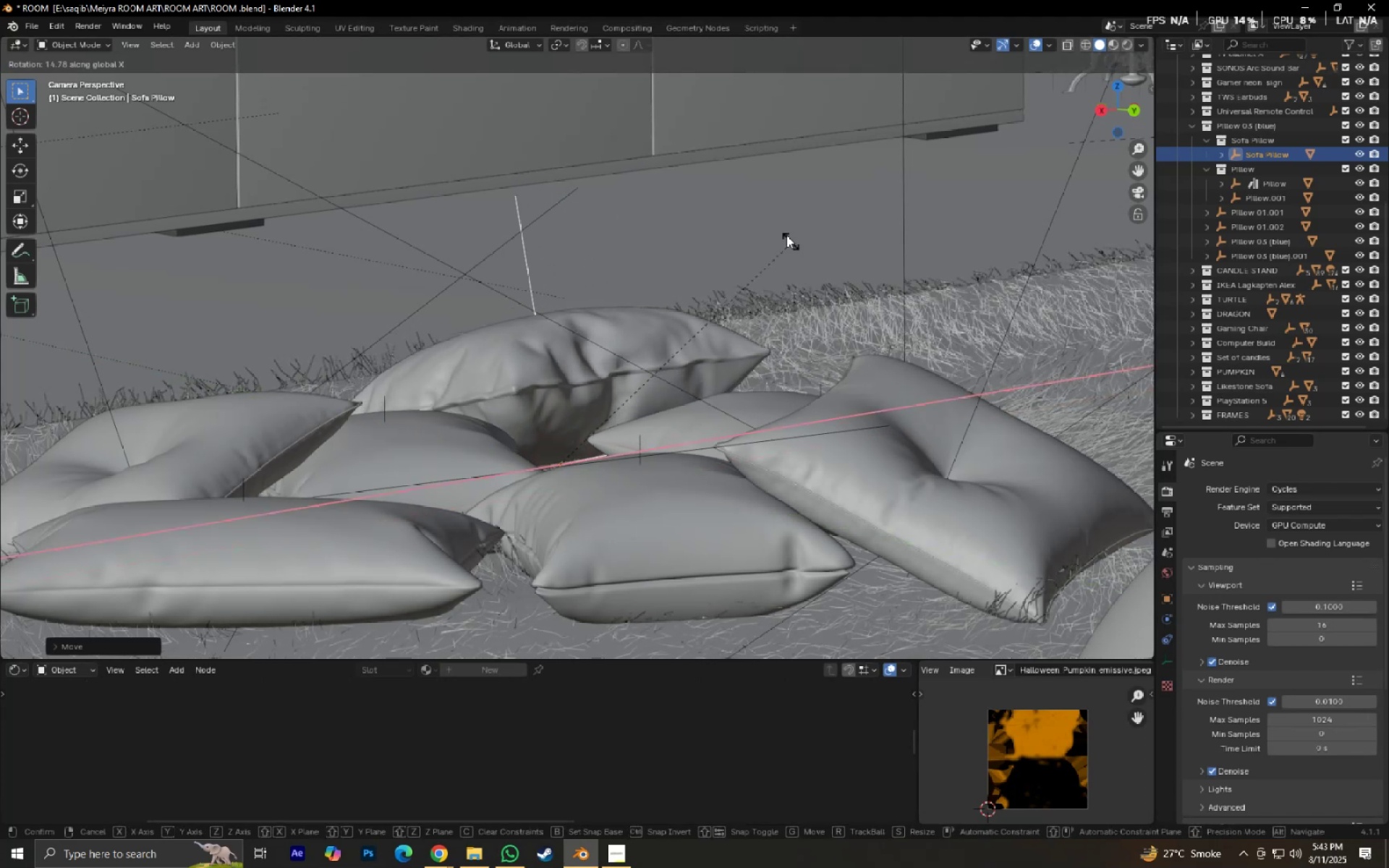 
left_click([779, 227])
 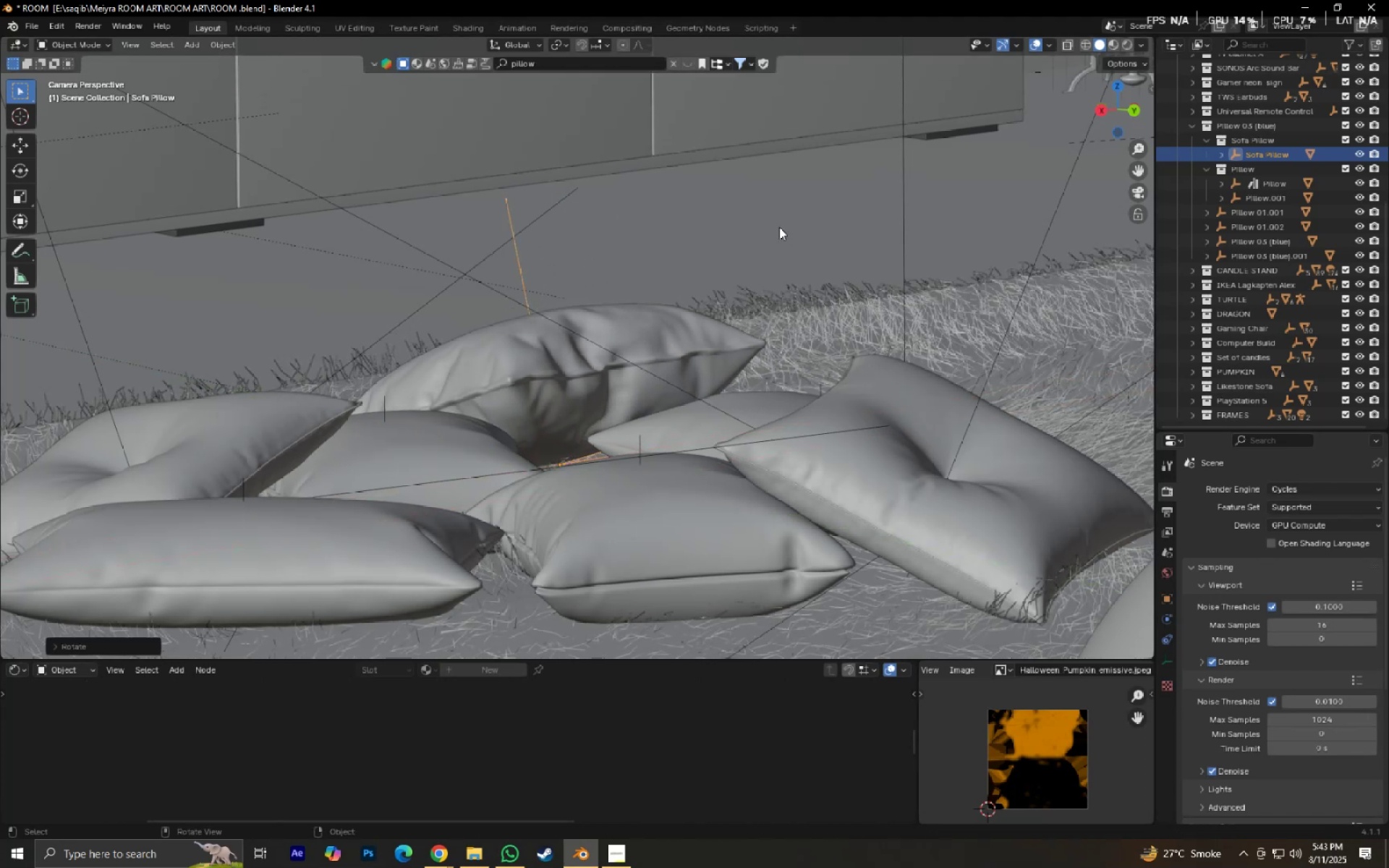 
type(ry.gxy)
 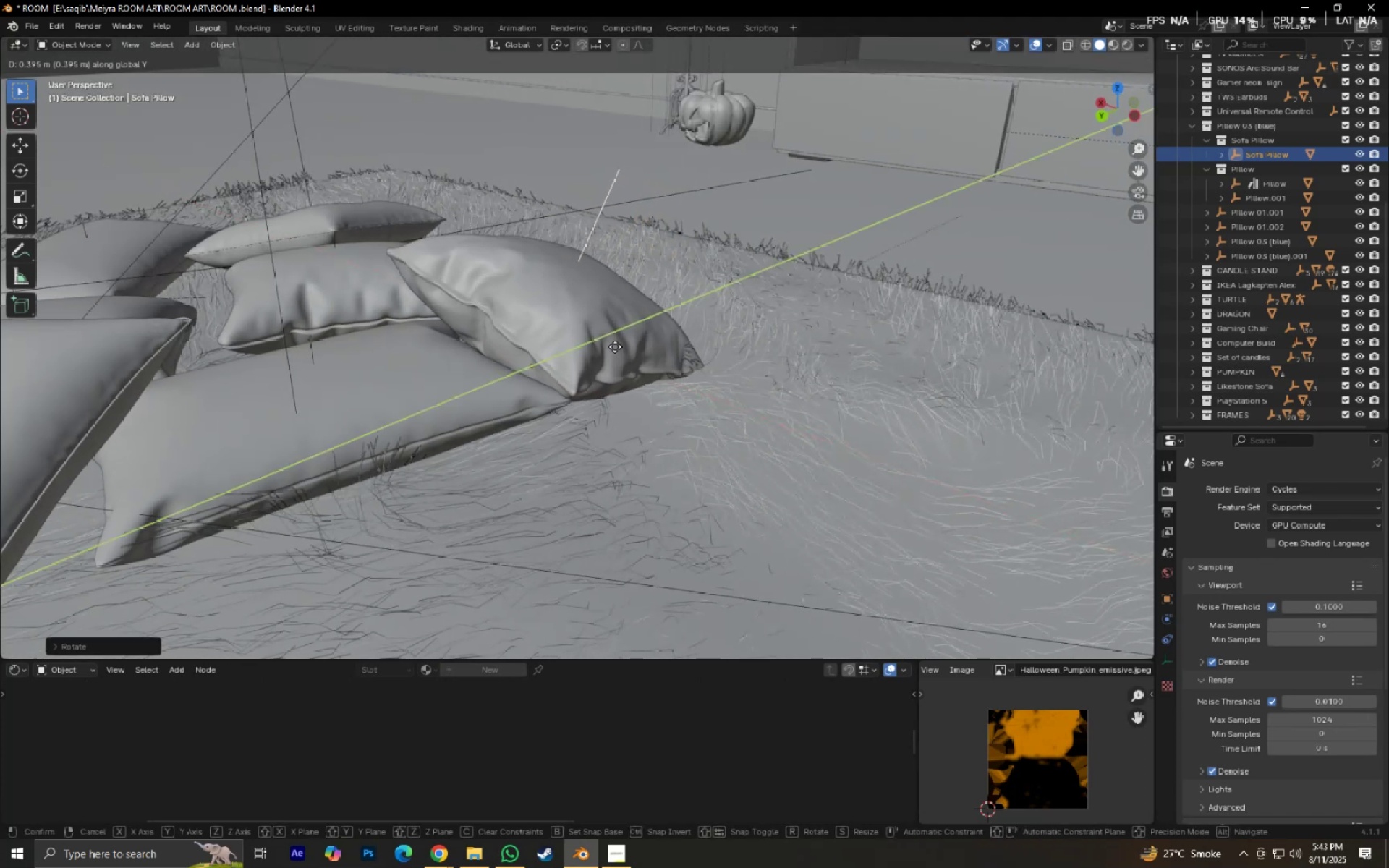 
left_click([614, 346])
 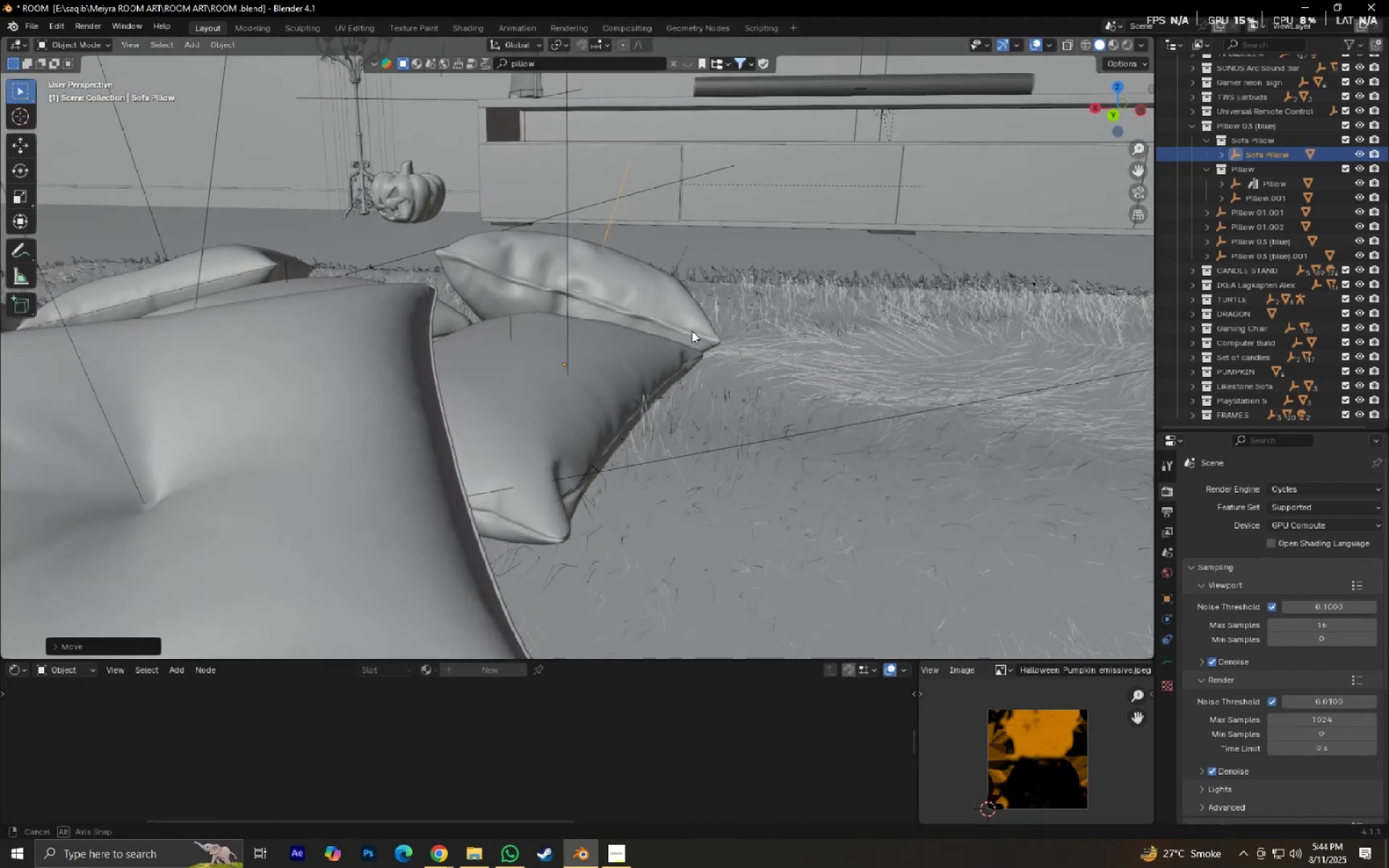 
type(rx)
 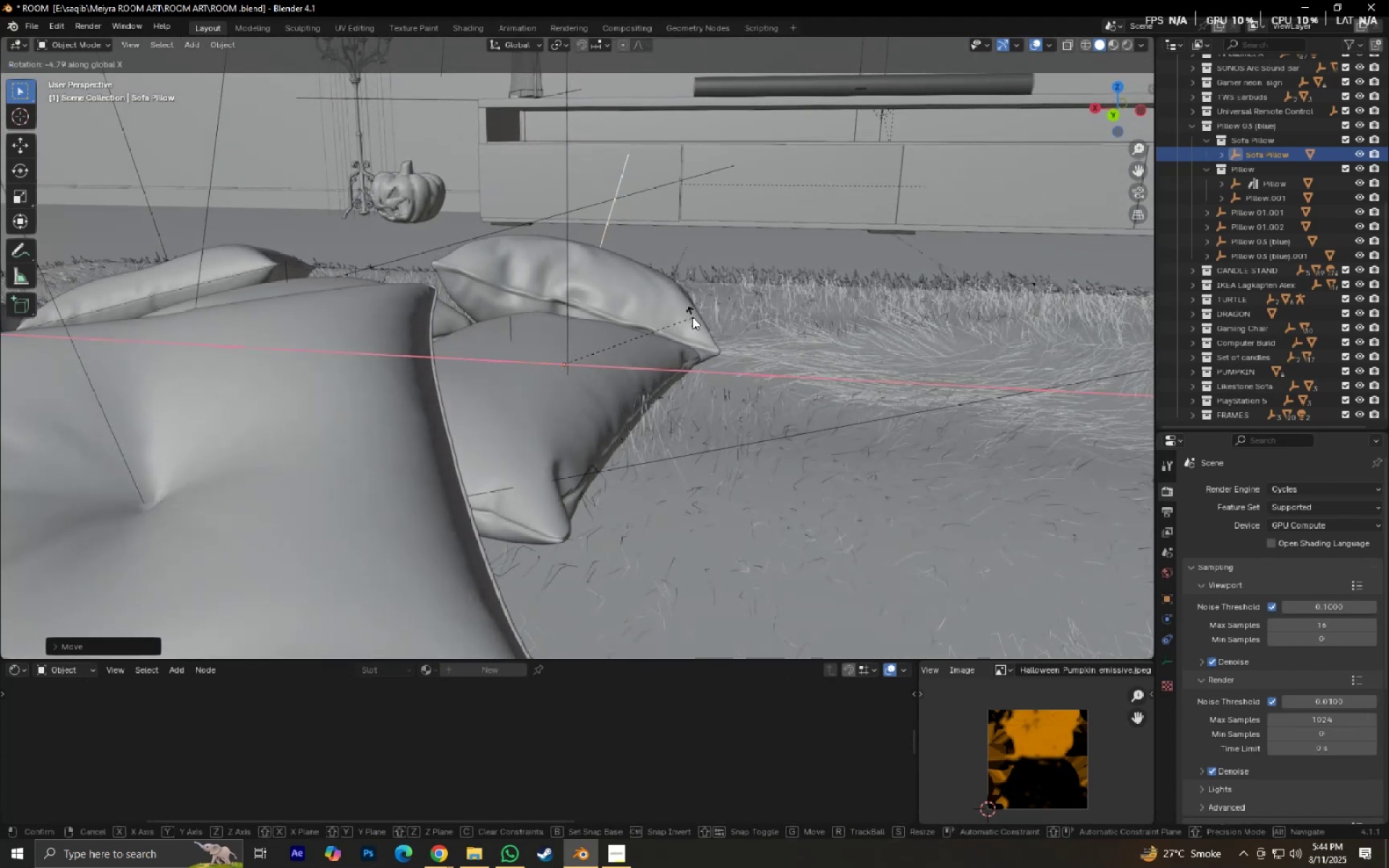 
left_click([692, 317])
 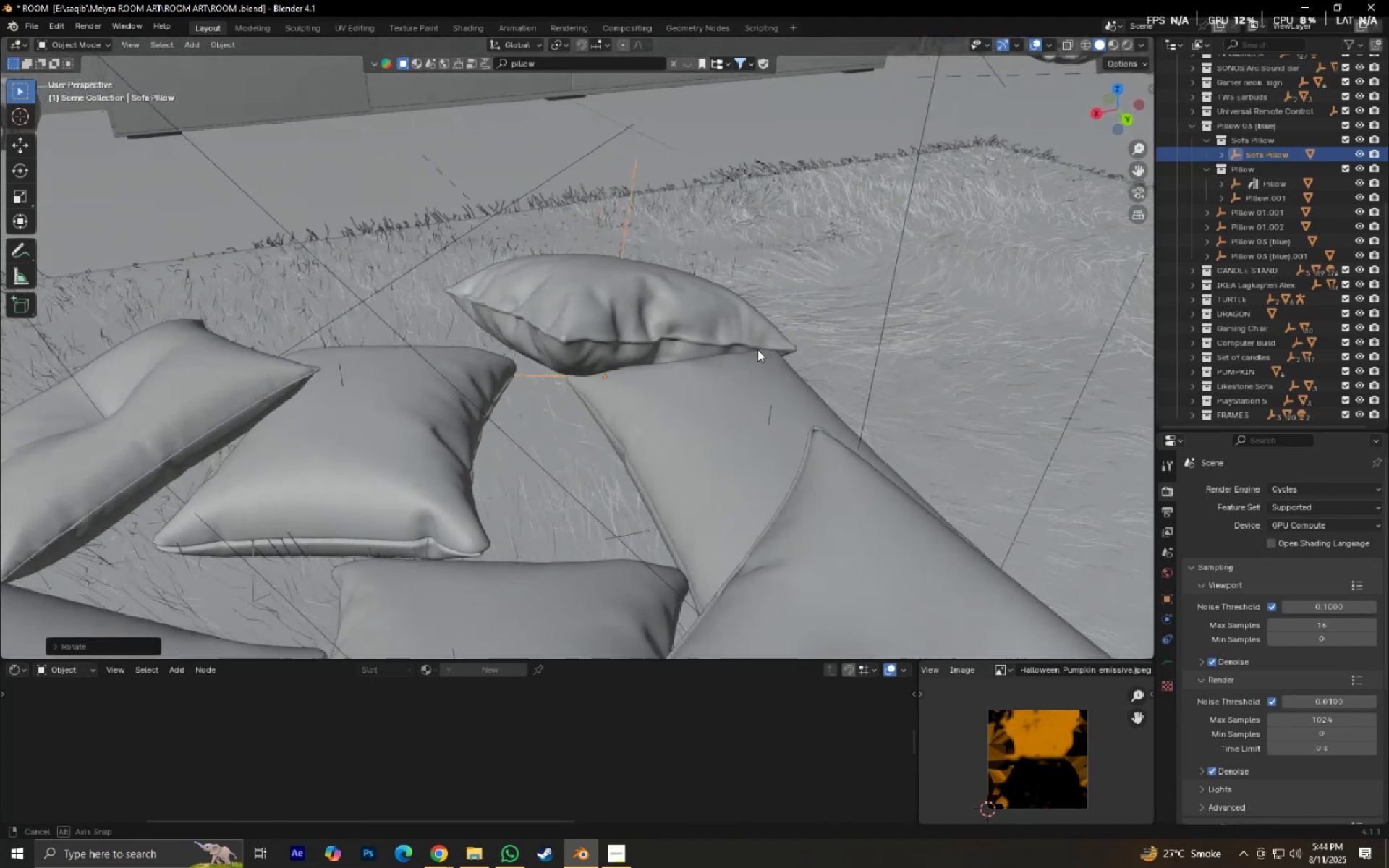 
type(ry)
 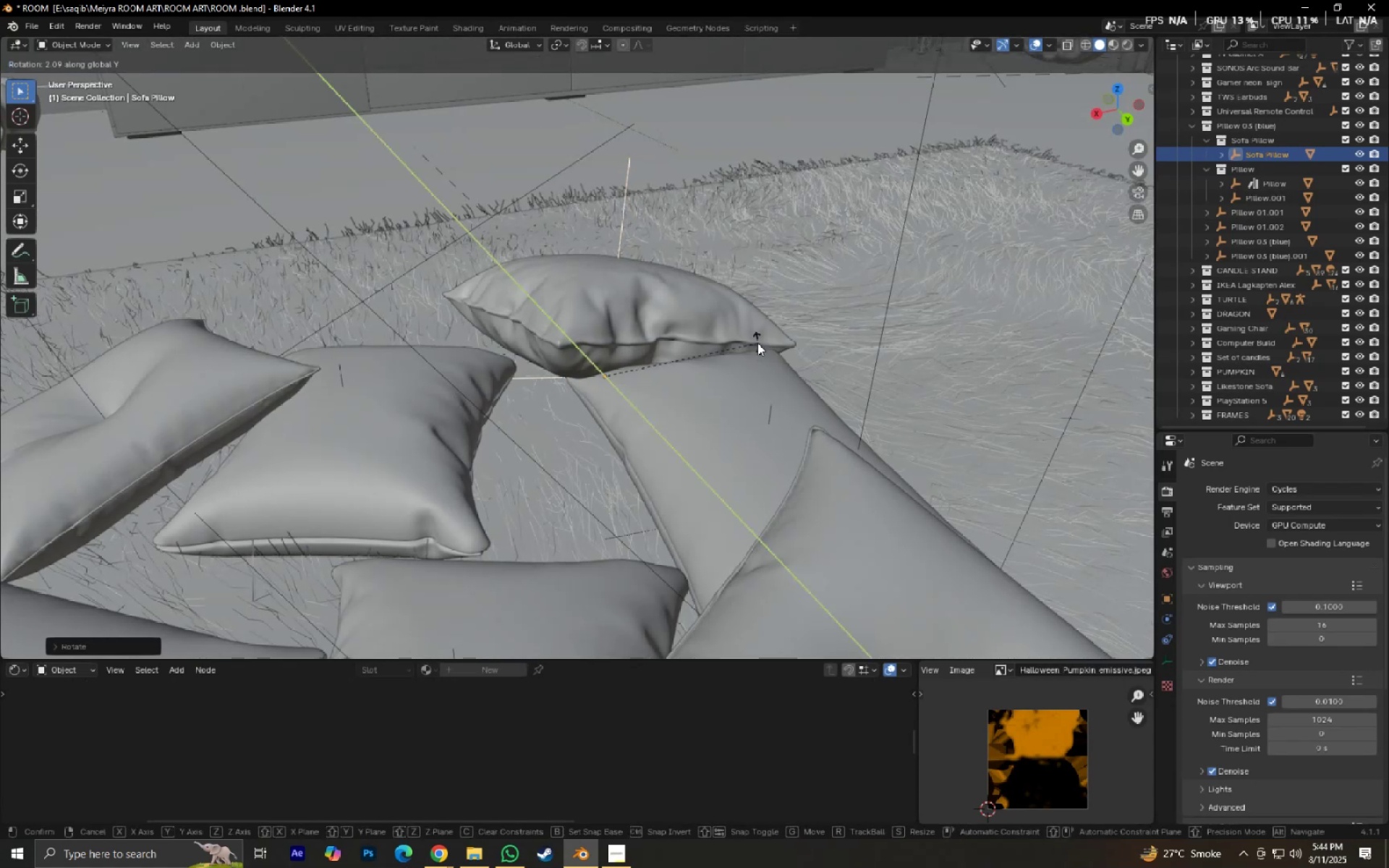 
left_click([757, 343])
 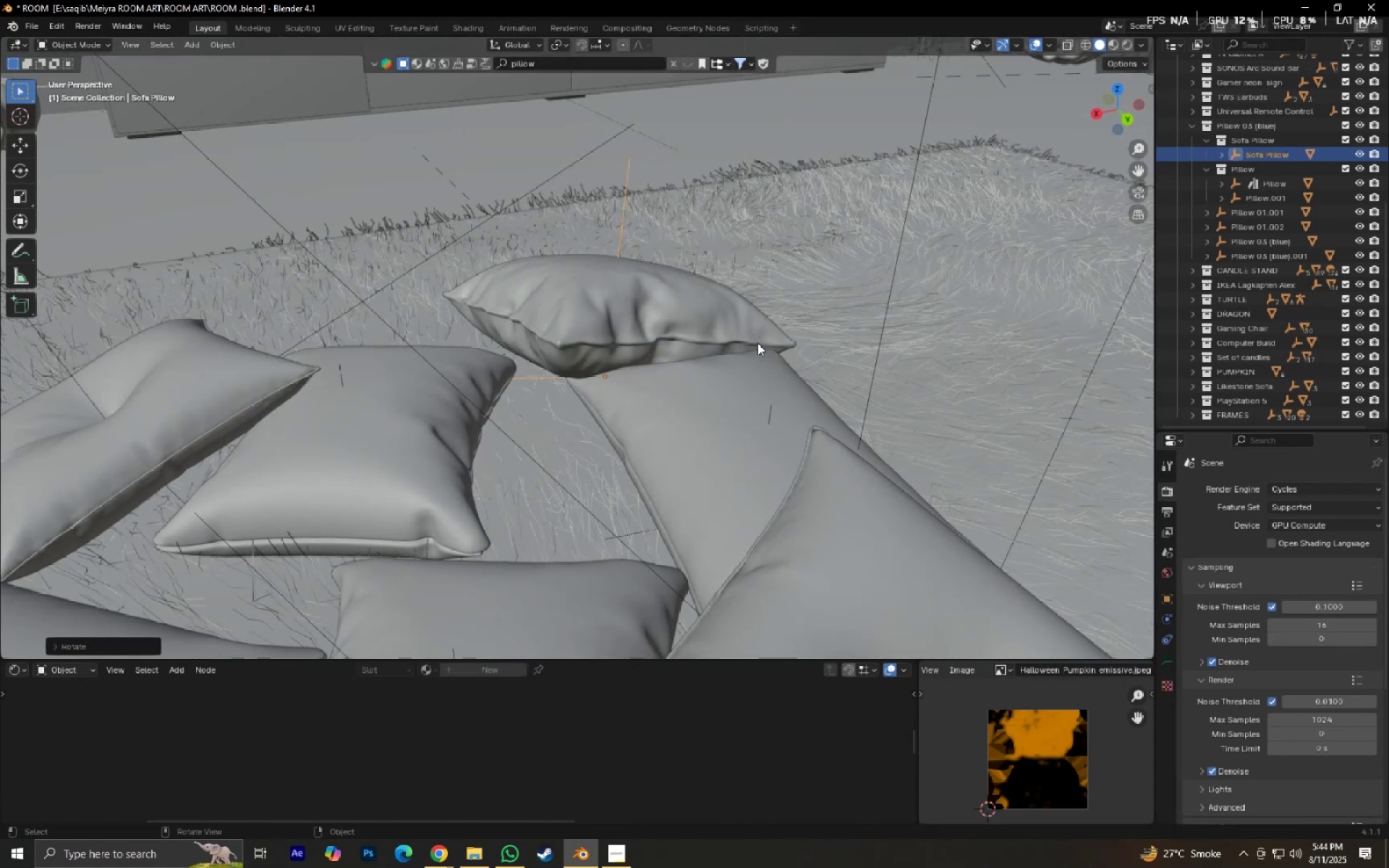 
type(gx)
 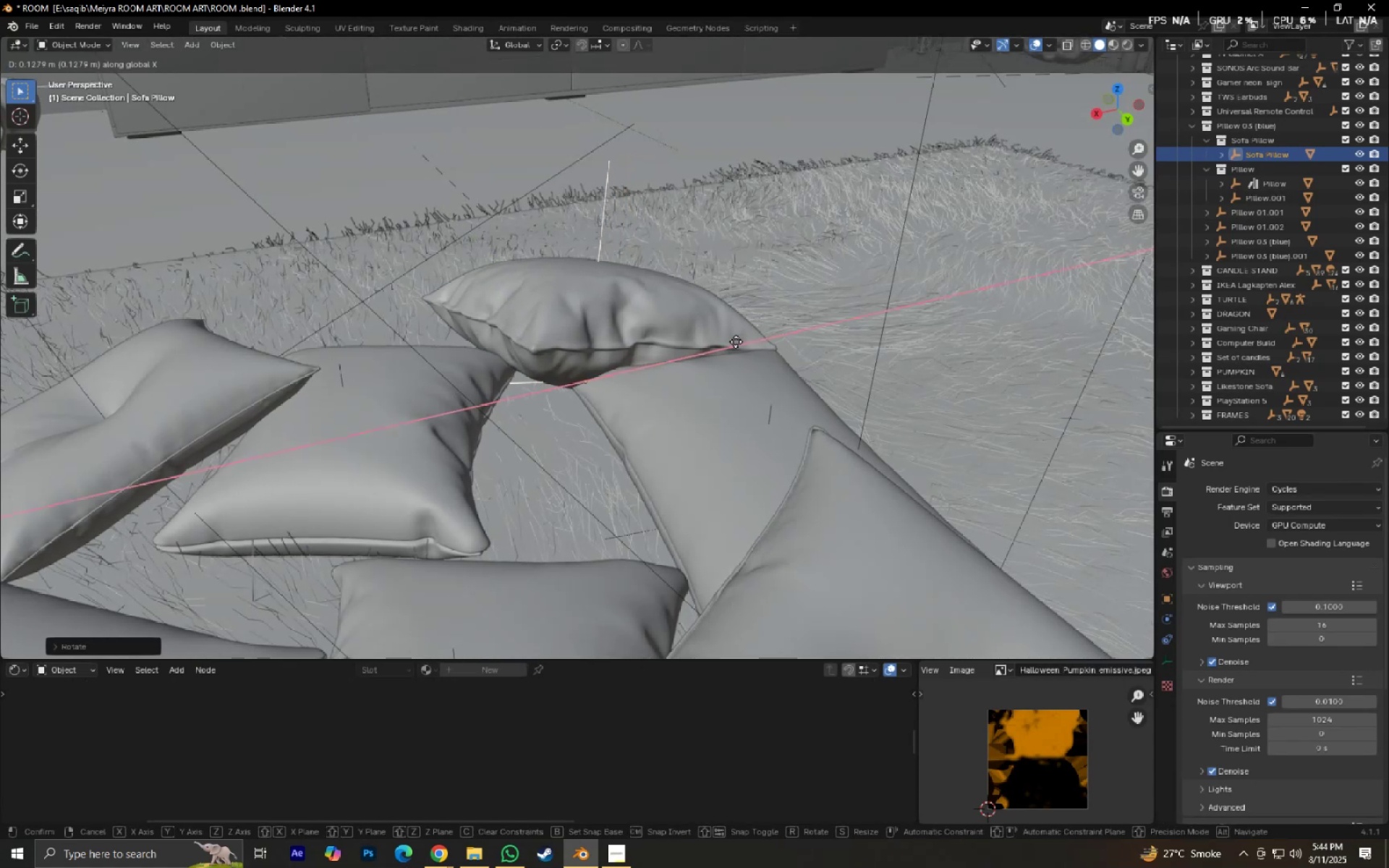 
left_click([735, 341])
 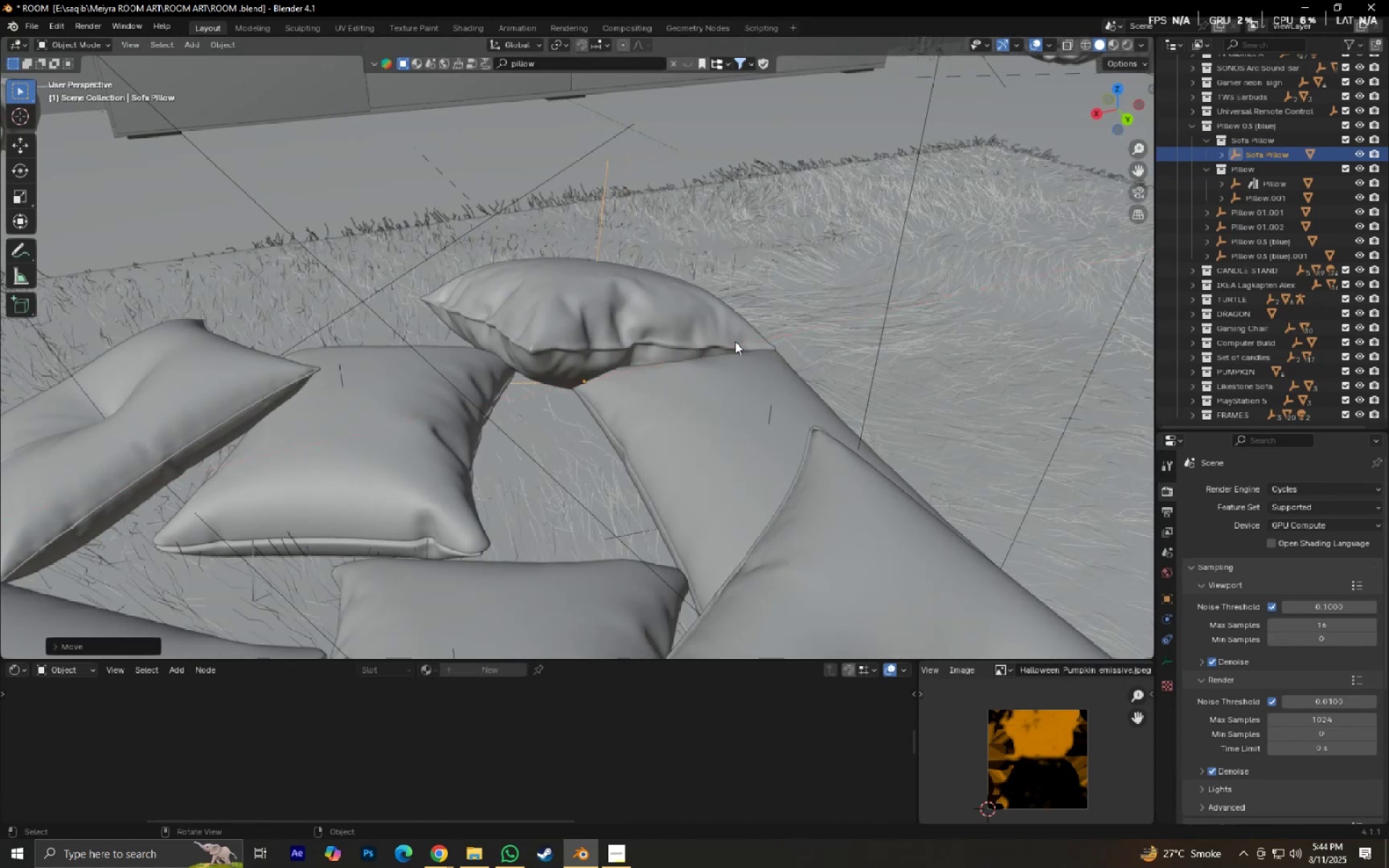 
type(gy)
 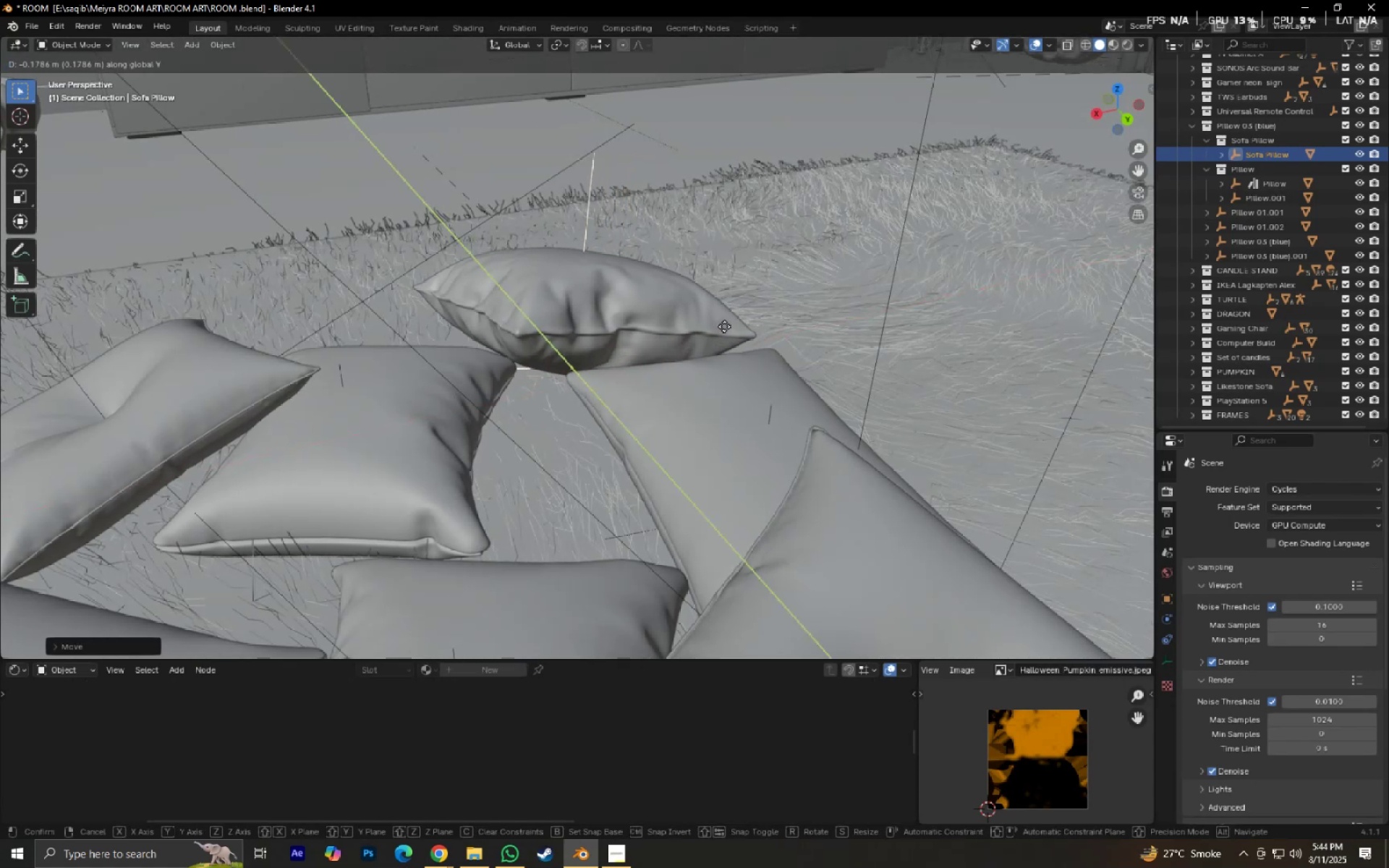 
left_click([724, 326])
 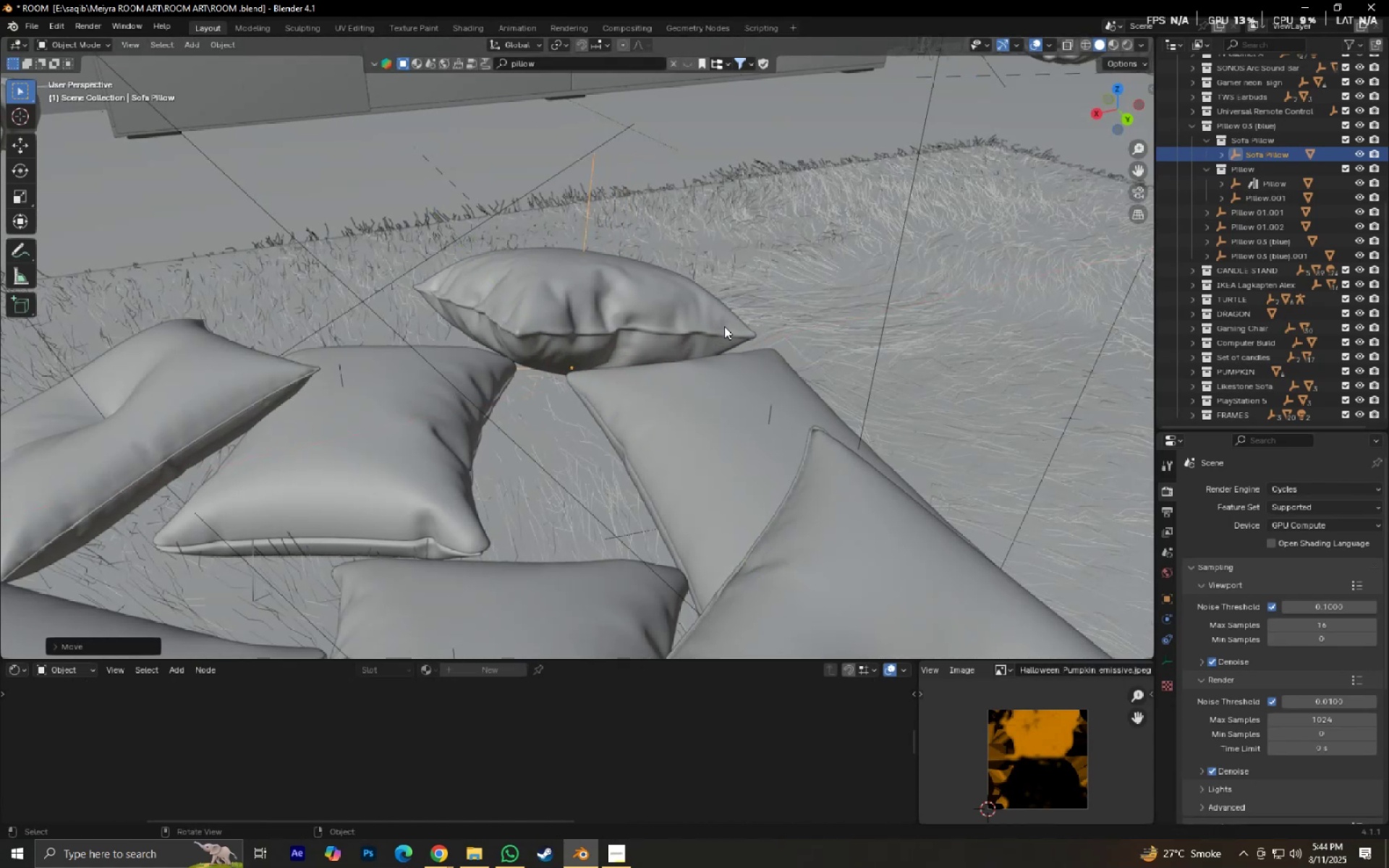 
type(gx)
 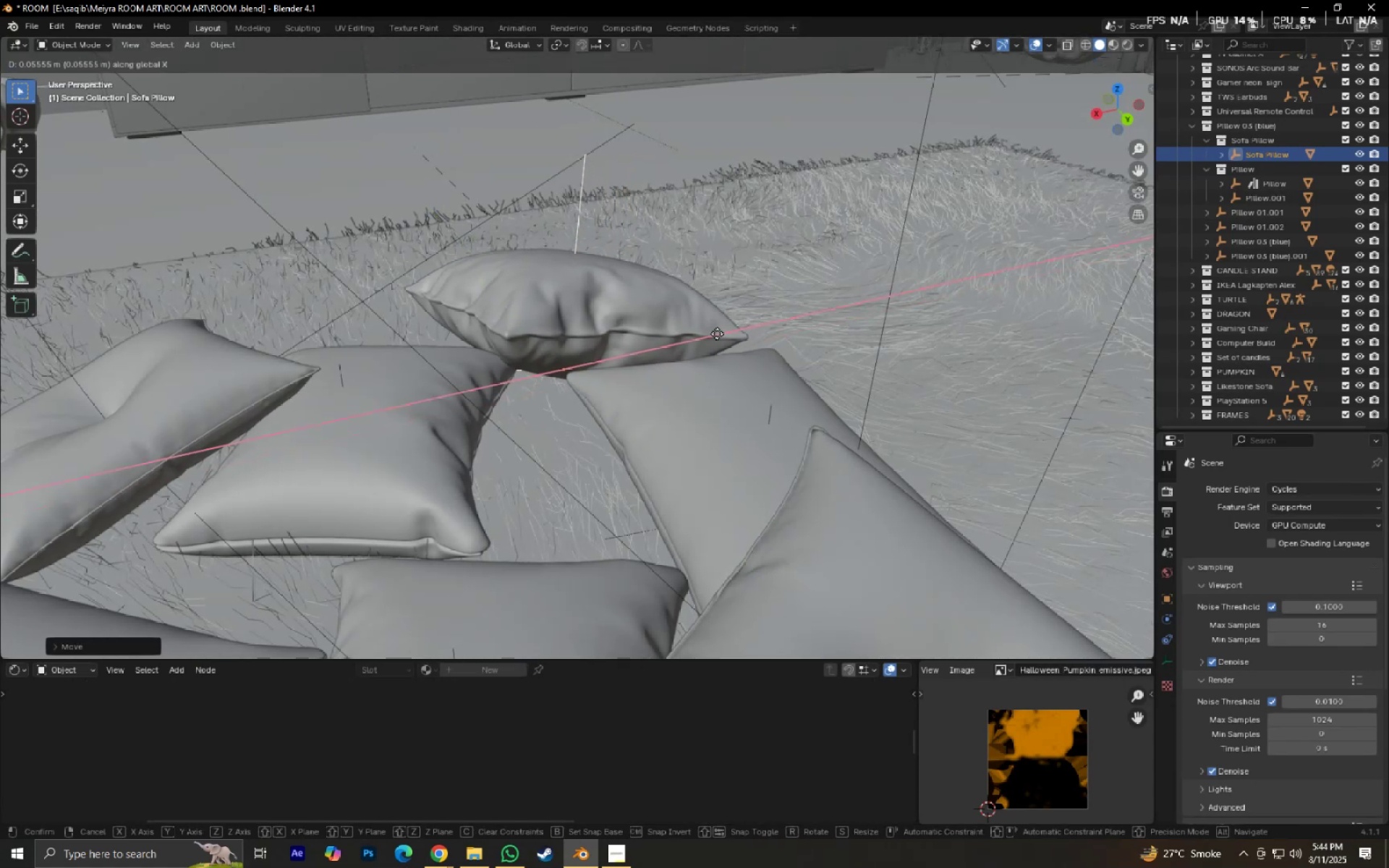 
left_click([717, 333])
 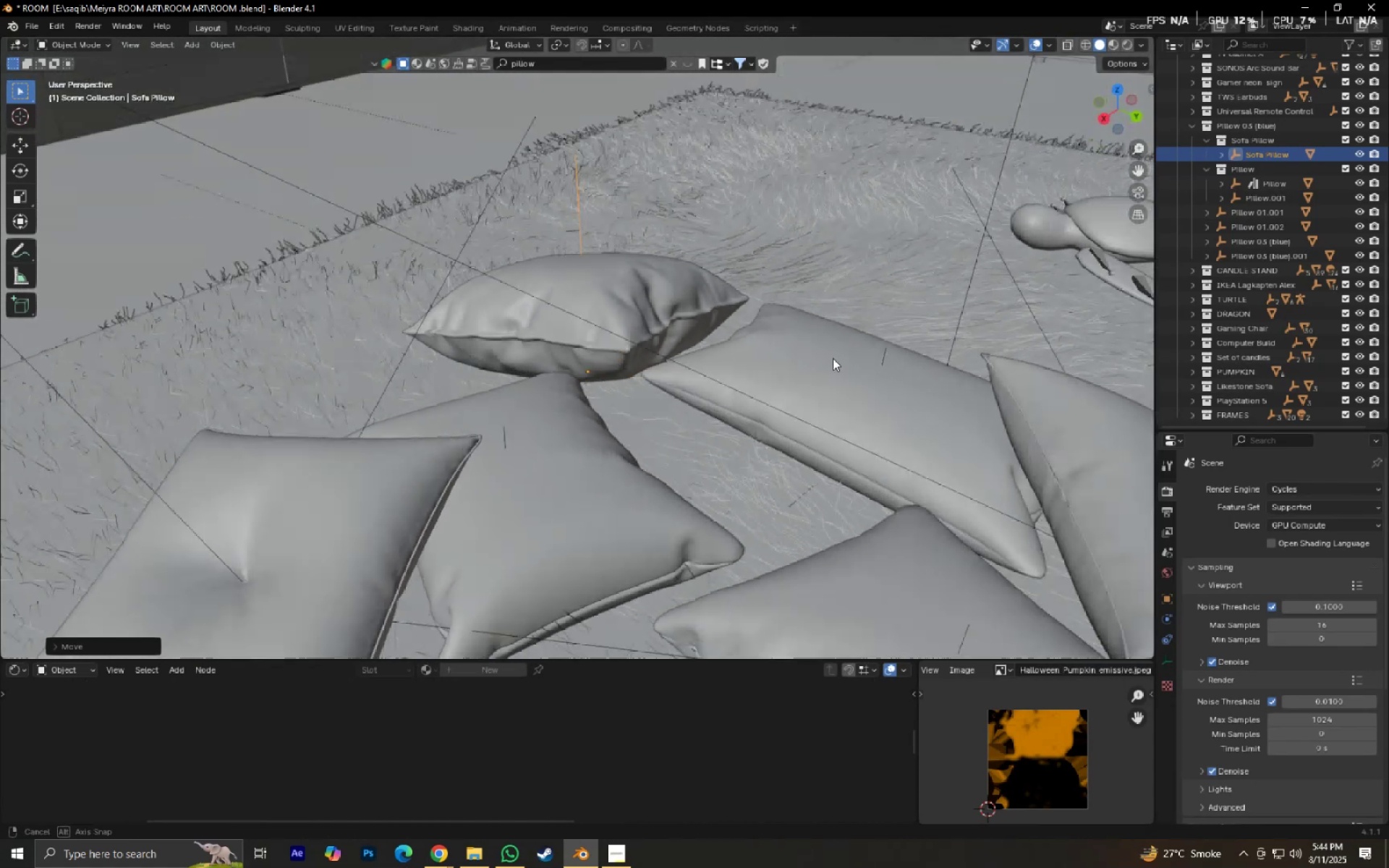 
scroll: coordinate [855, 349], scroll_direction: up, amount: 2.0
 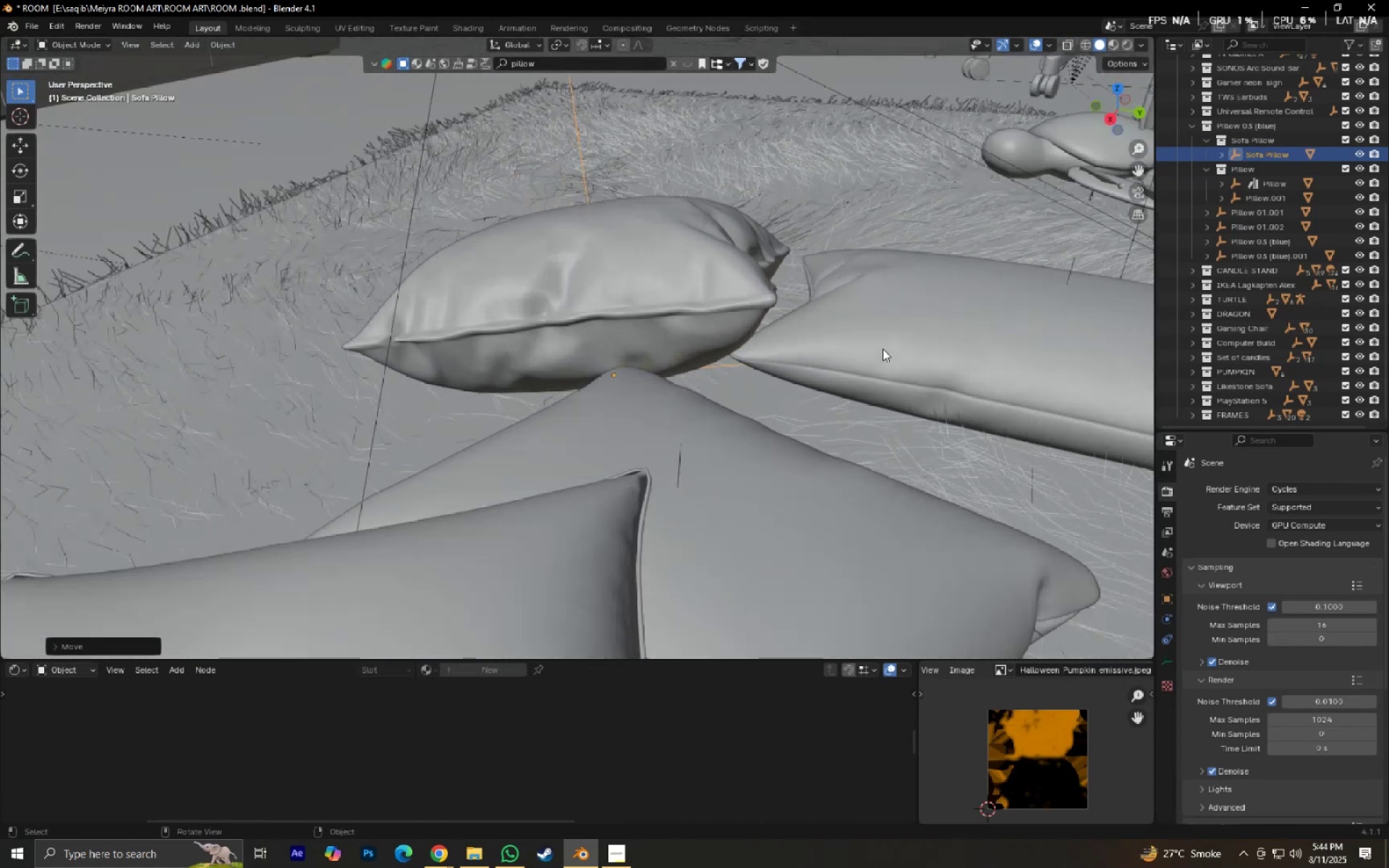 
type(sz)
 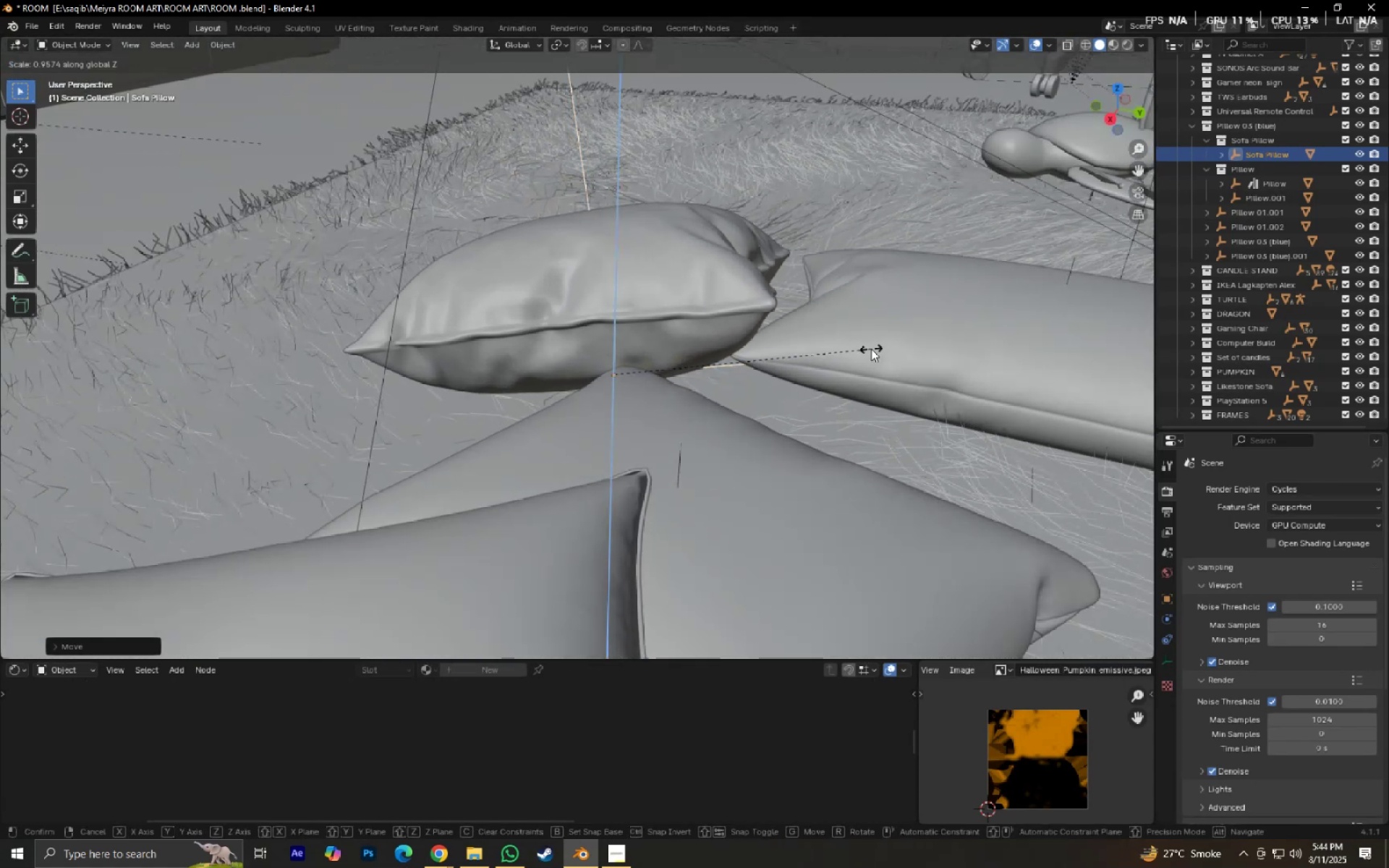 
left_click([871, 349])
 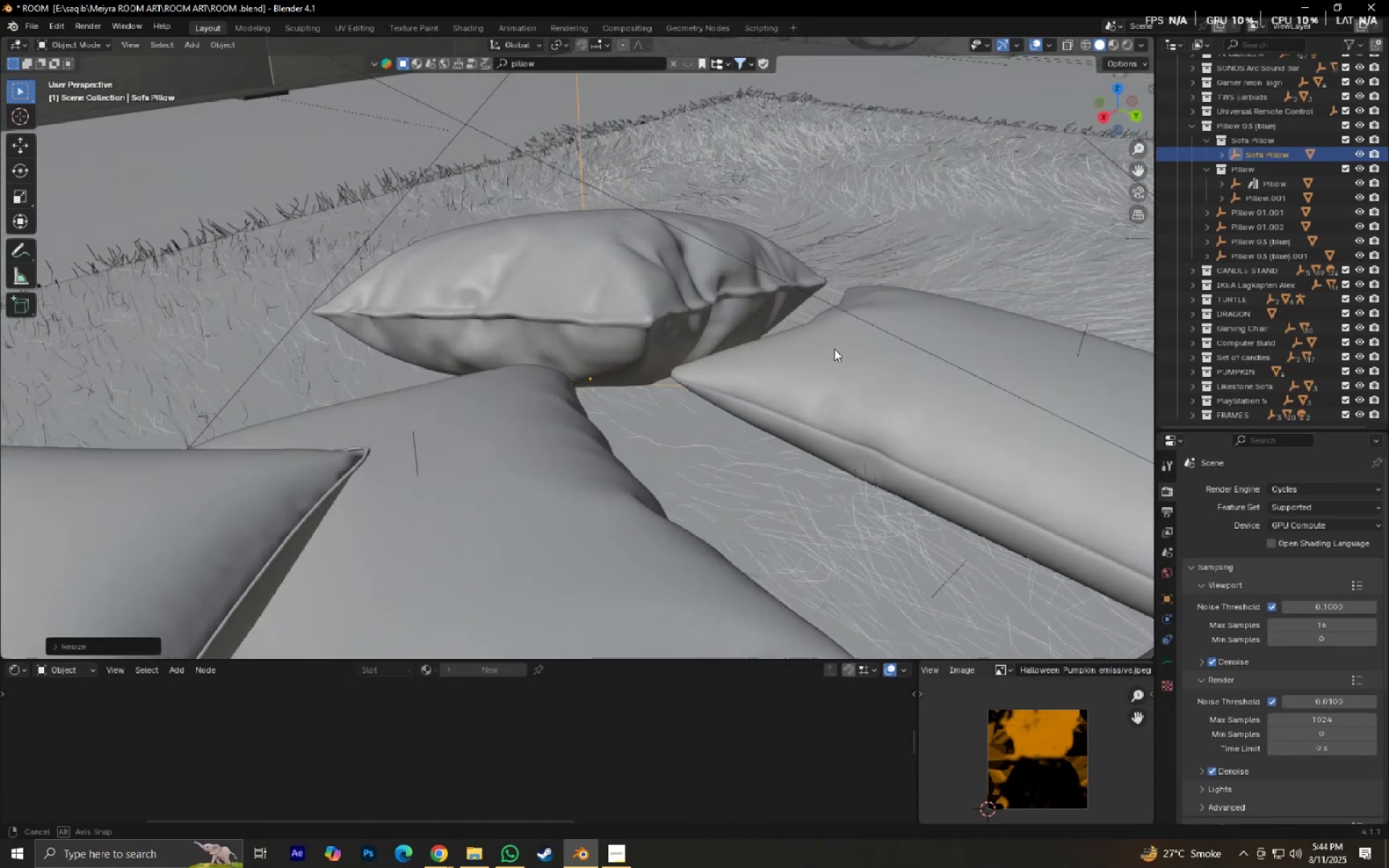 
type(rx)
 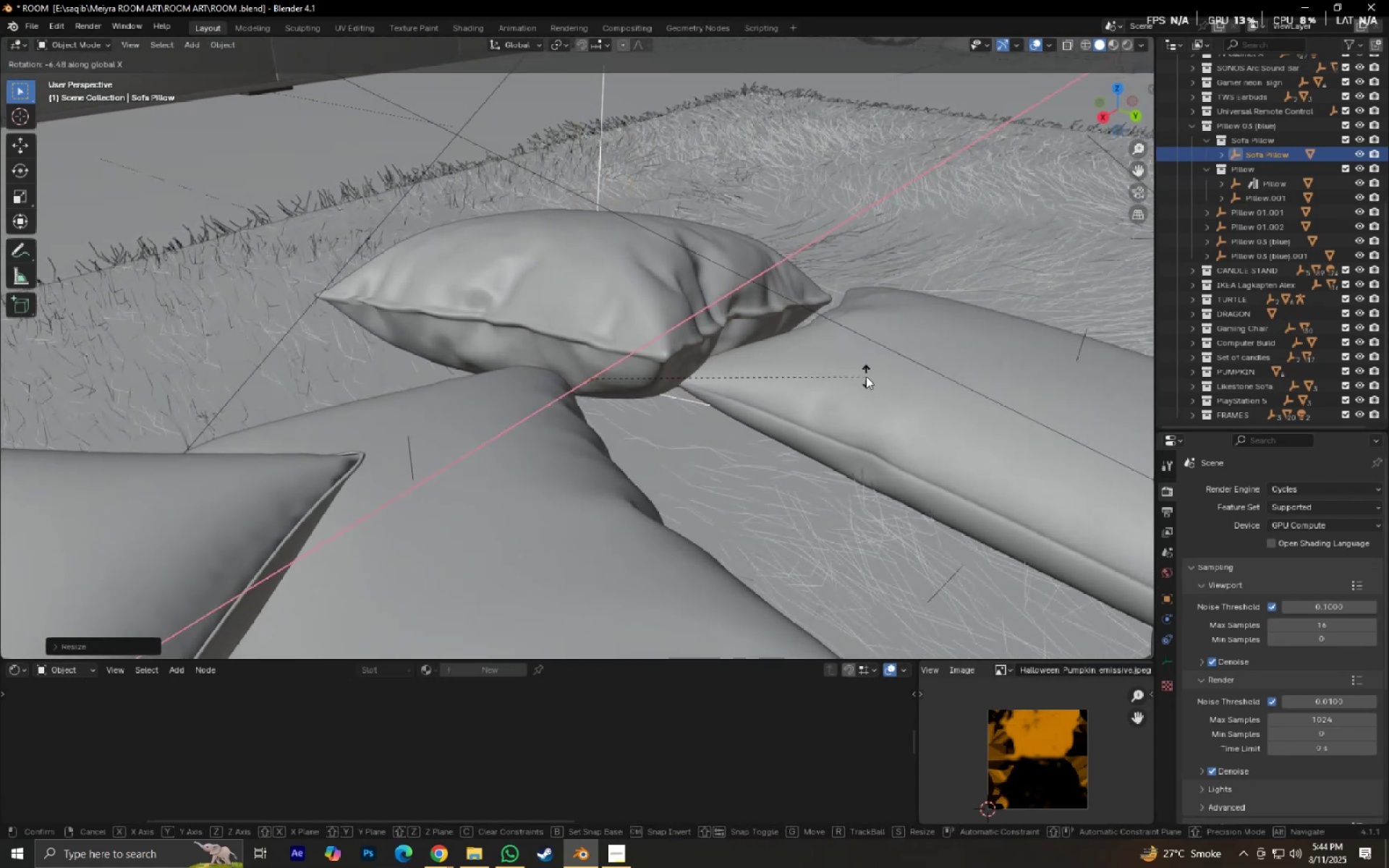 
left_click([878, 387])
 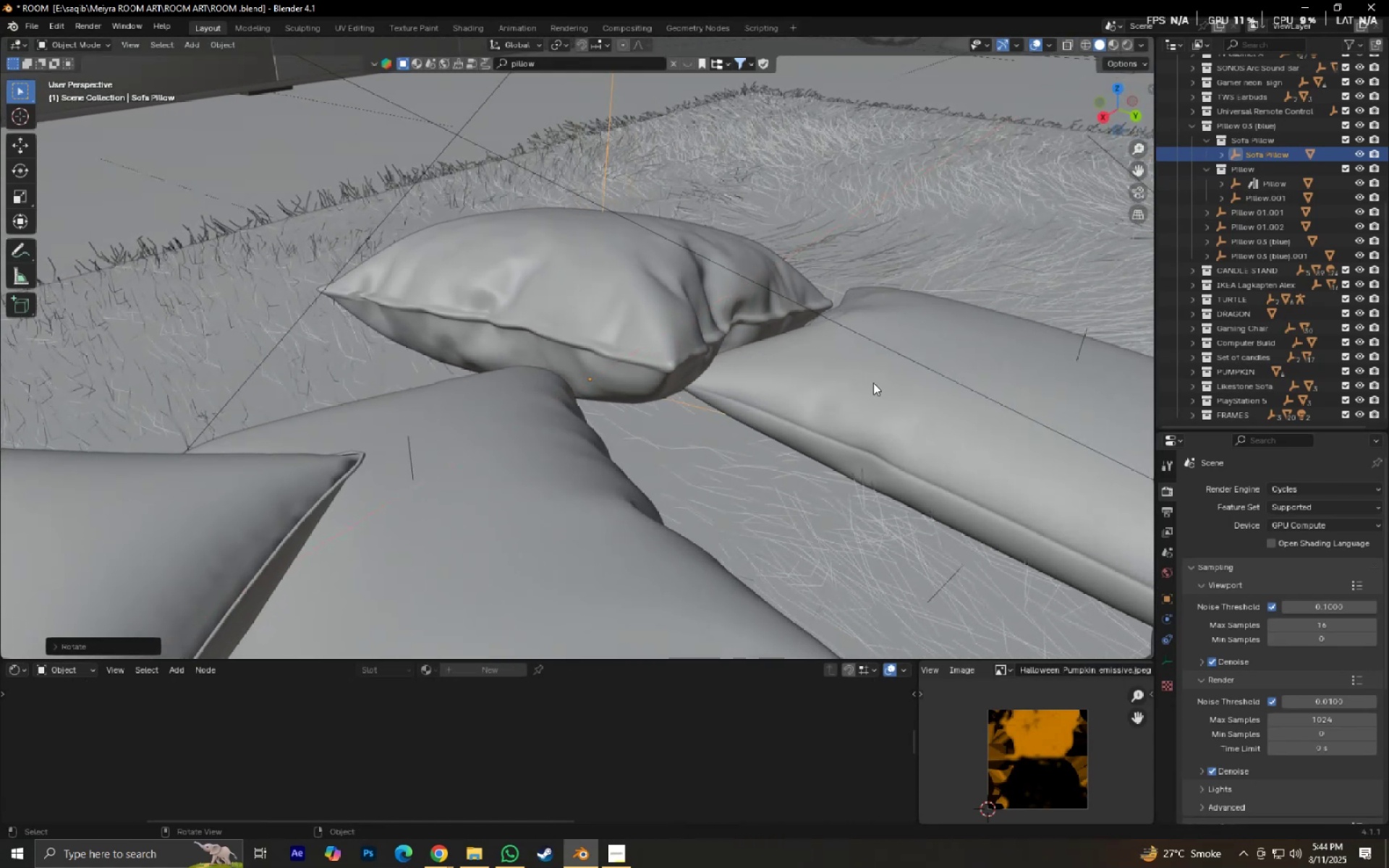 
type(0rxy)
 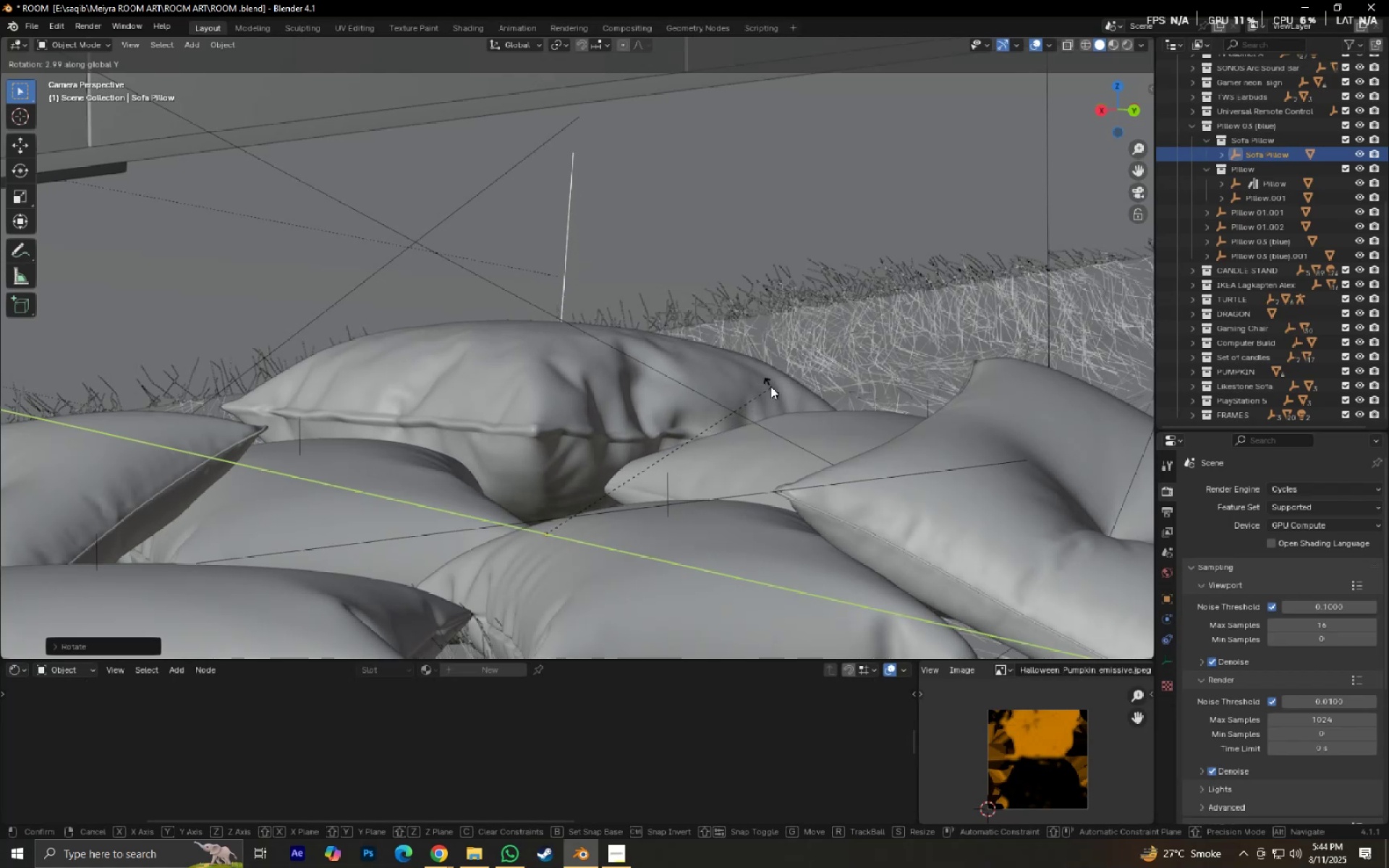 
scroll: coordinate [752, 398], scroll_direction: up, amount: 2.0
 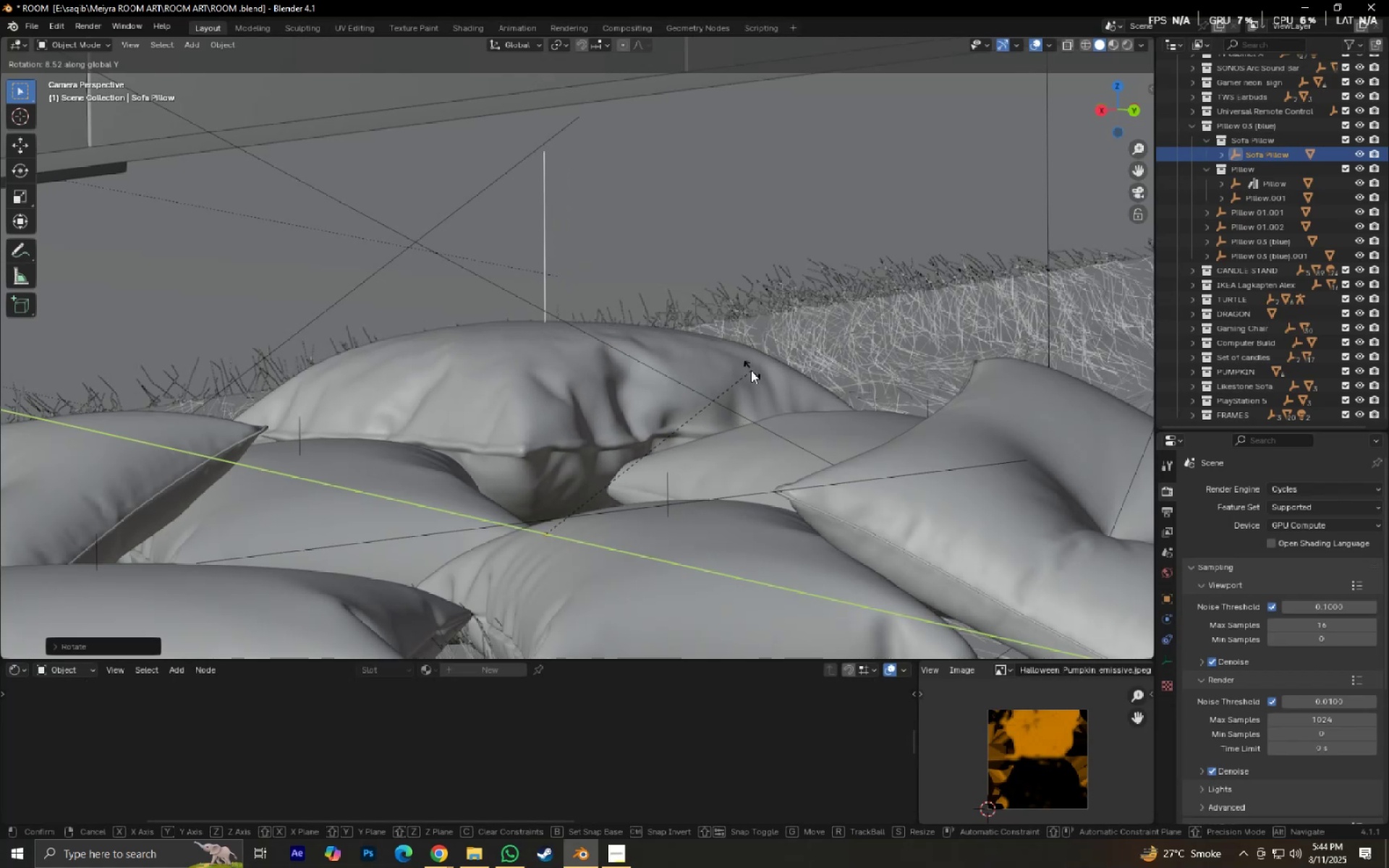 
left_click([765, 373])
 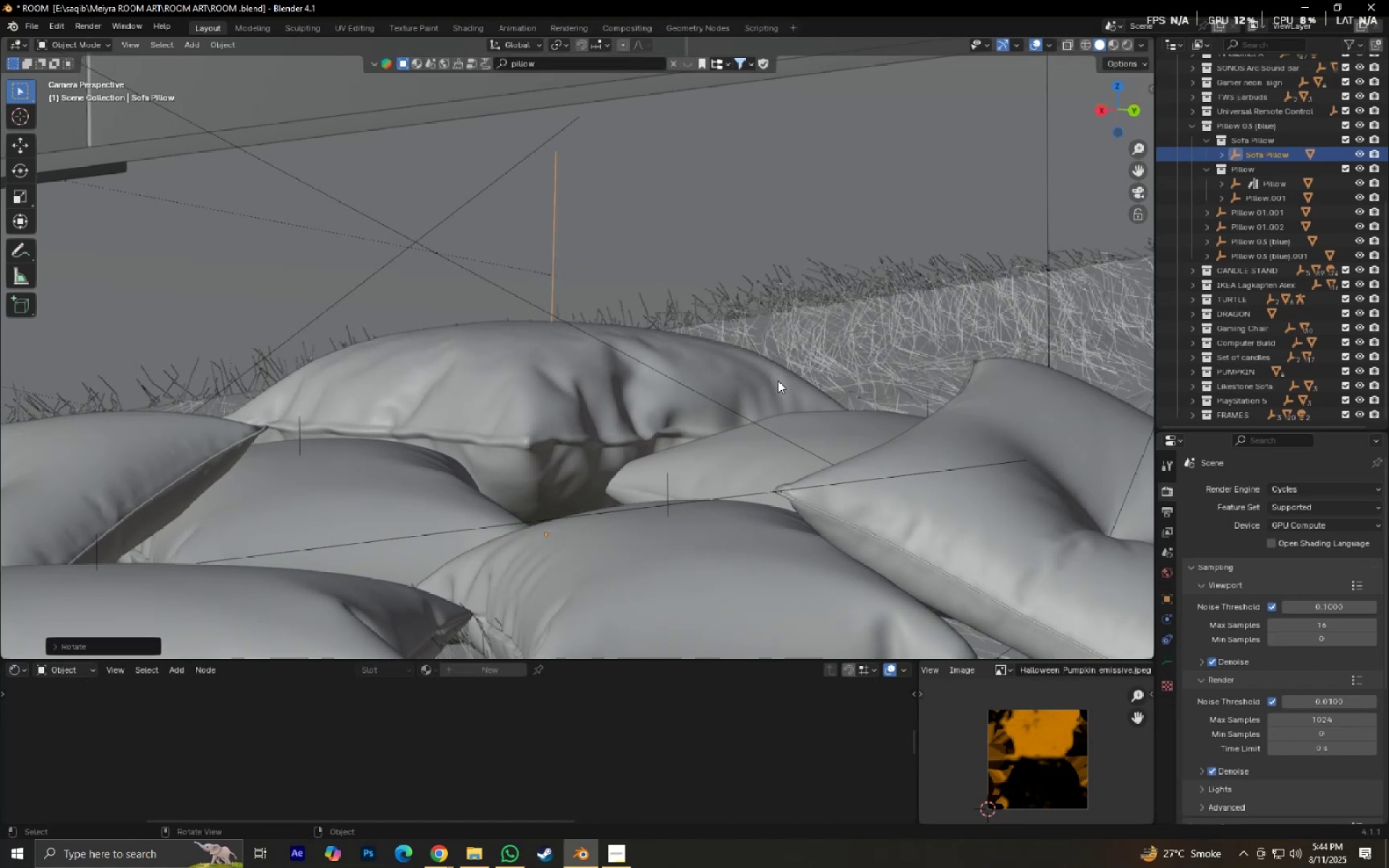 
scroll: coordinate [788, 395], scroll_direction: down, amount: 5.0
 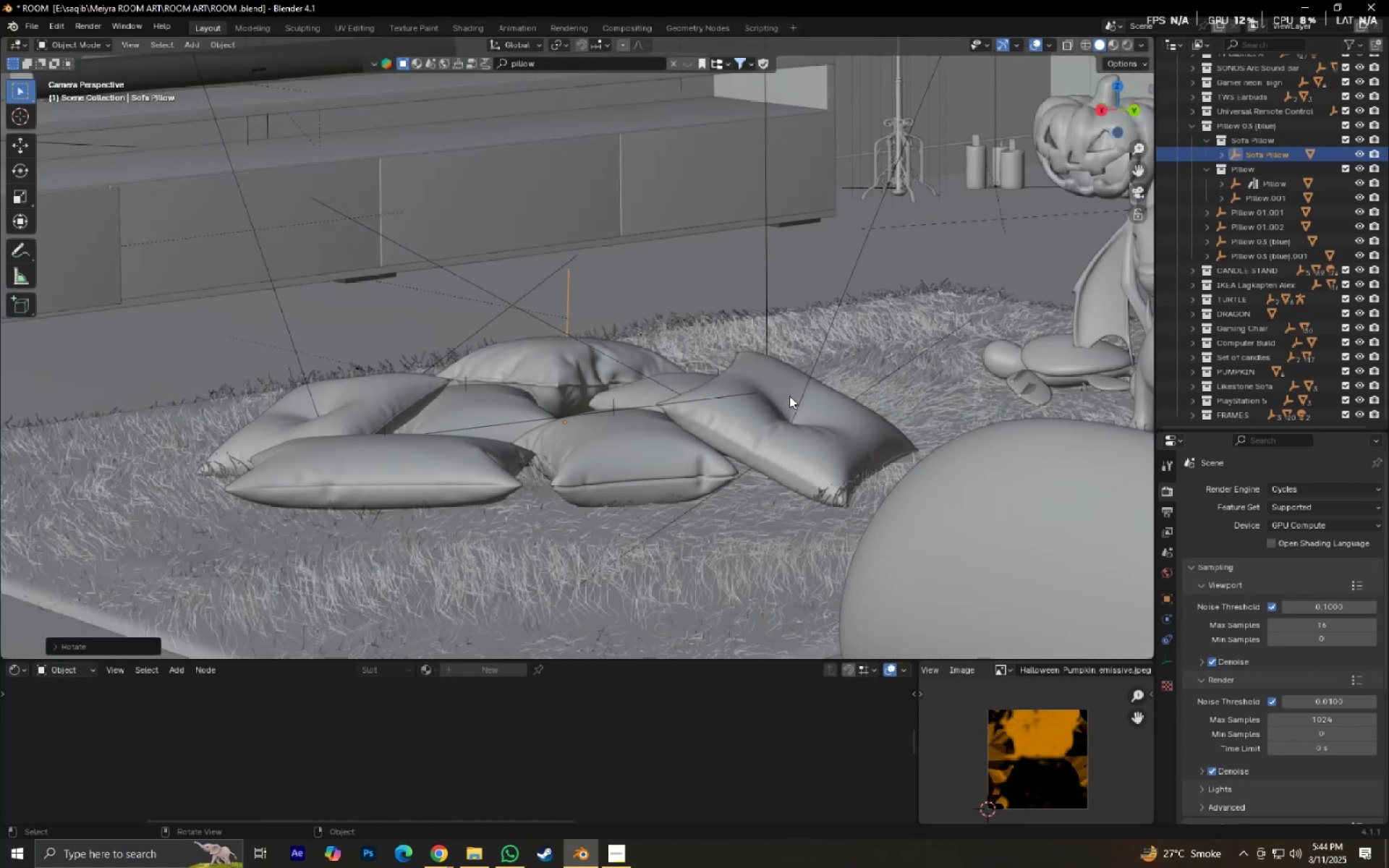 
type(gxs)
 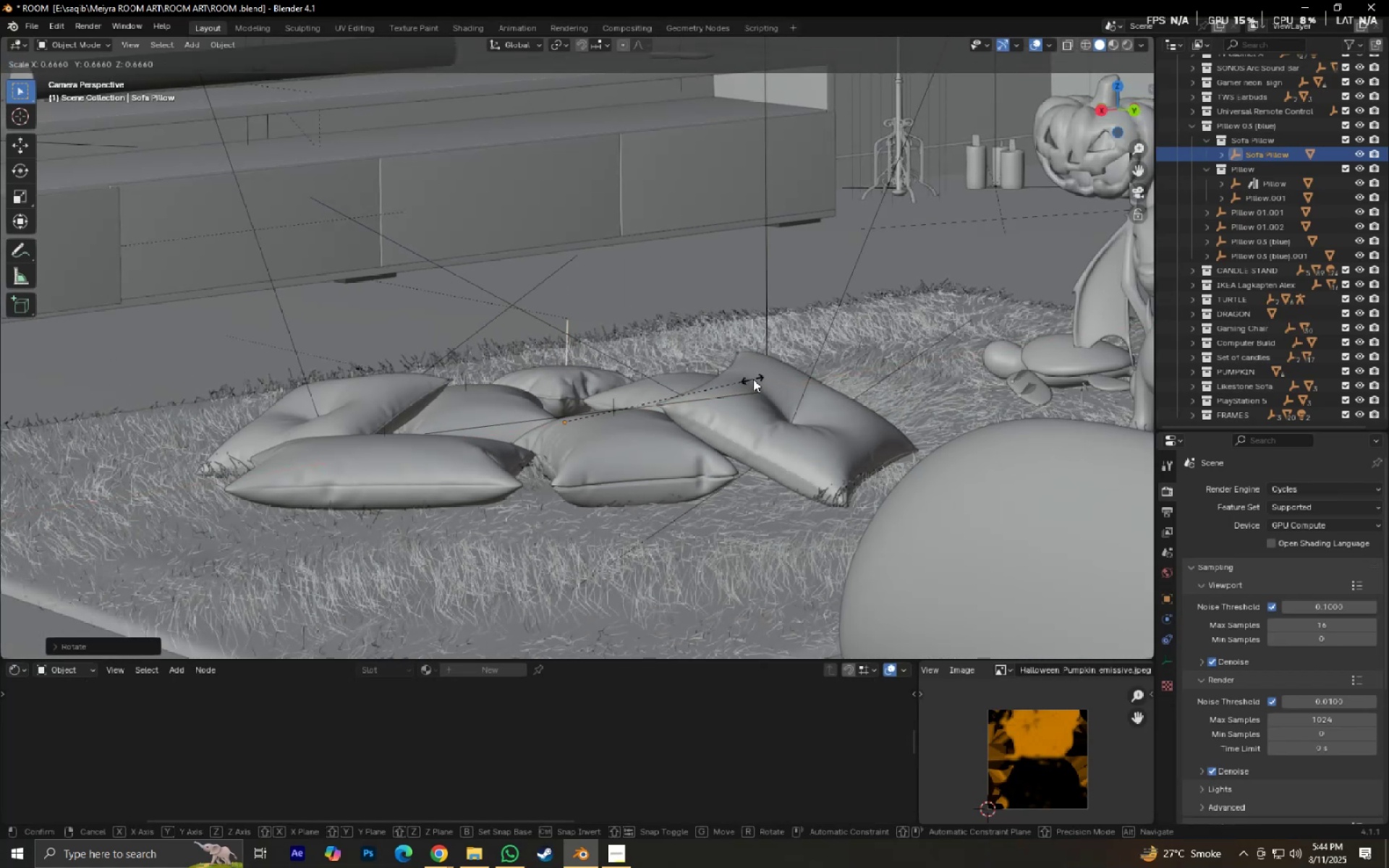 
left_click([753, 379])
 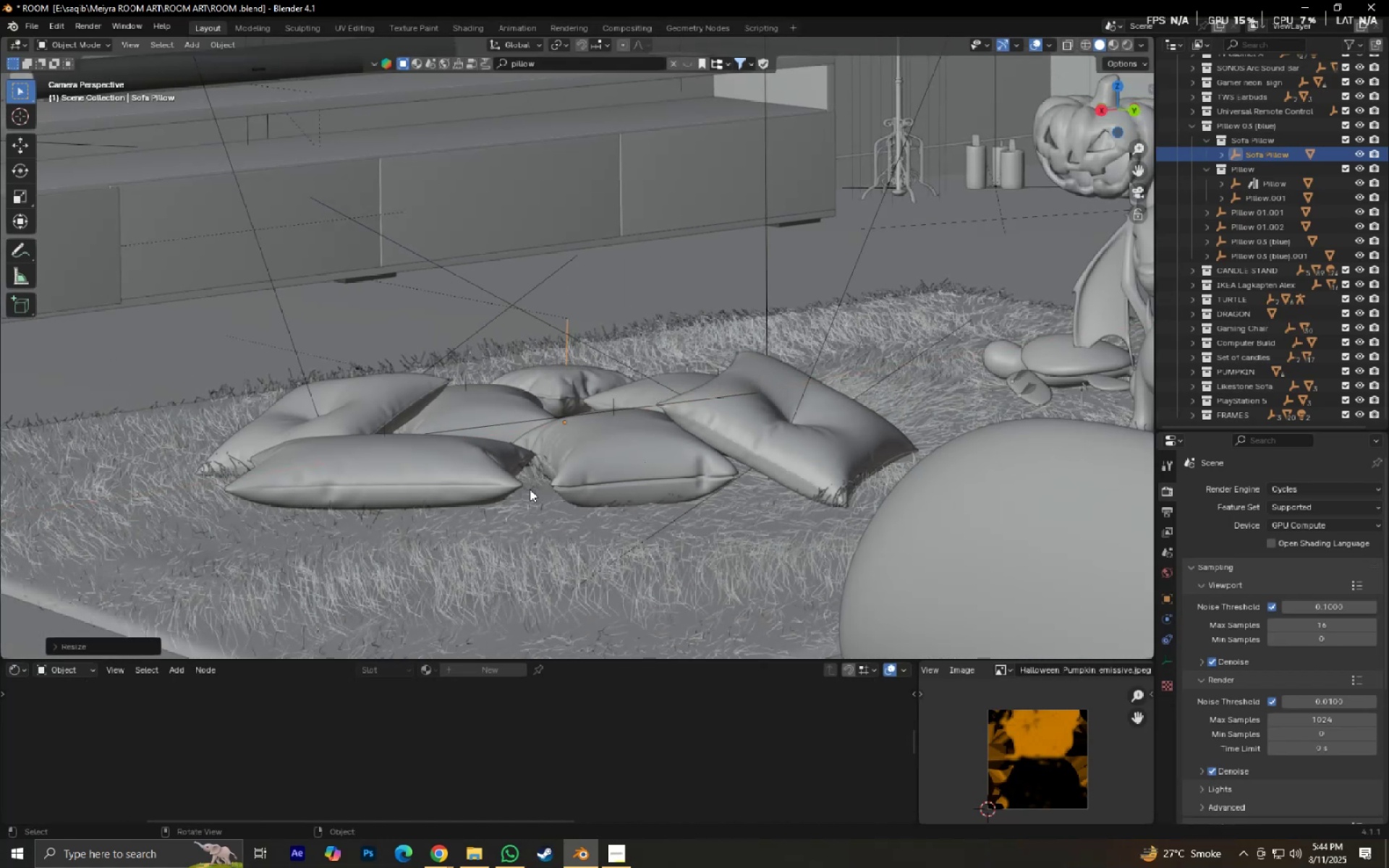 
scroll: coordinate [524, 490], scroll_direction: up, amount: 3.0
 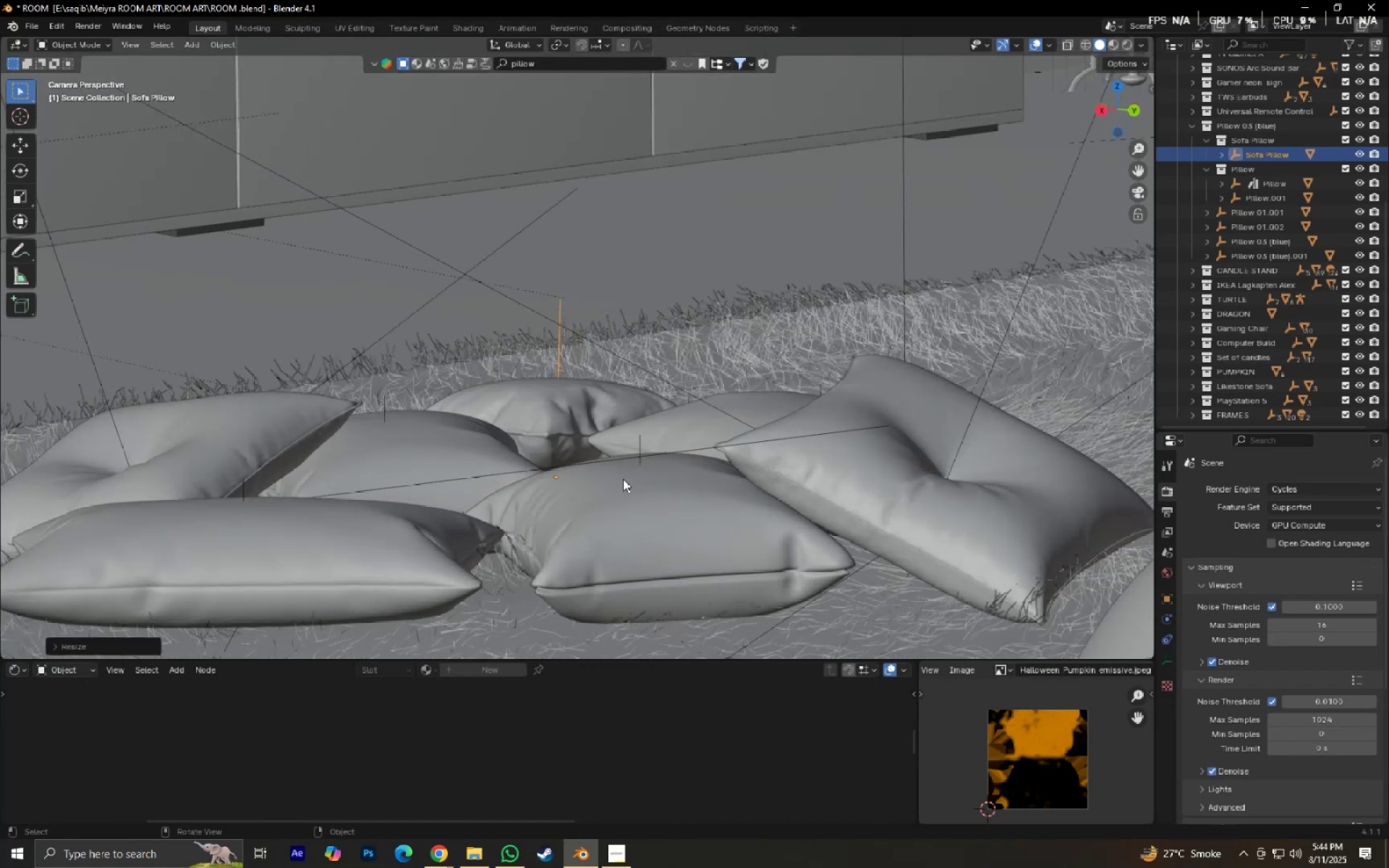 
type(.sz)
 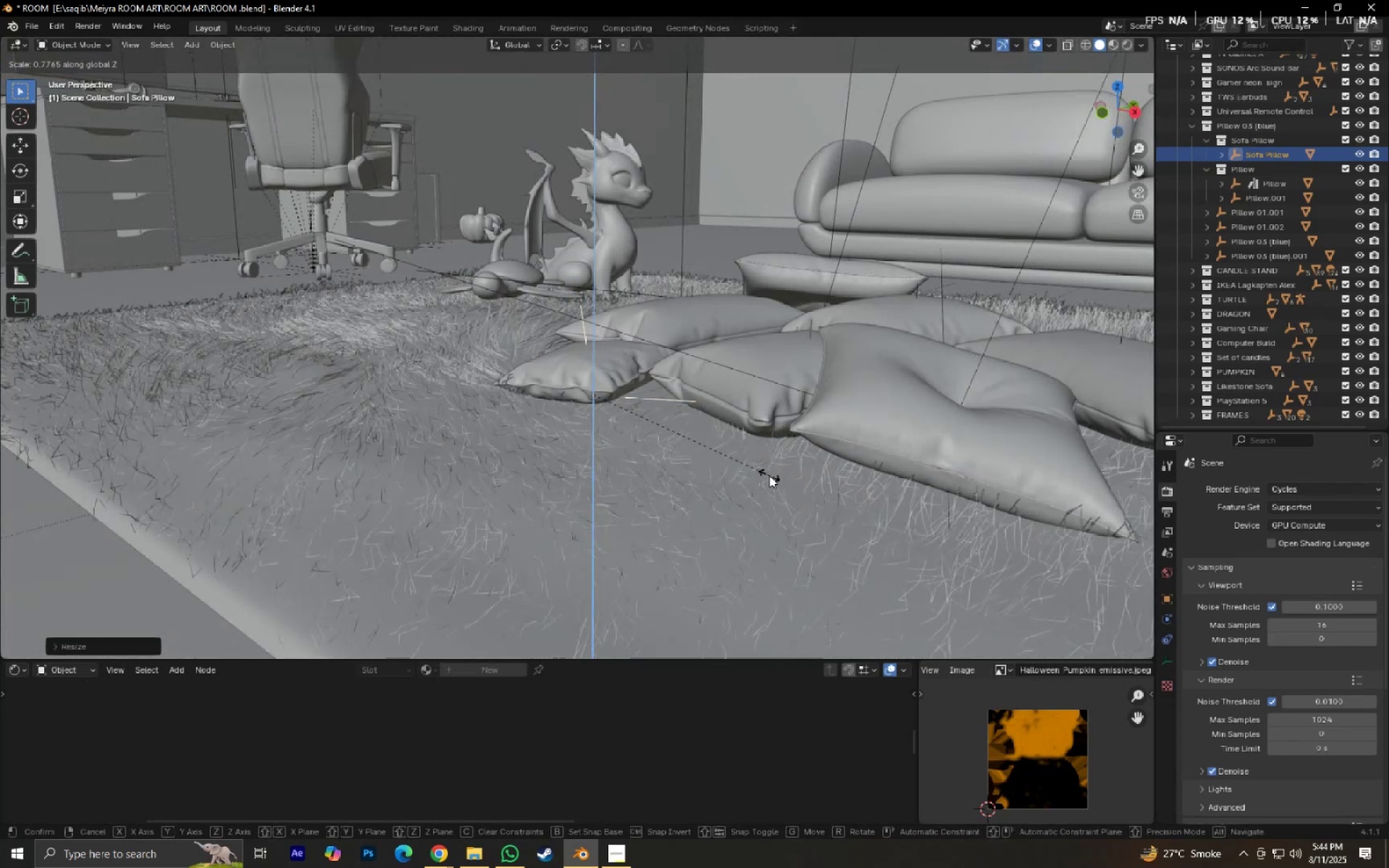 
scroll: coordinate [618, 489], scroll_direction: down, amount: 6.0
 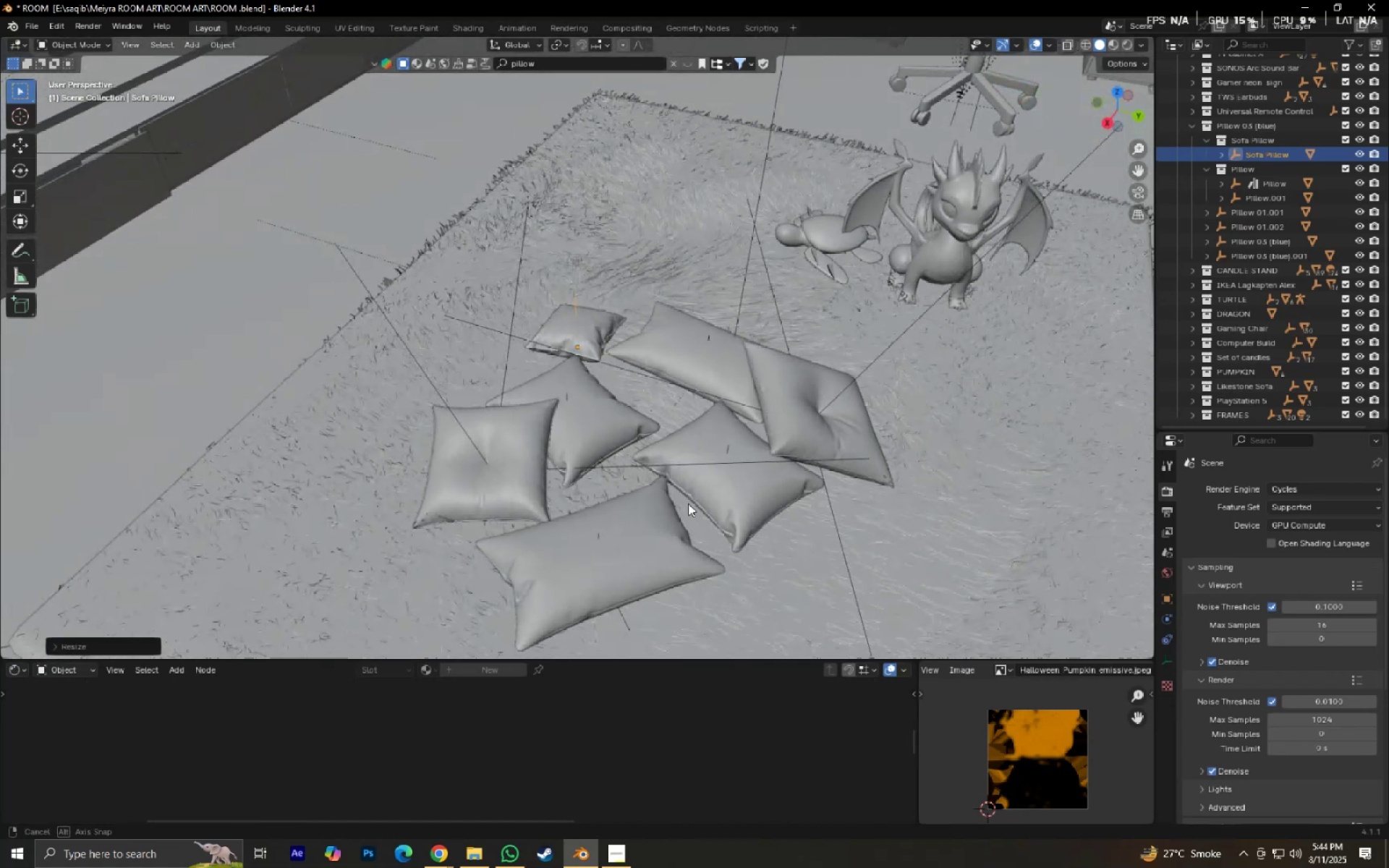 
scroll: coordinate [708, 500], scroll_direction: up, amount: 3.0
 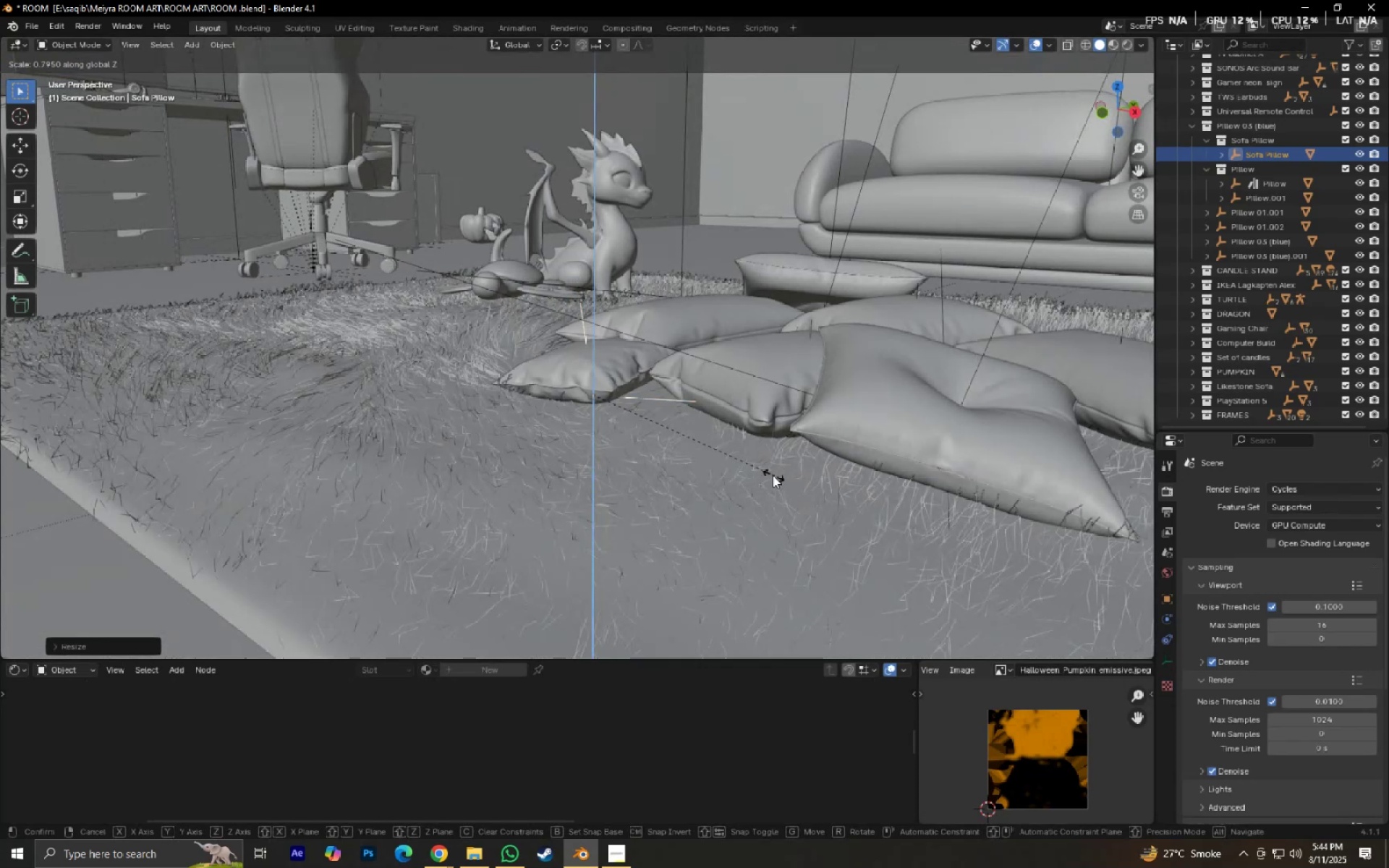 
left_click([769, 475])
 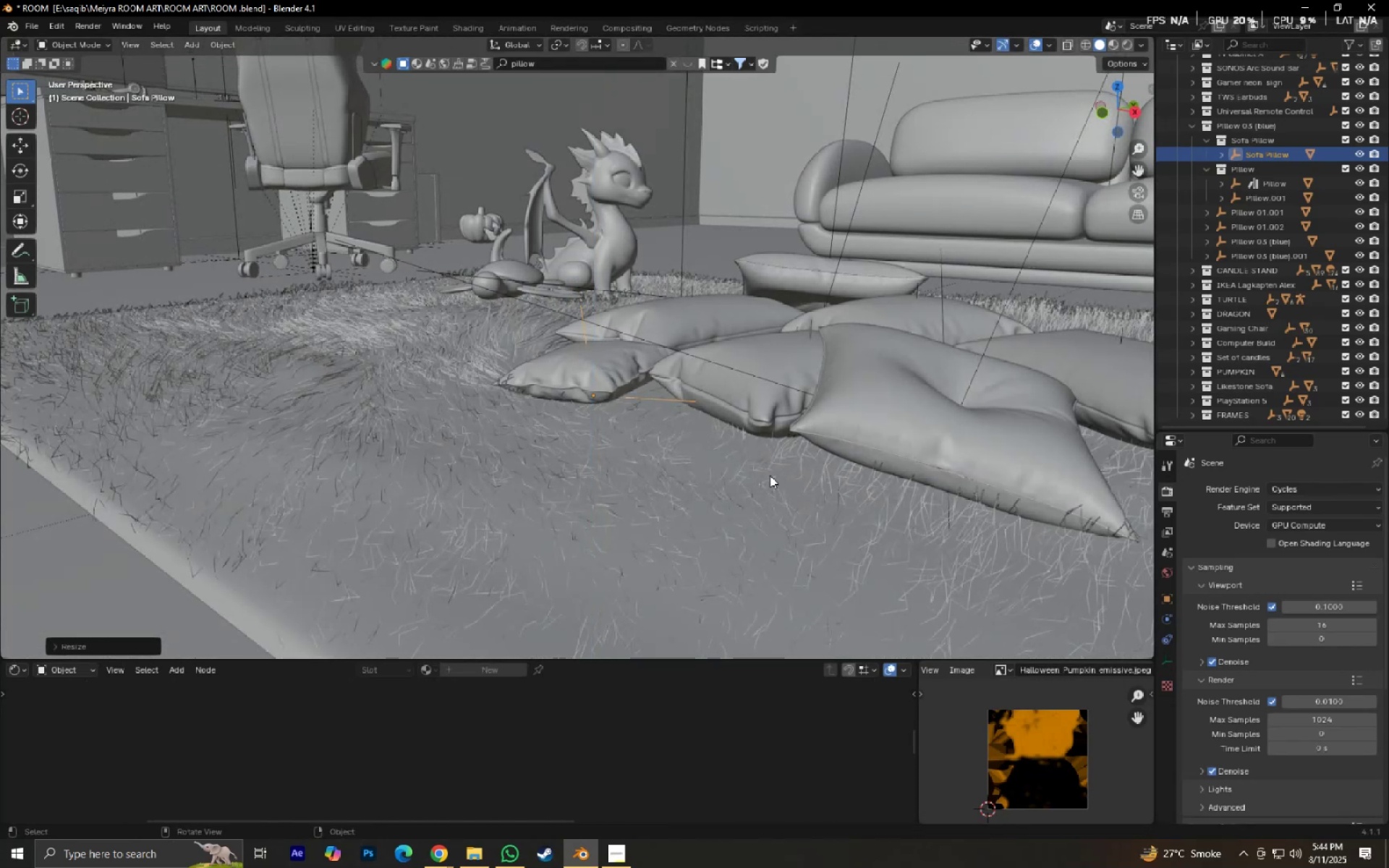 
type(gx)
 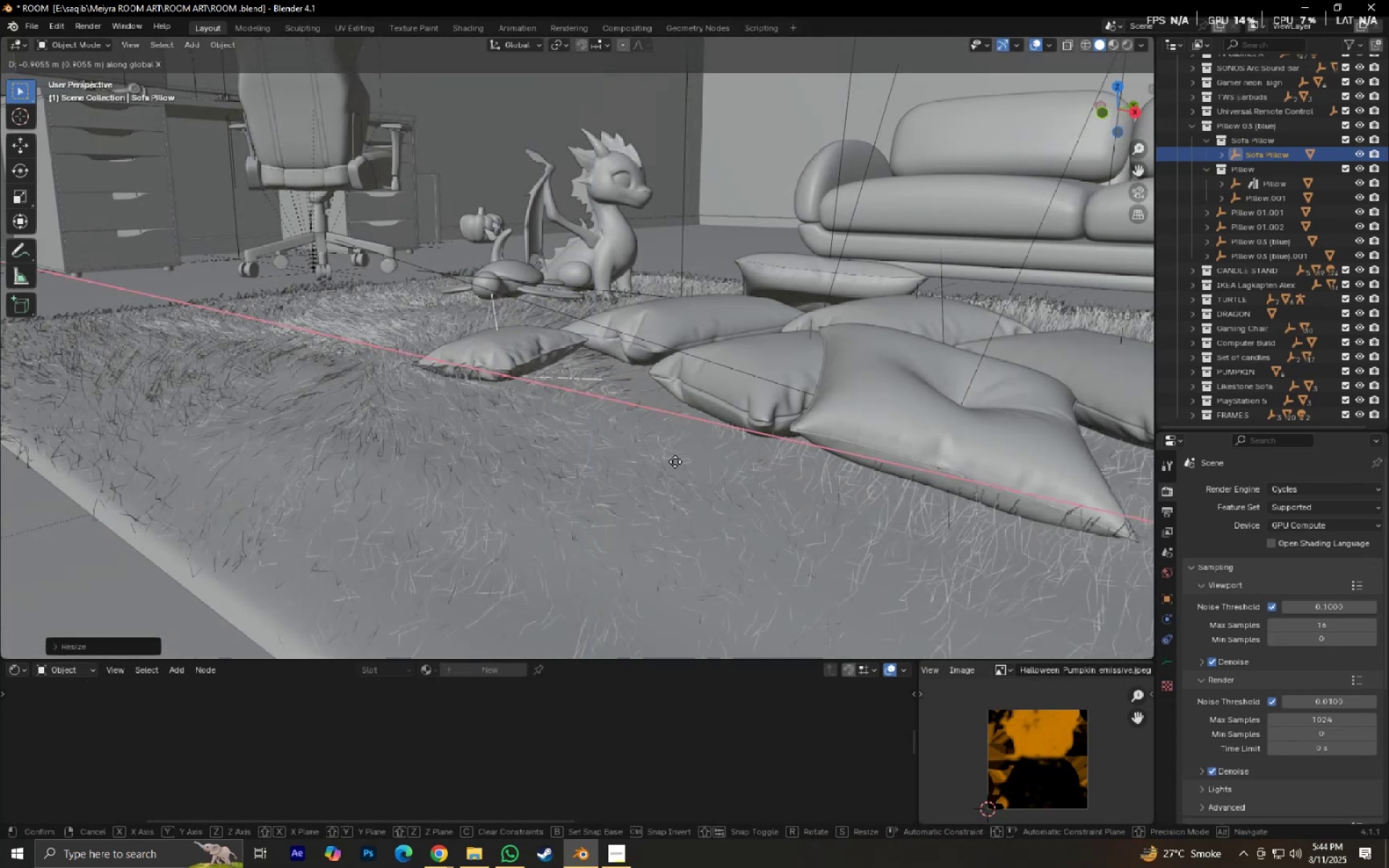 
left_click([658, 459])
 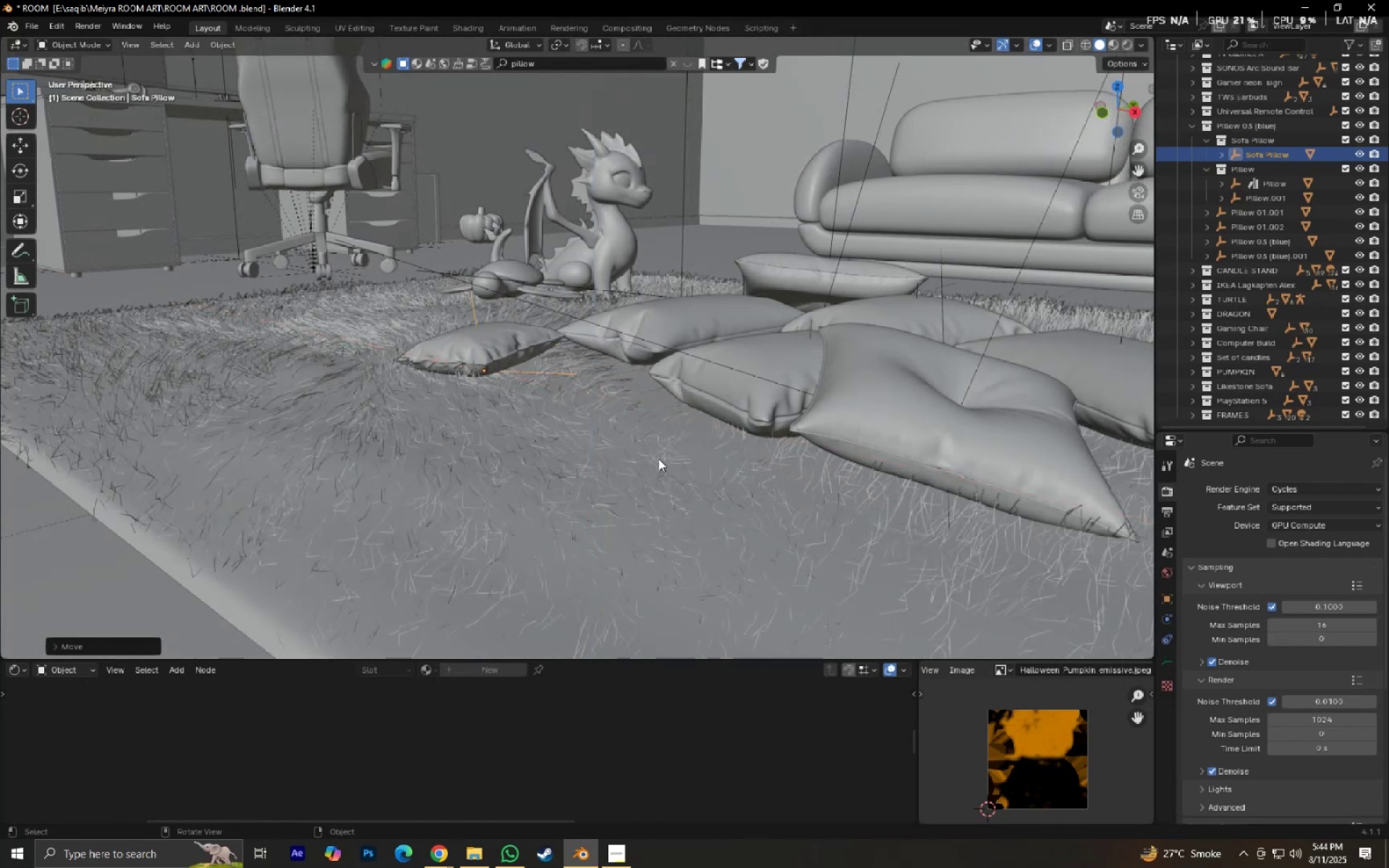 
key(Shift+ShiftLeft)
 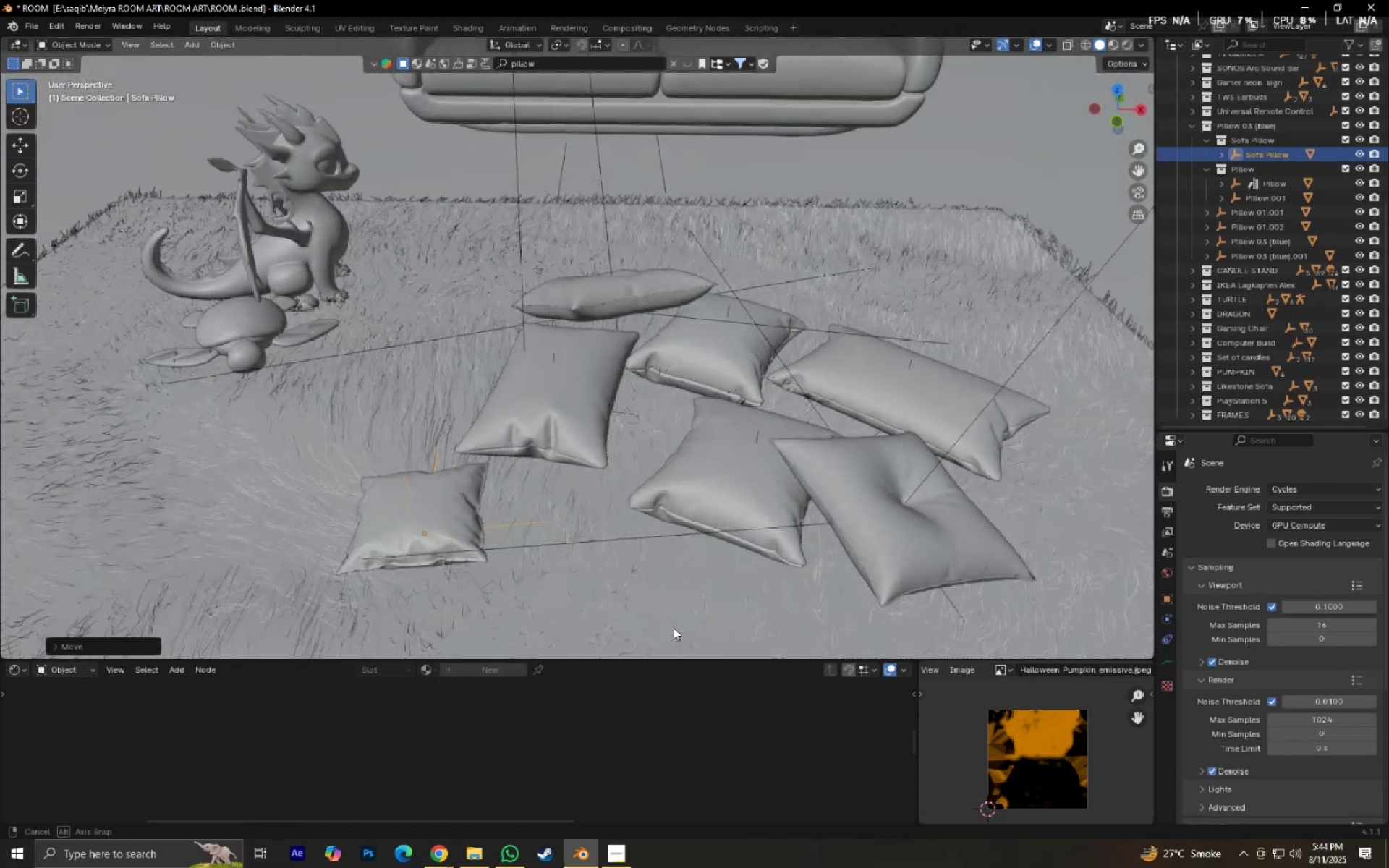 
scroll: coordinate [672, 627], scroll_direction: up, amount: 2.0
 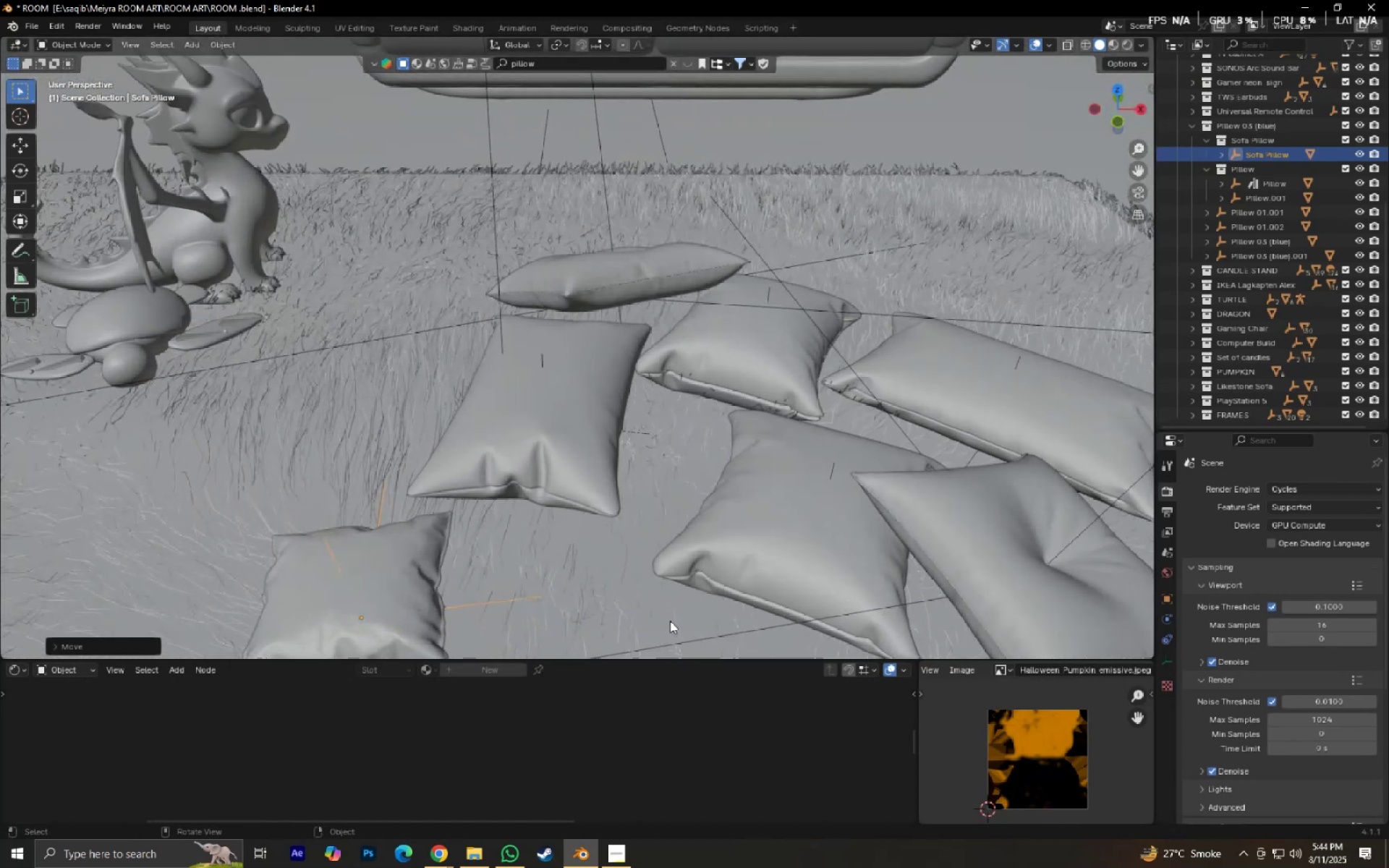 
hold_key(key=ShiftLeft, duration=0.38)
 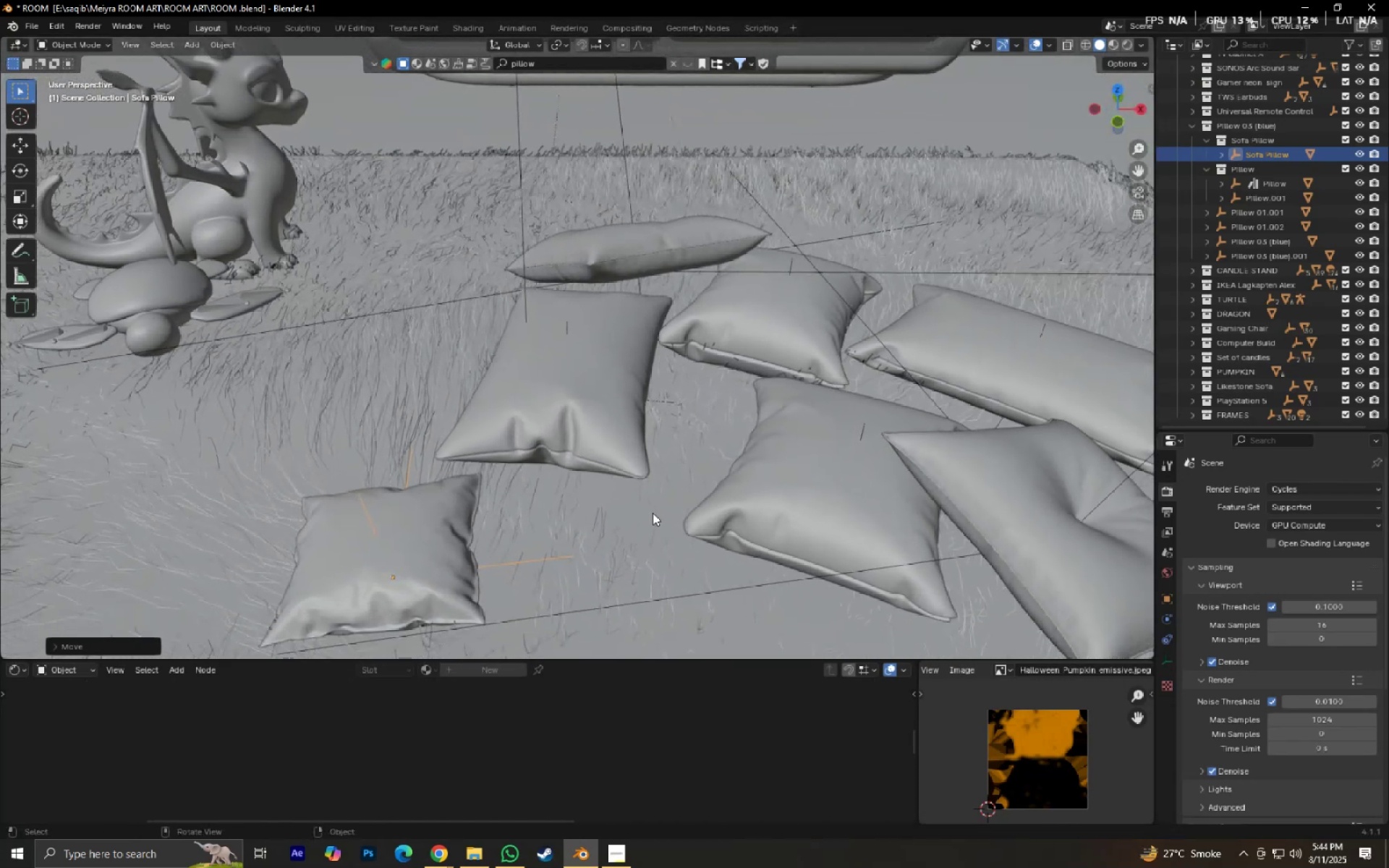 
scroll: coordinate [655, 513], scroll_direction: down, amount: 1.0
 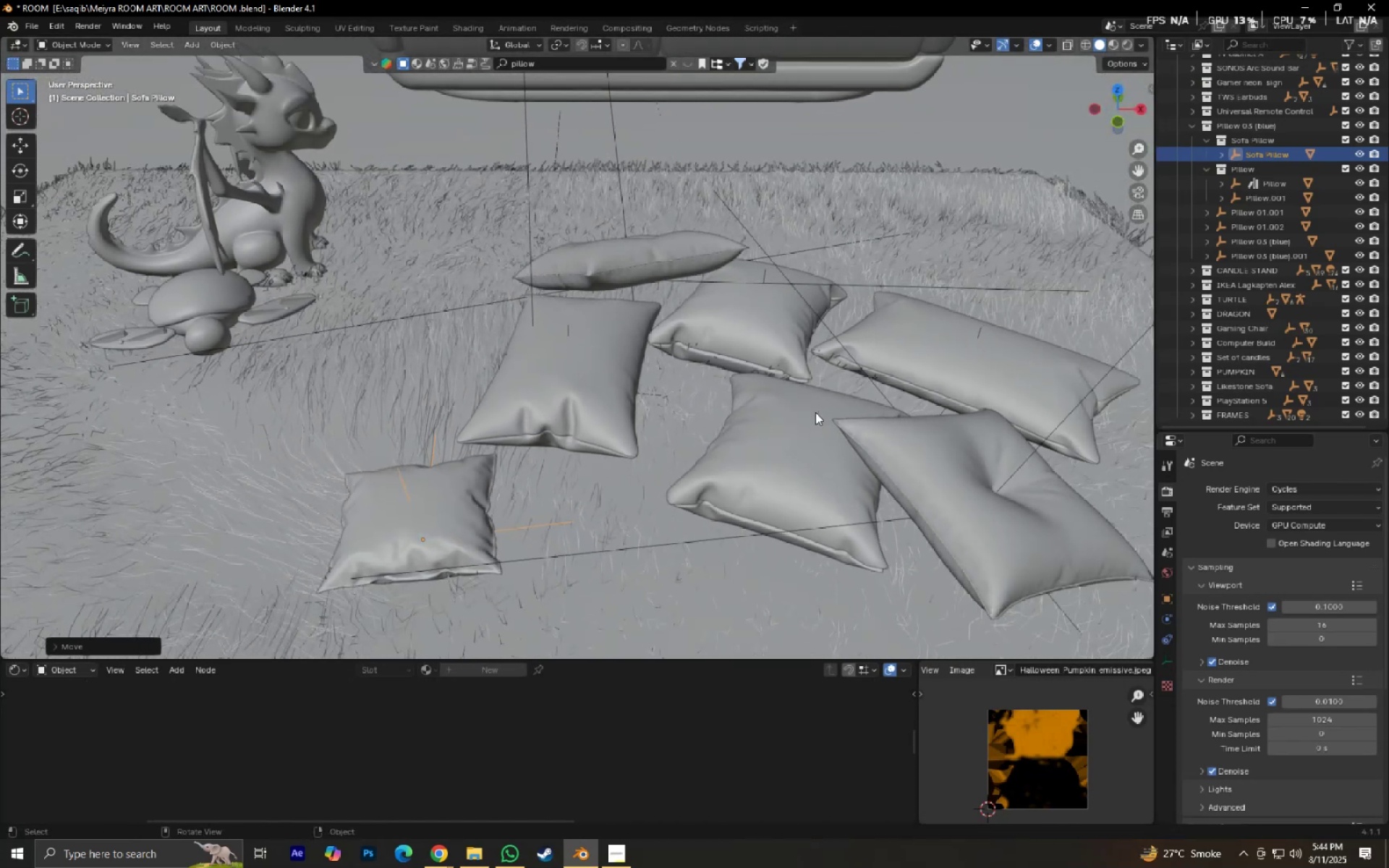 
left_click([819, 403])
 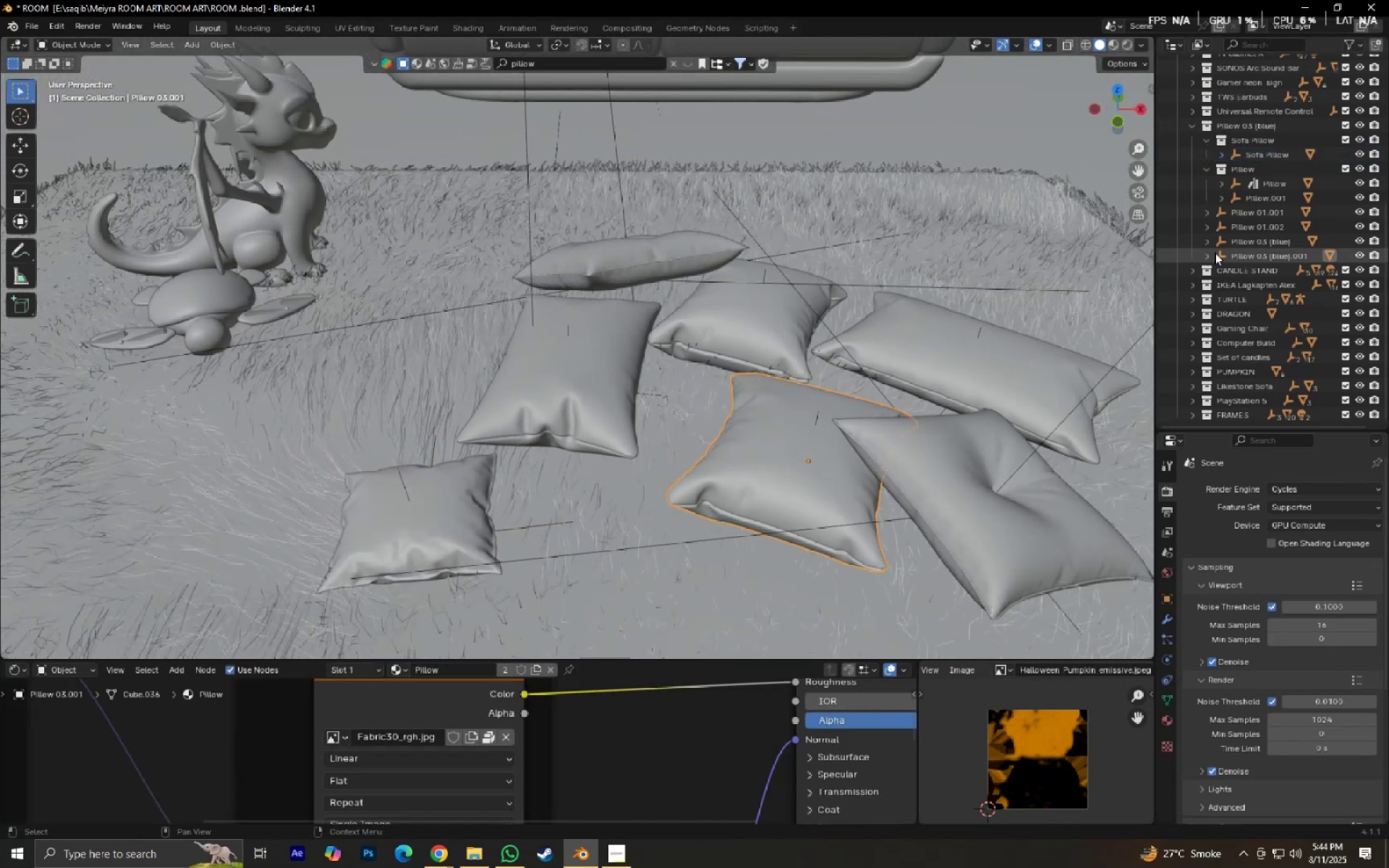 
right_click([1240, 252])
 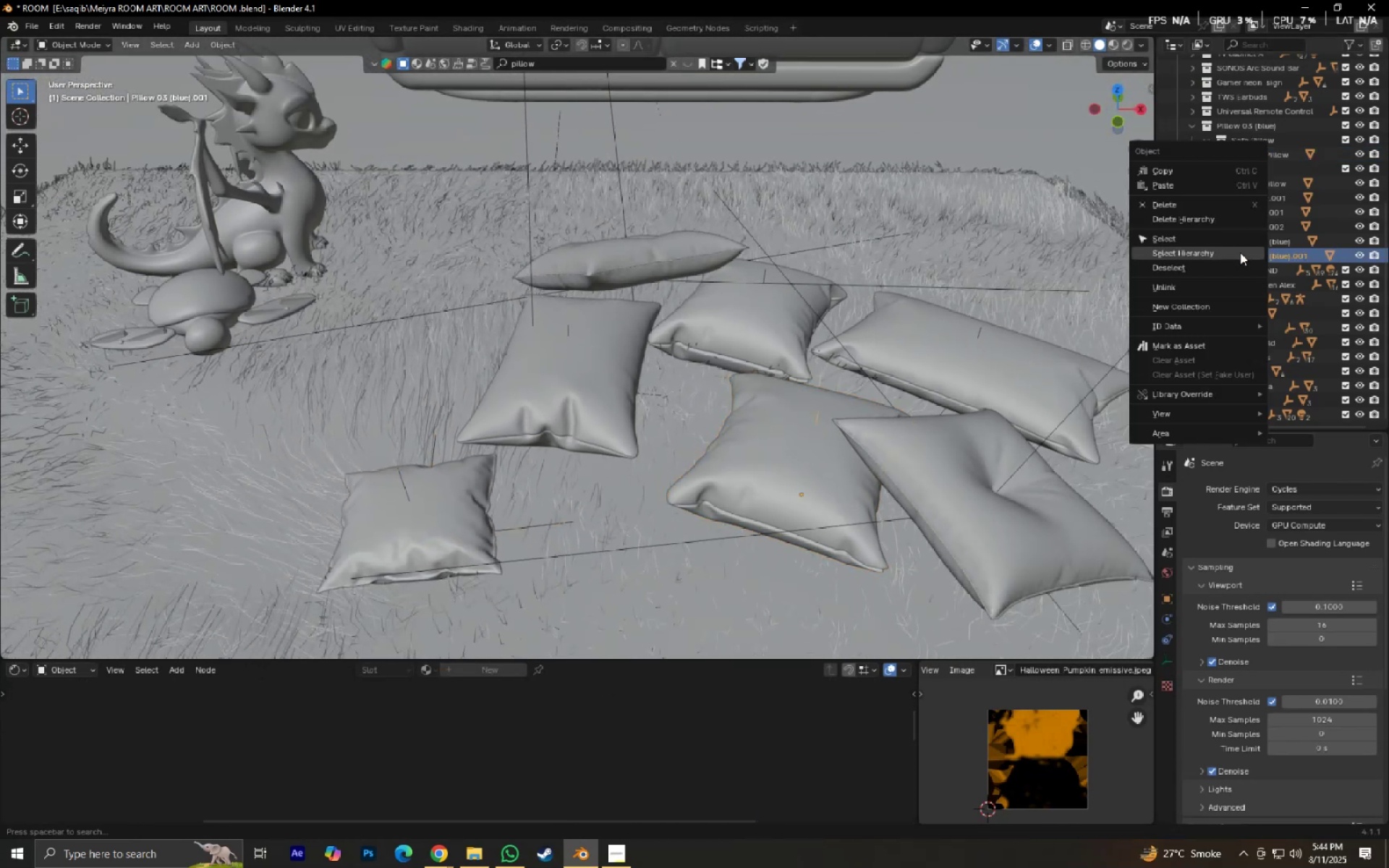 
left_click([1240, 252])
 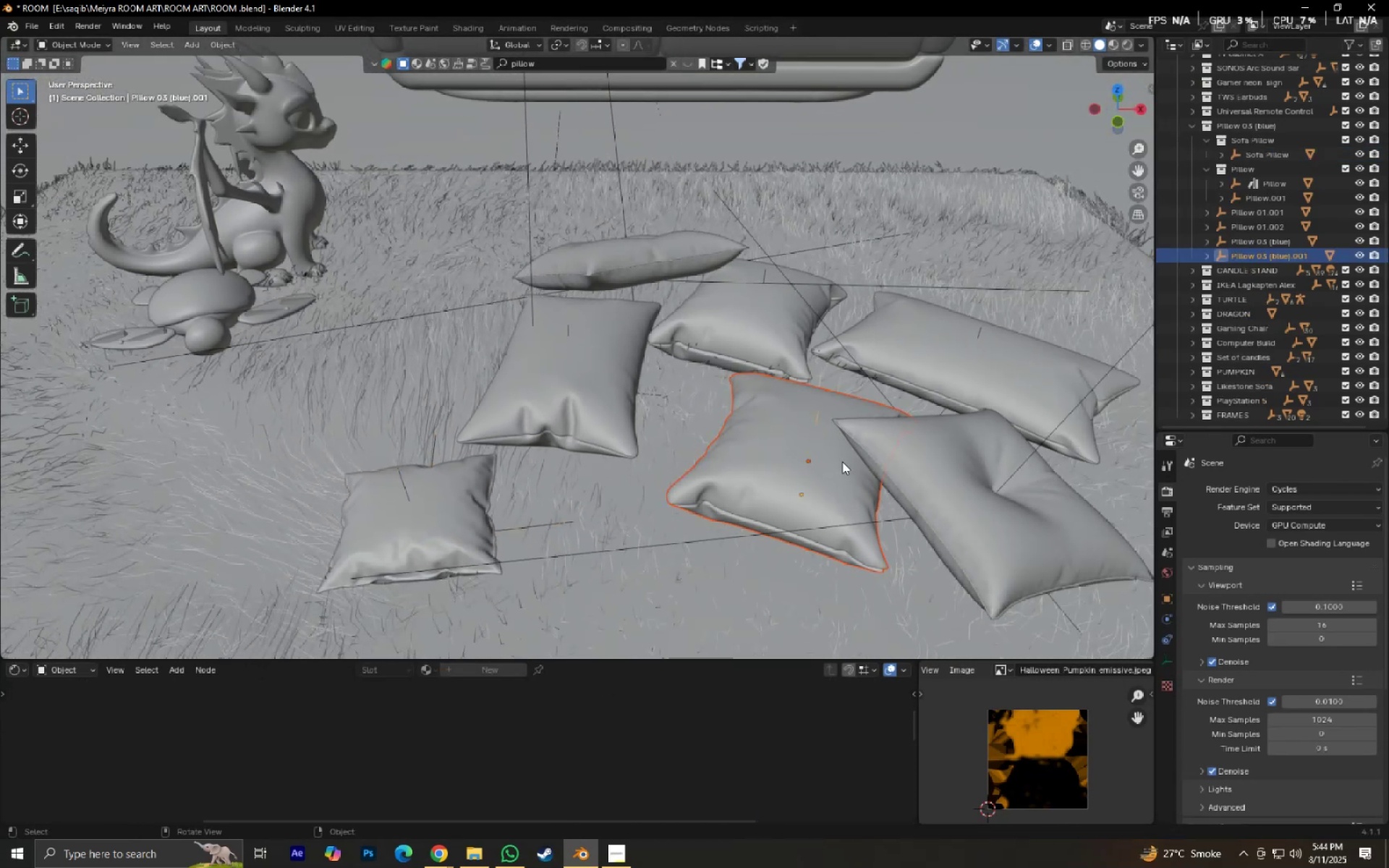 
type(Dx)
 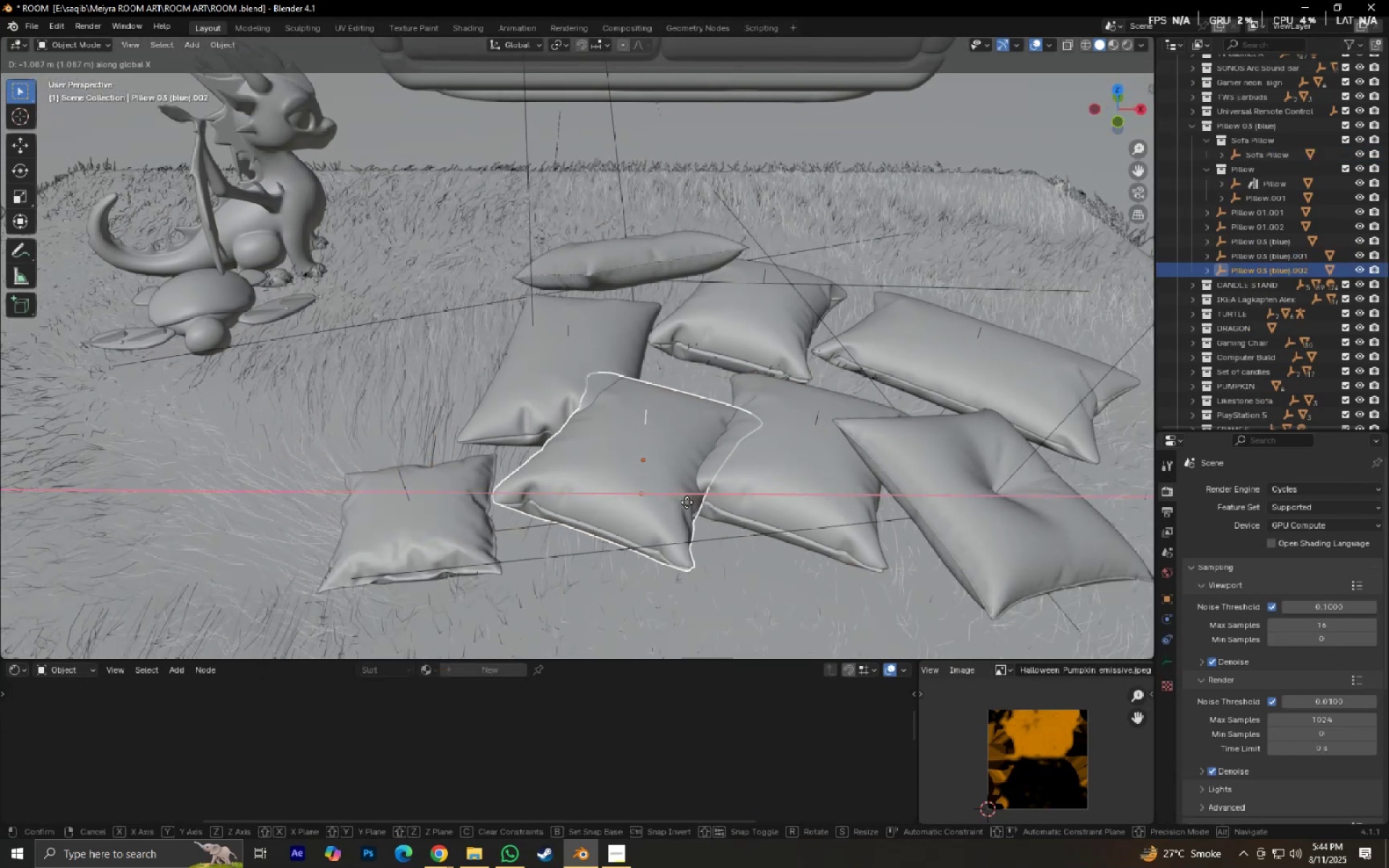 
left_click([700, 499])
 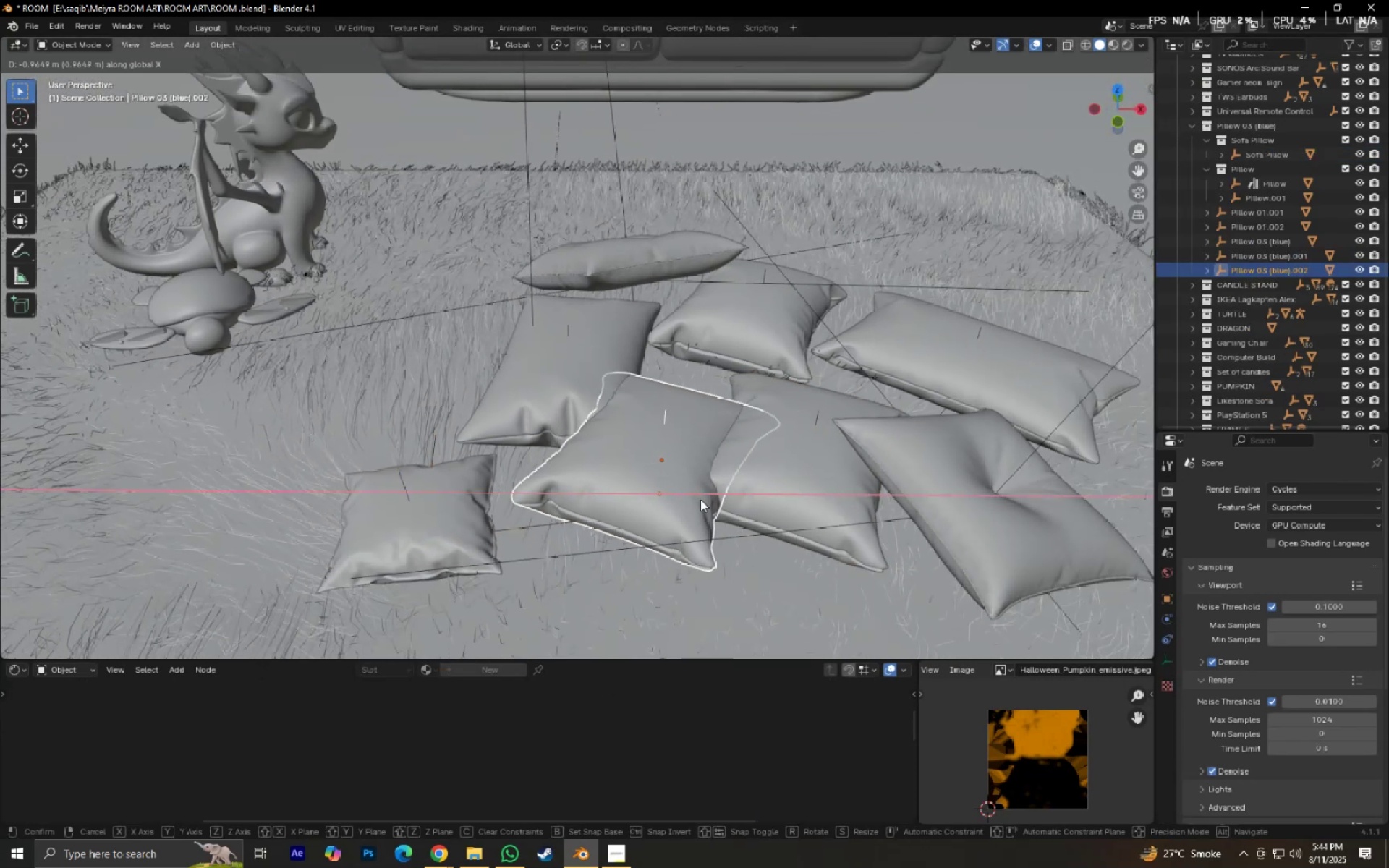 
type(gyrz0gx)
 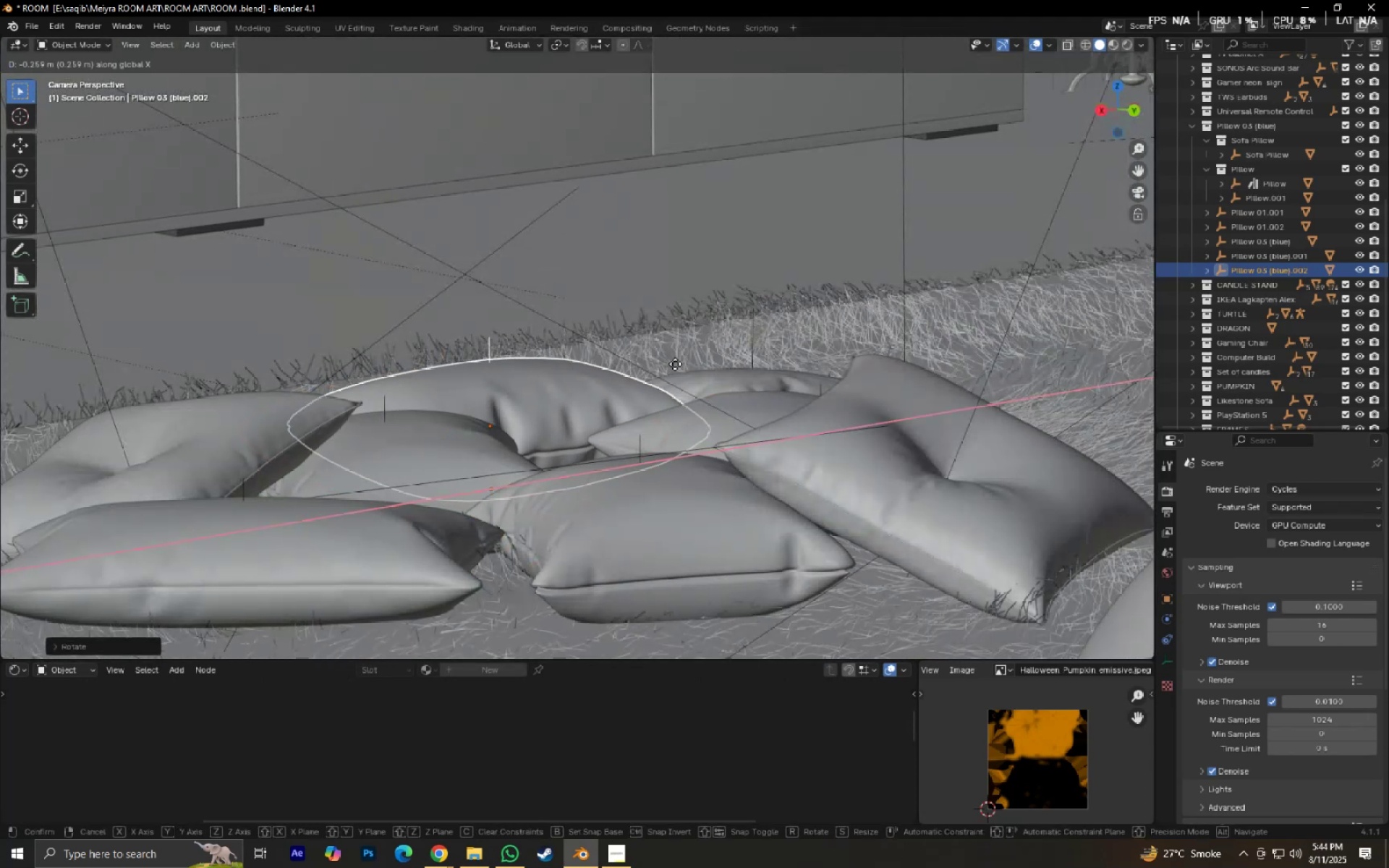 
scroll: coordinate [846, 298], scroll_direction: up, amount: 2.0
 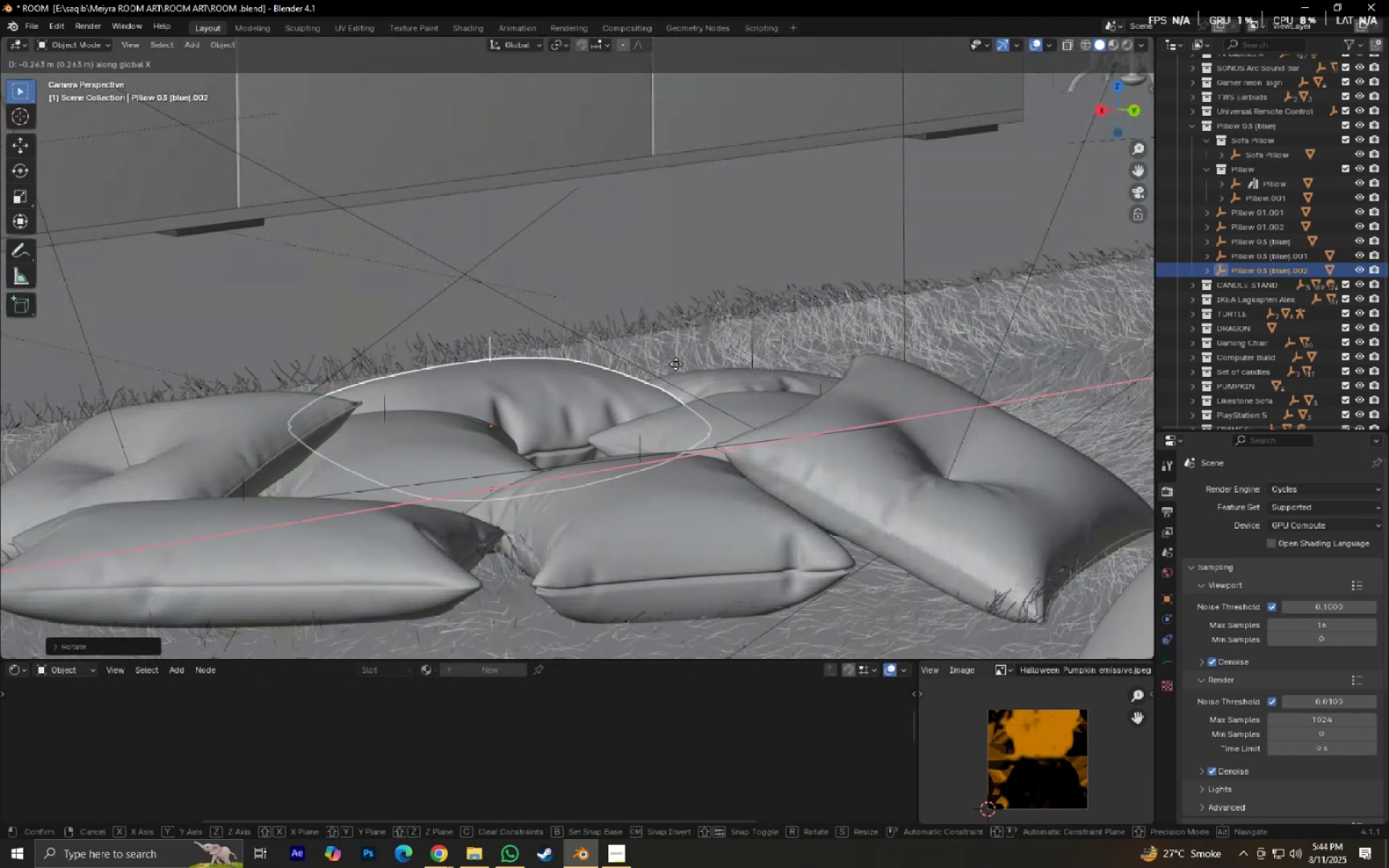 
left_click([674, 365])
 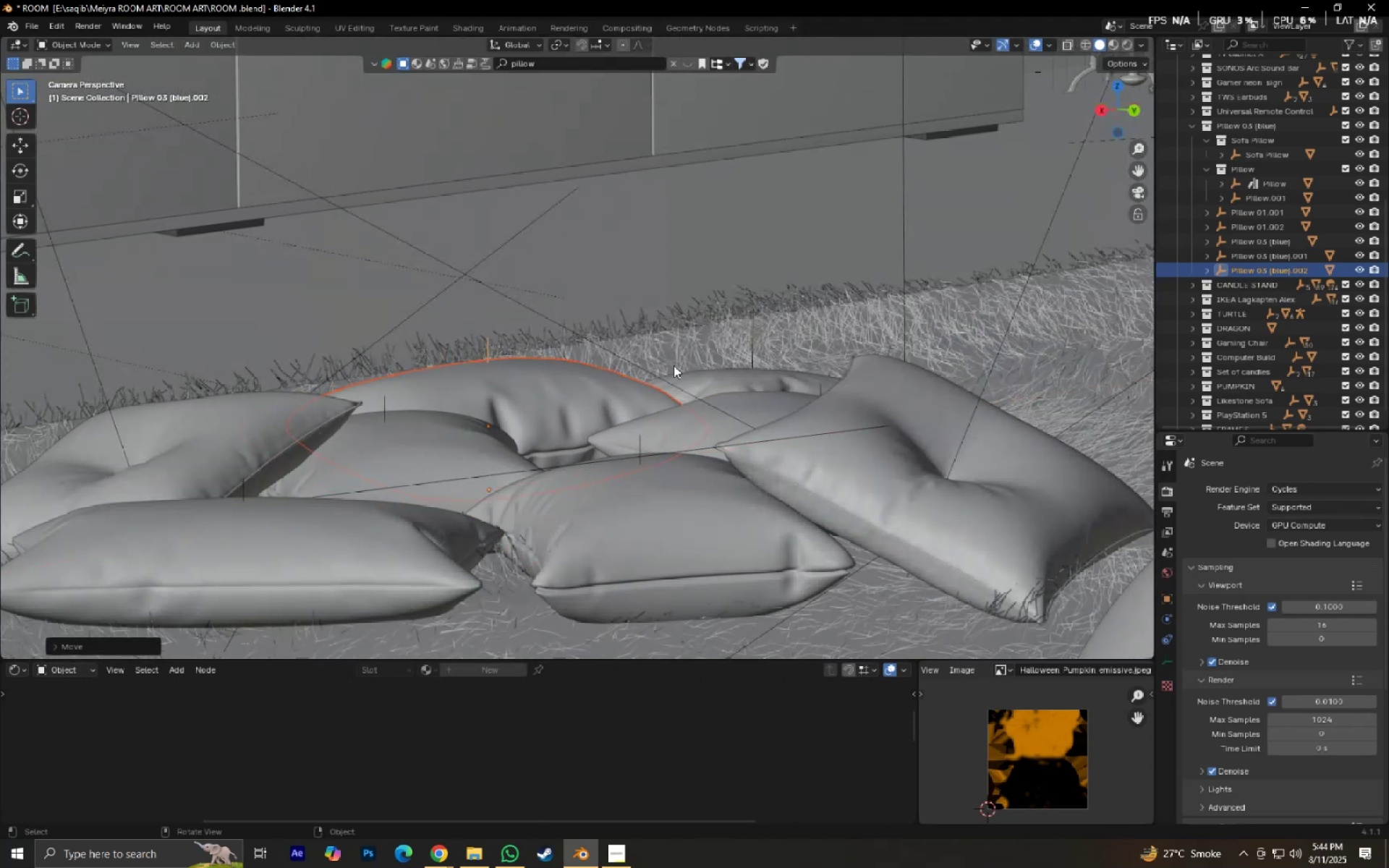 
type(gy)
 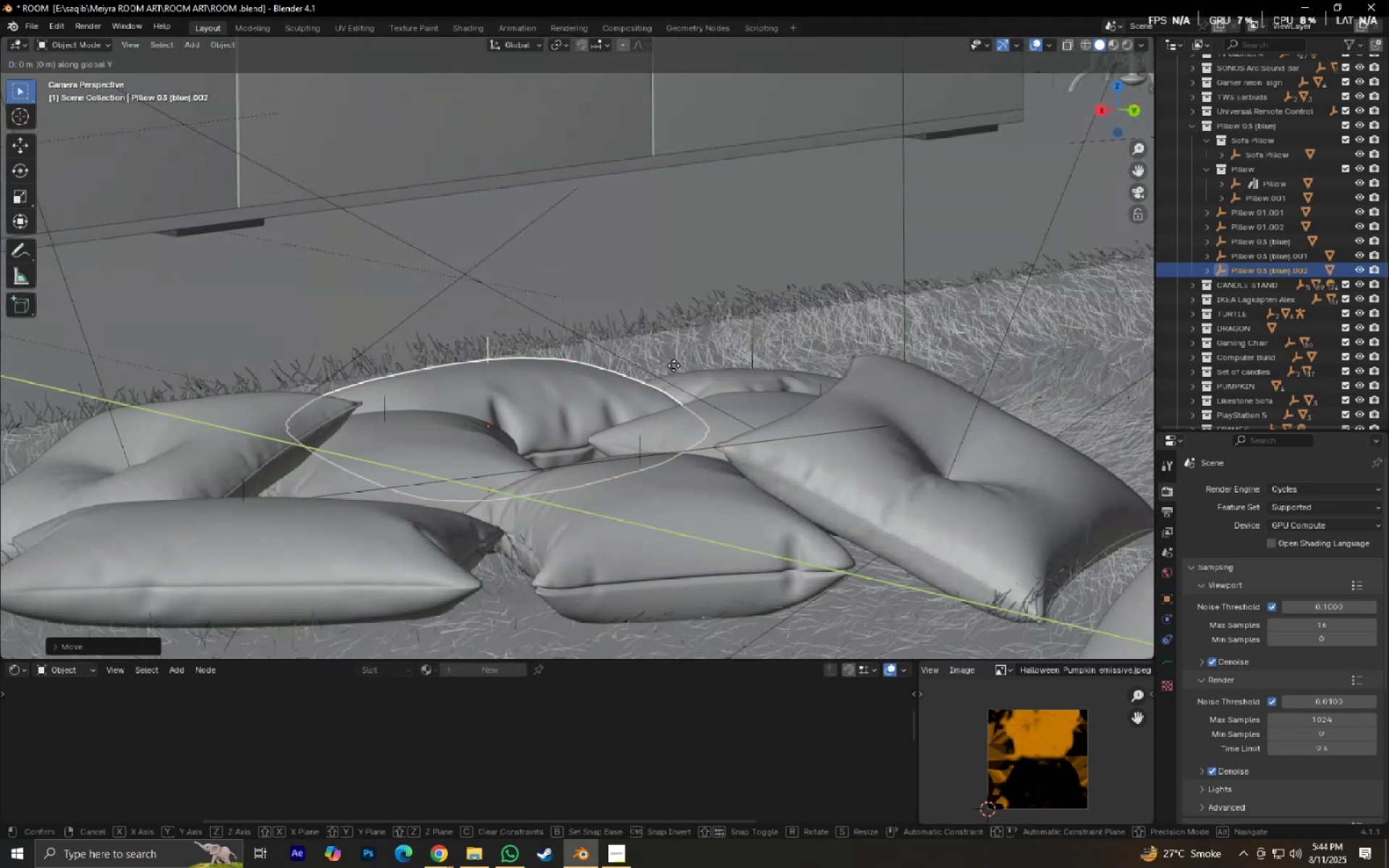 
left_click([674, 365])
 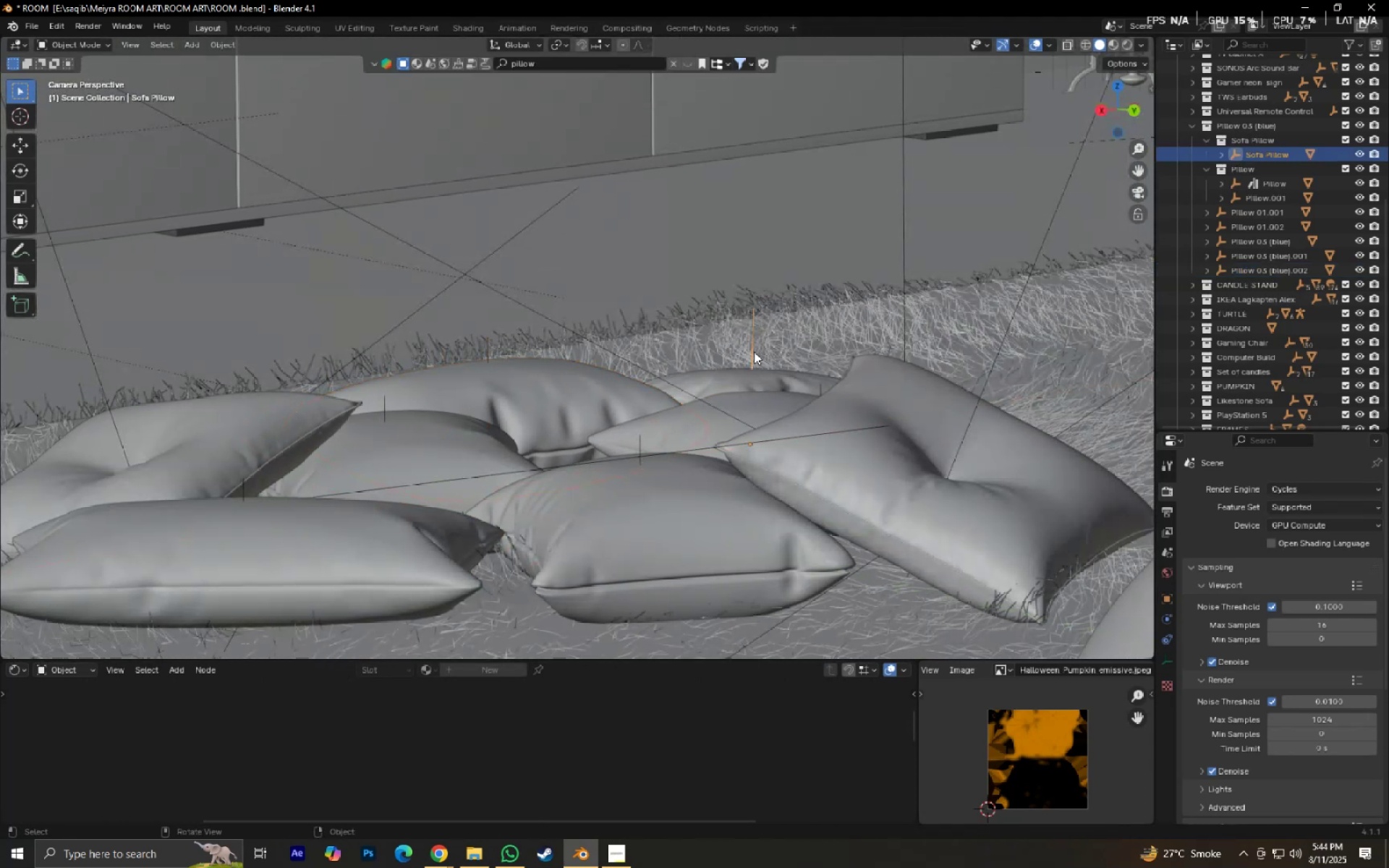 
double_click([751, 346])
 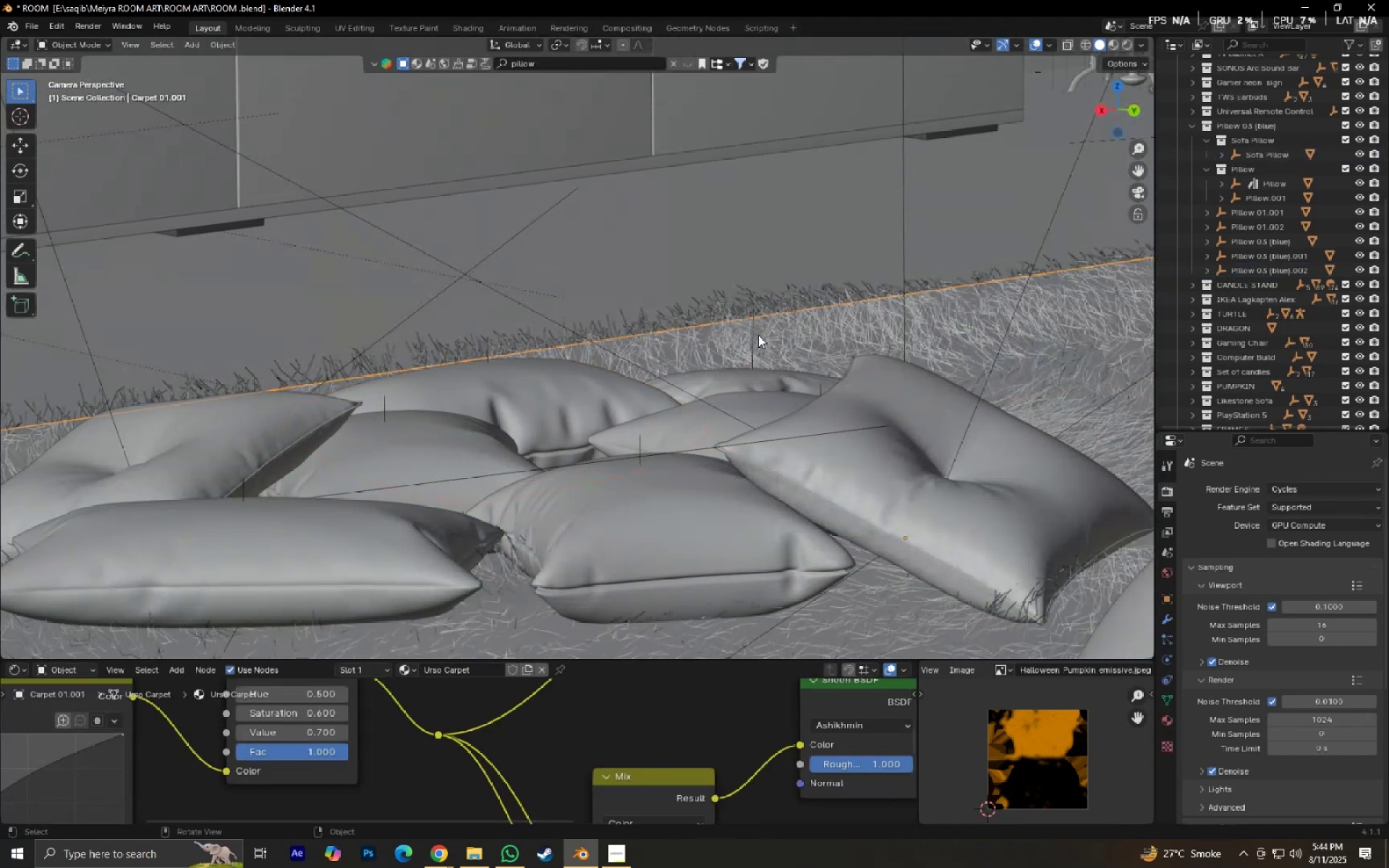 
key(Control+Z)
 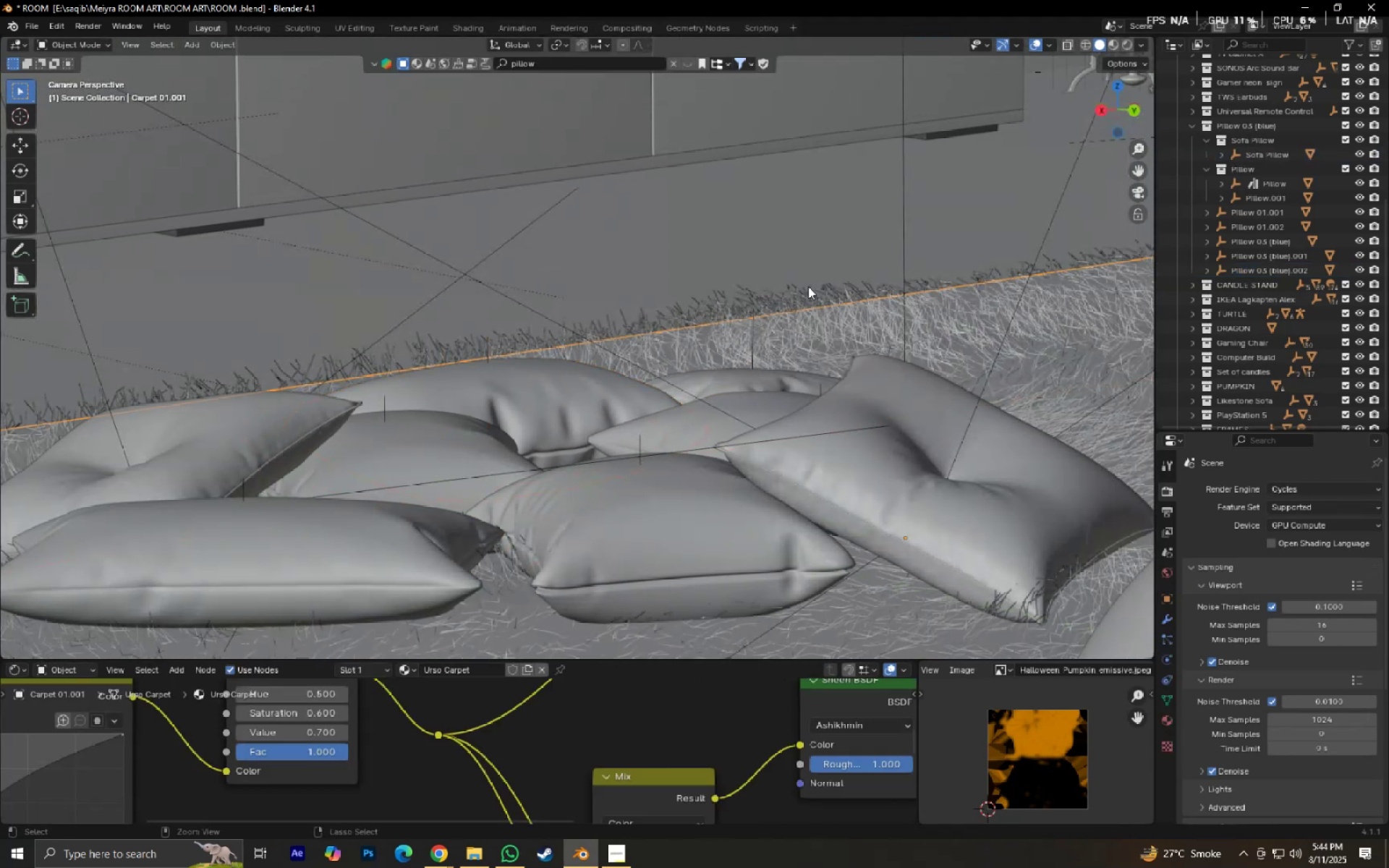 
scroll: coordinate [808, 286], scroll_direction: down, amount: 2.0
 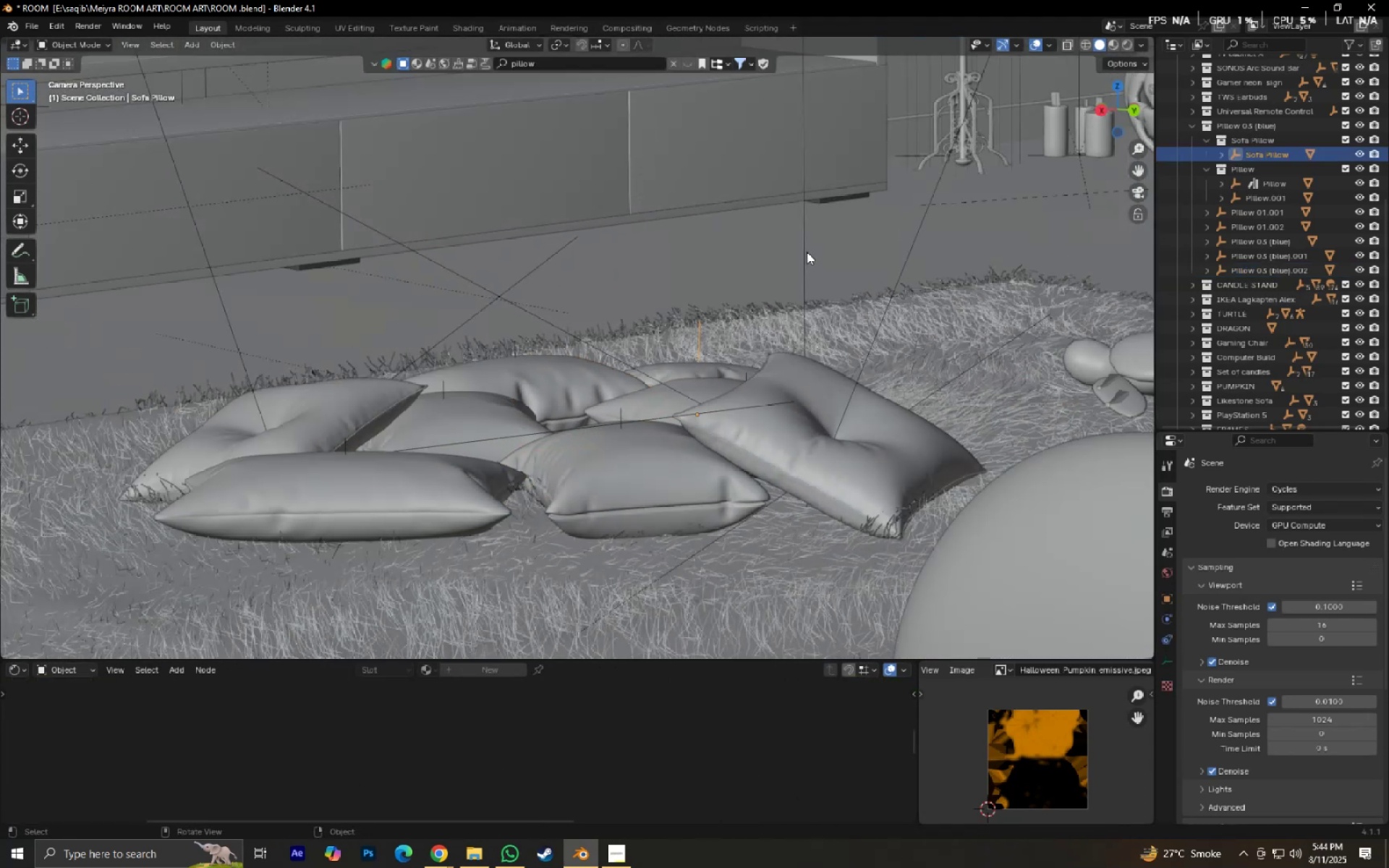 
key(S)
 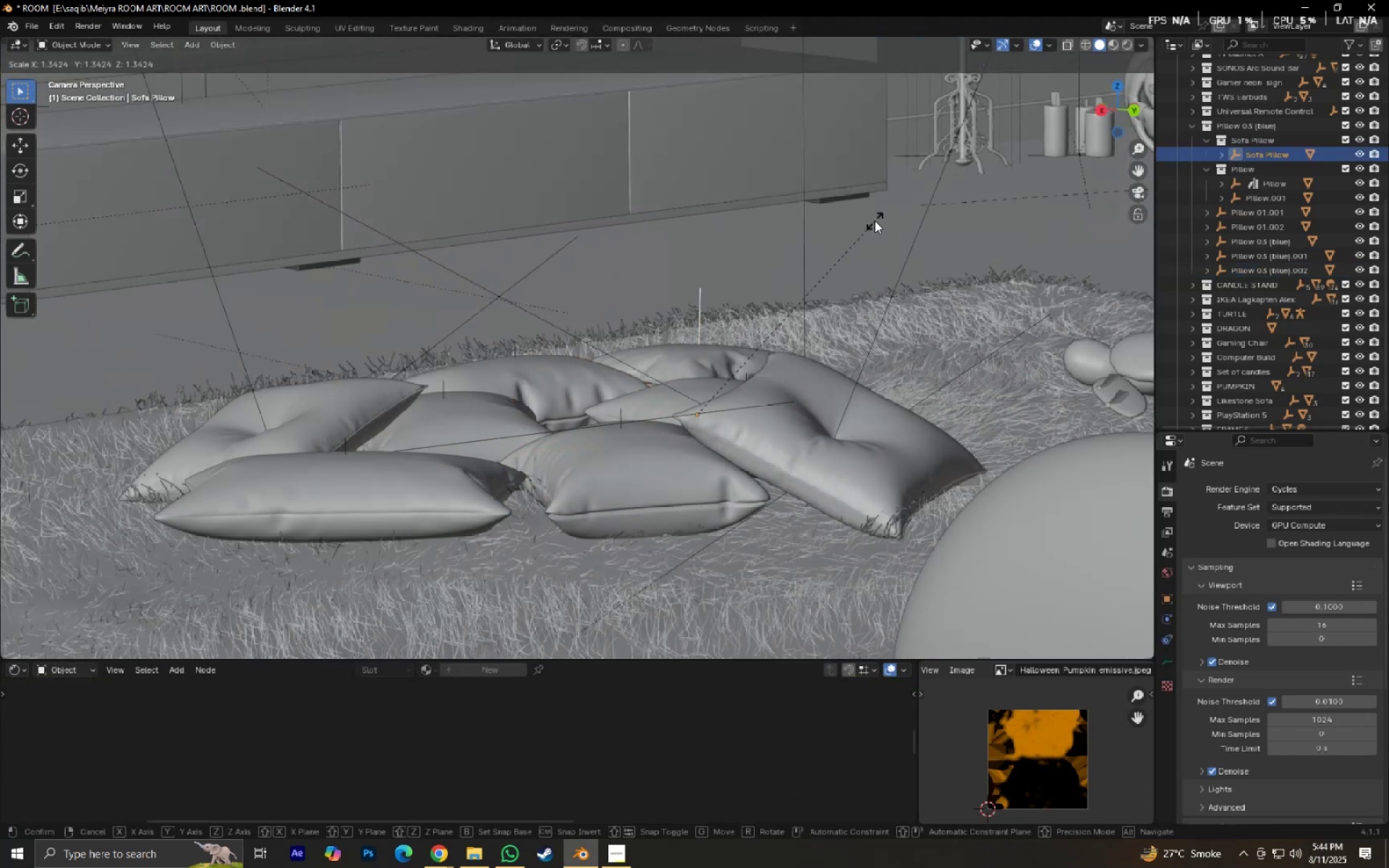 
left_click([875, 221])
 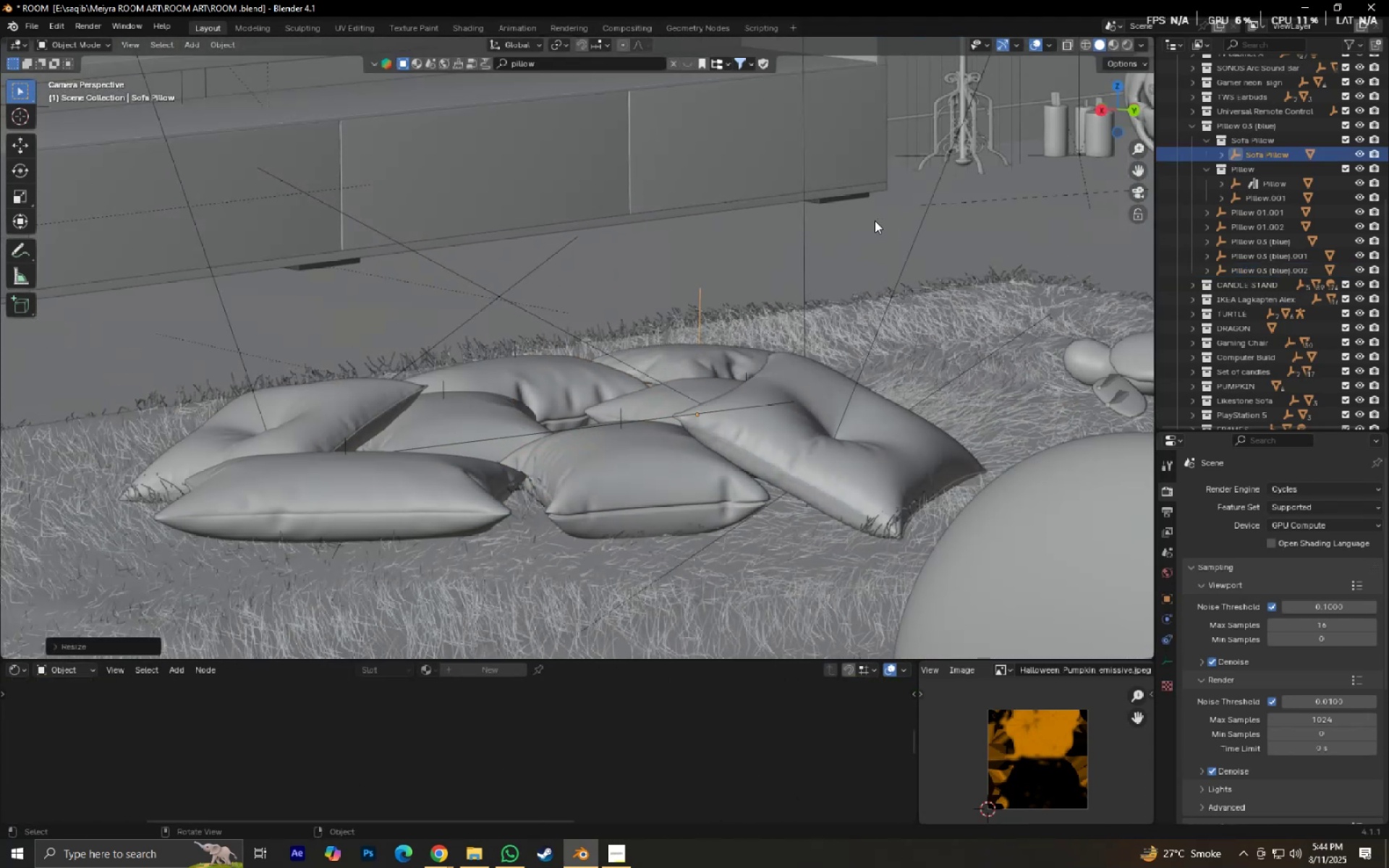 
type(.gx)
 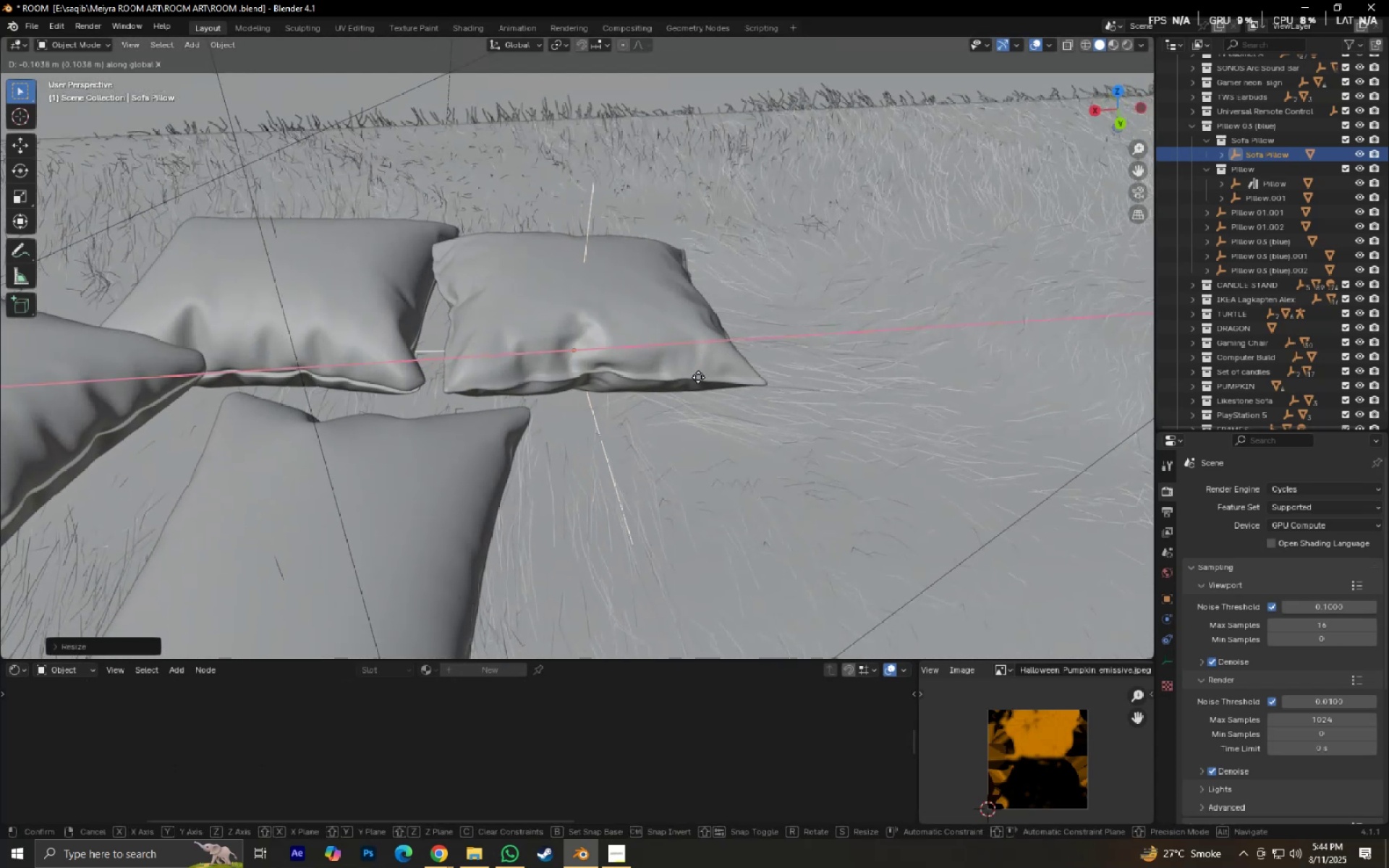 
scroll: coordinate [817, 262], scroll_direction: down, amount: 4.0
 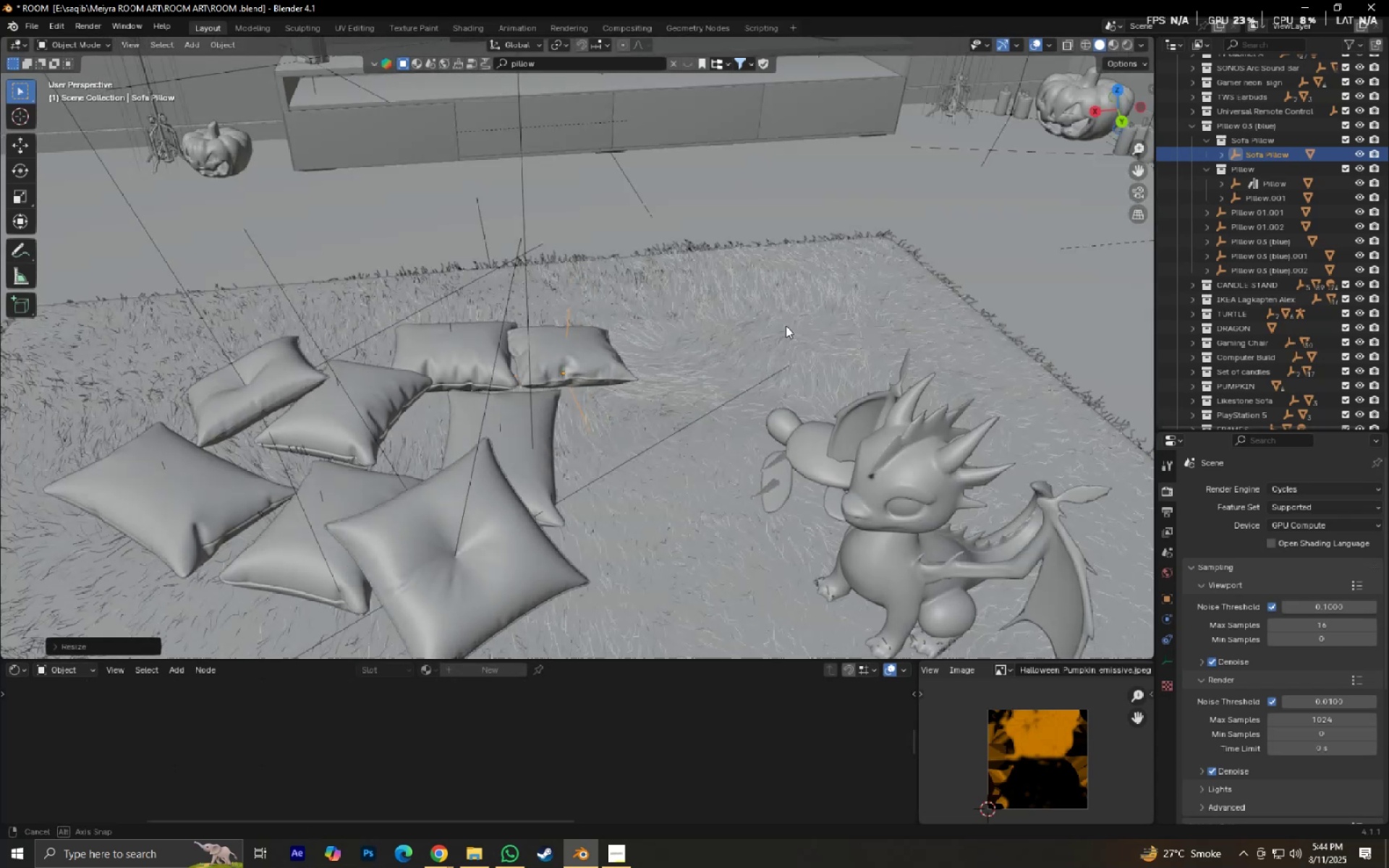 
scroll: coordinate [760, 333], scroll_direction: up, amount: 5.0
 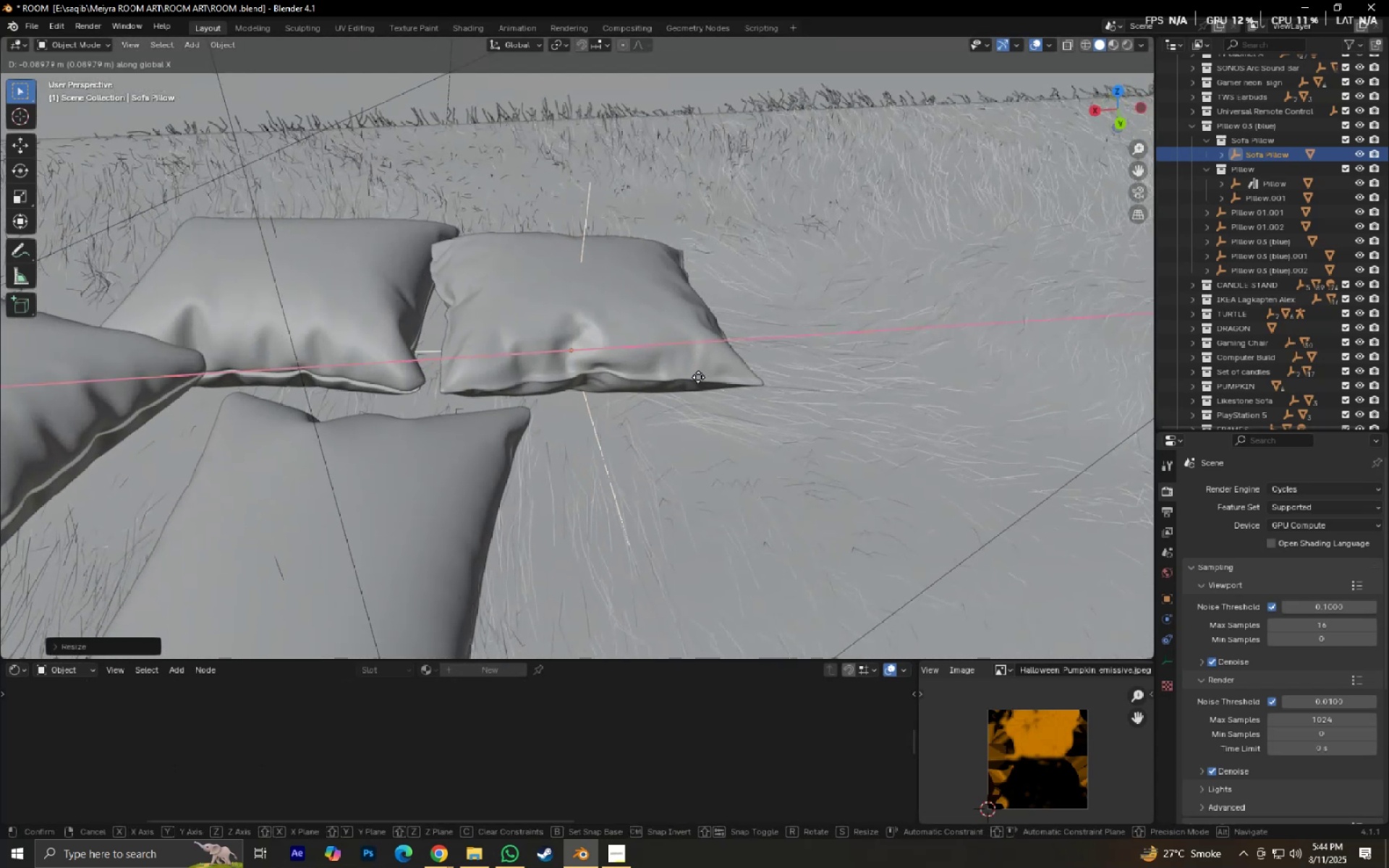 
left_click([698, 377])
 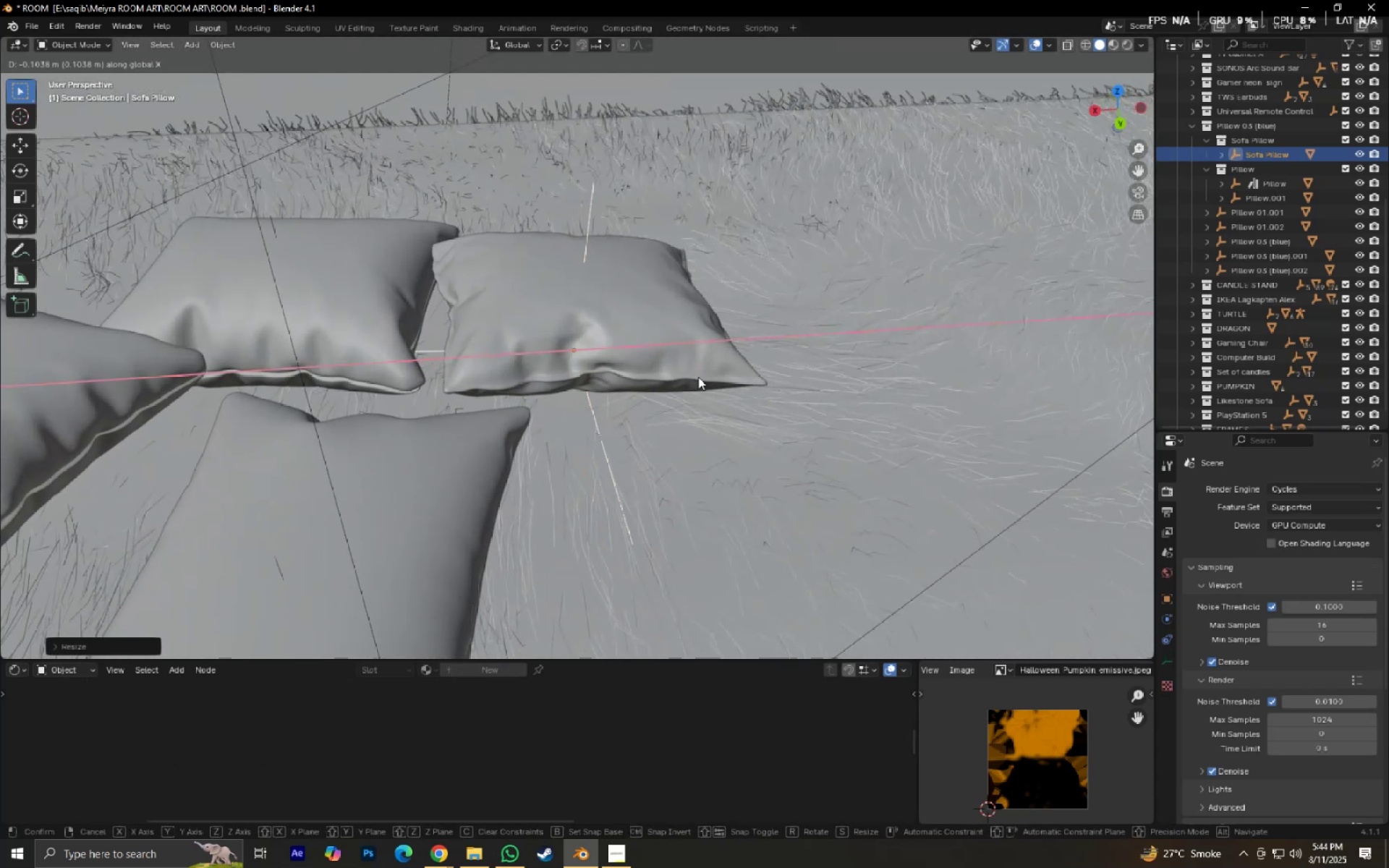 
type(gy)
 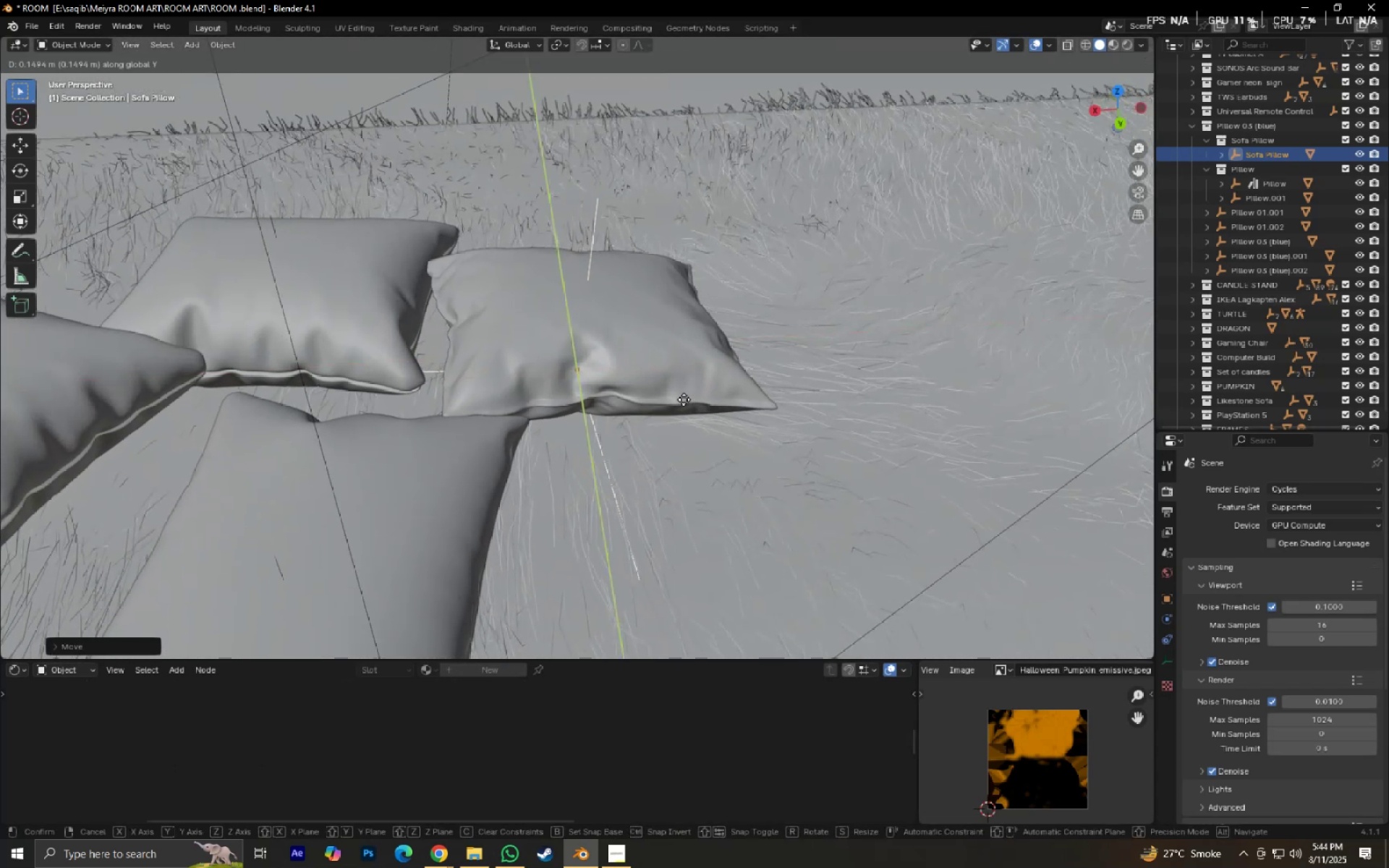 
left_click([684, 399])
 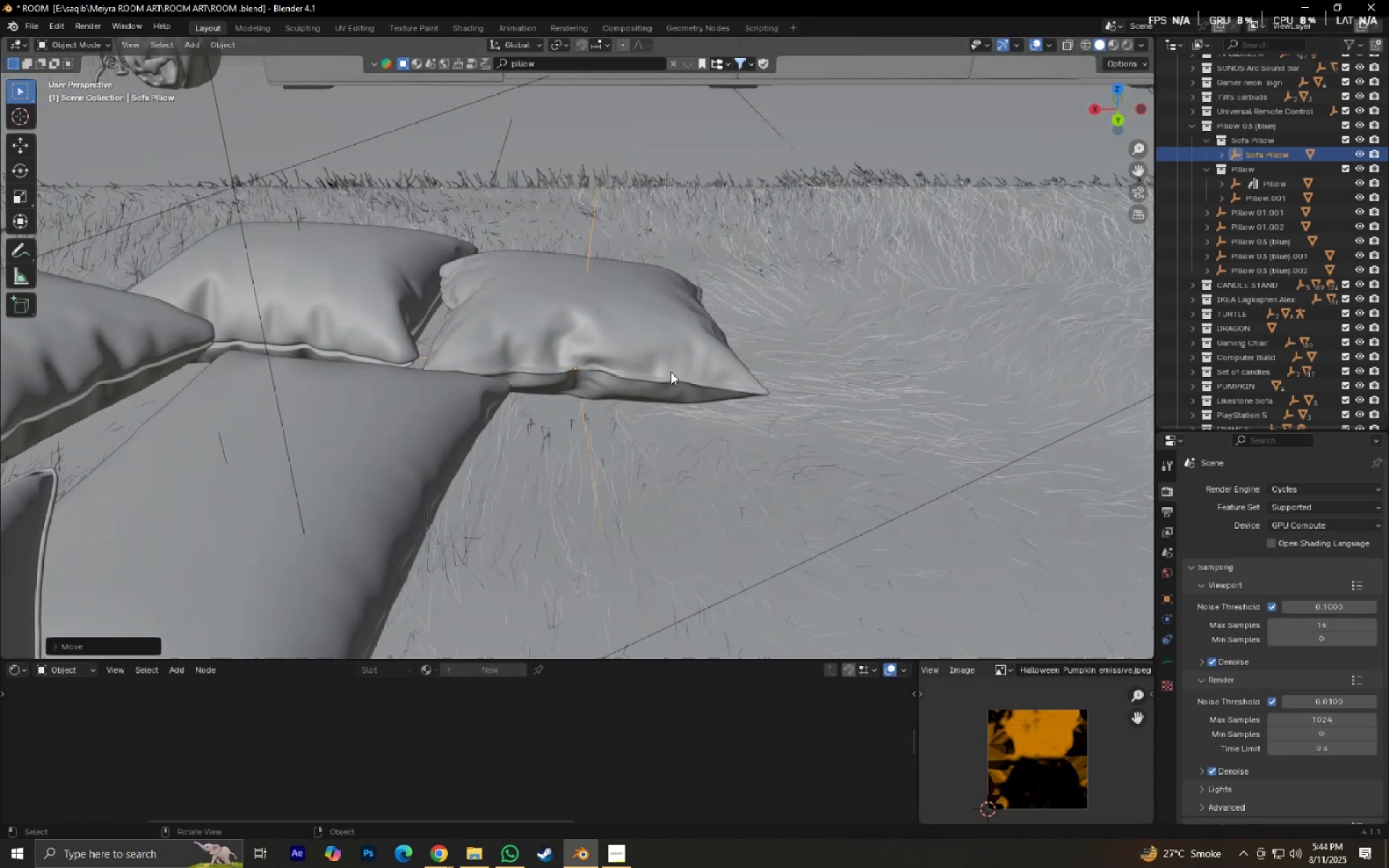 
type(rx)
 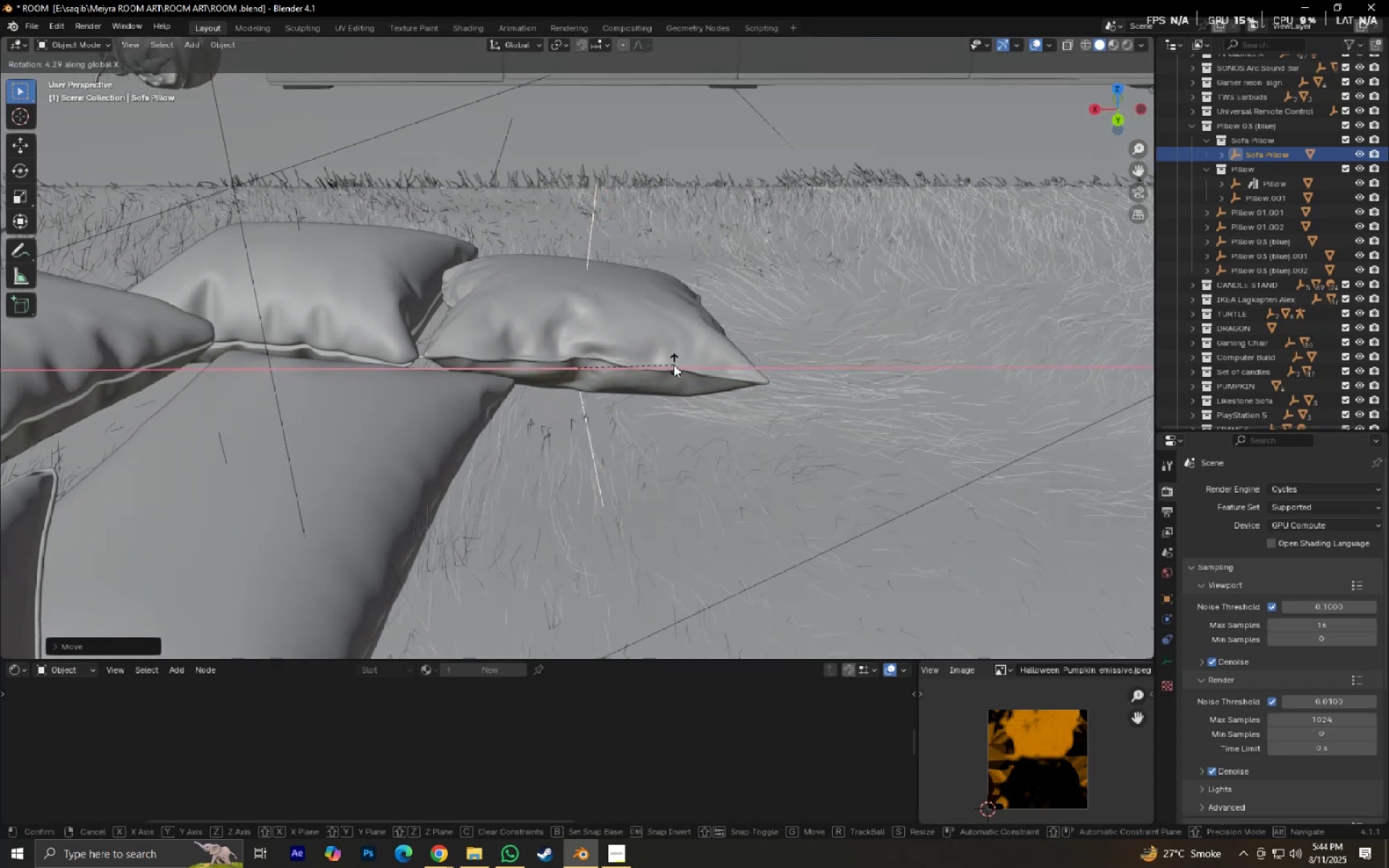 
left_click([675, 359])
 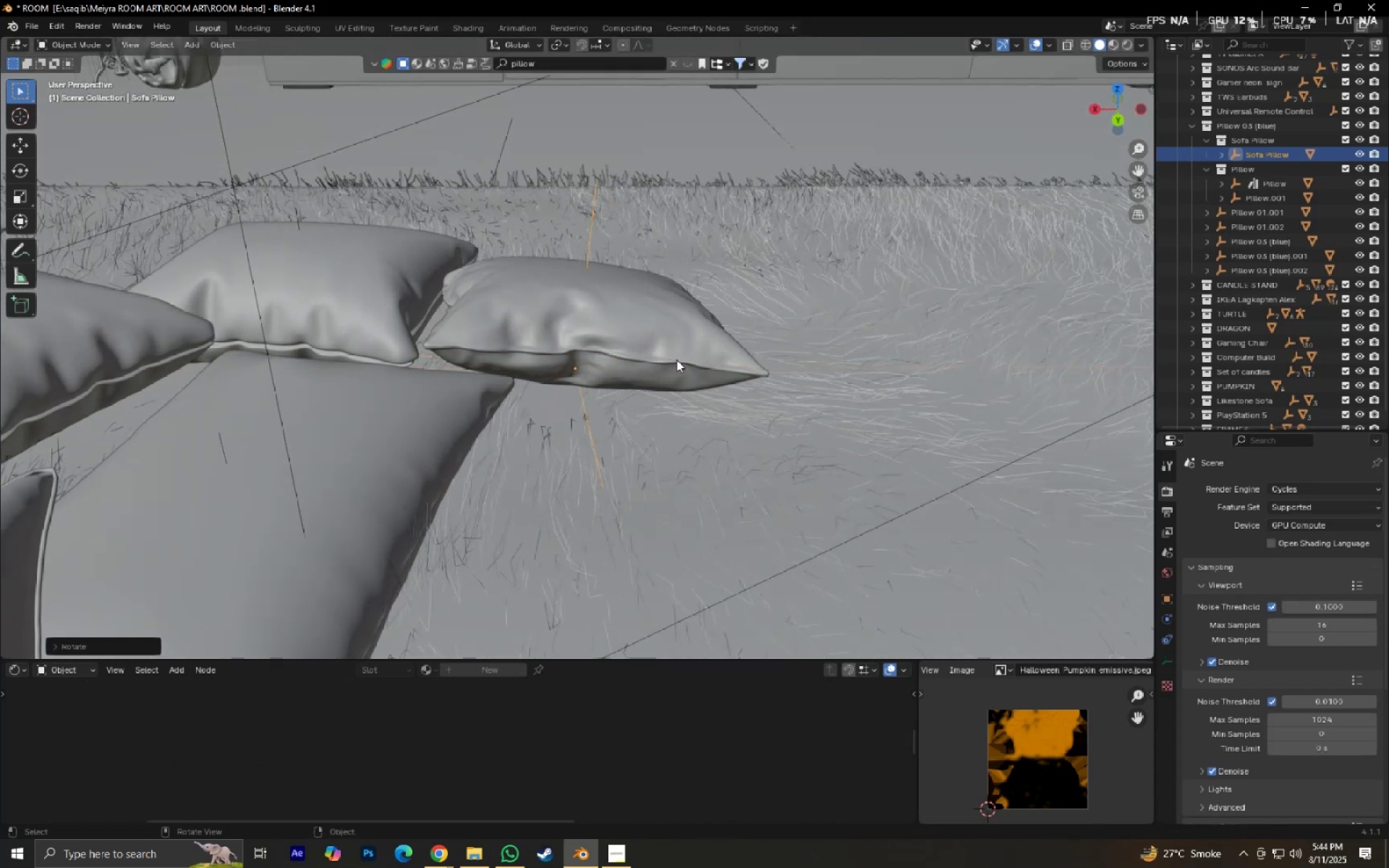 
type(gyx)
 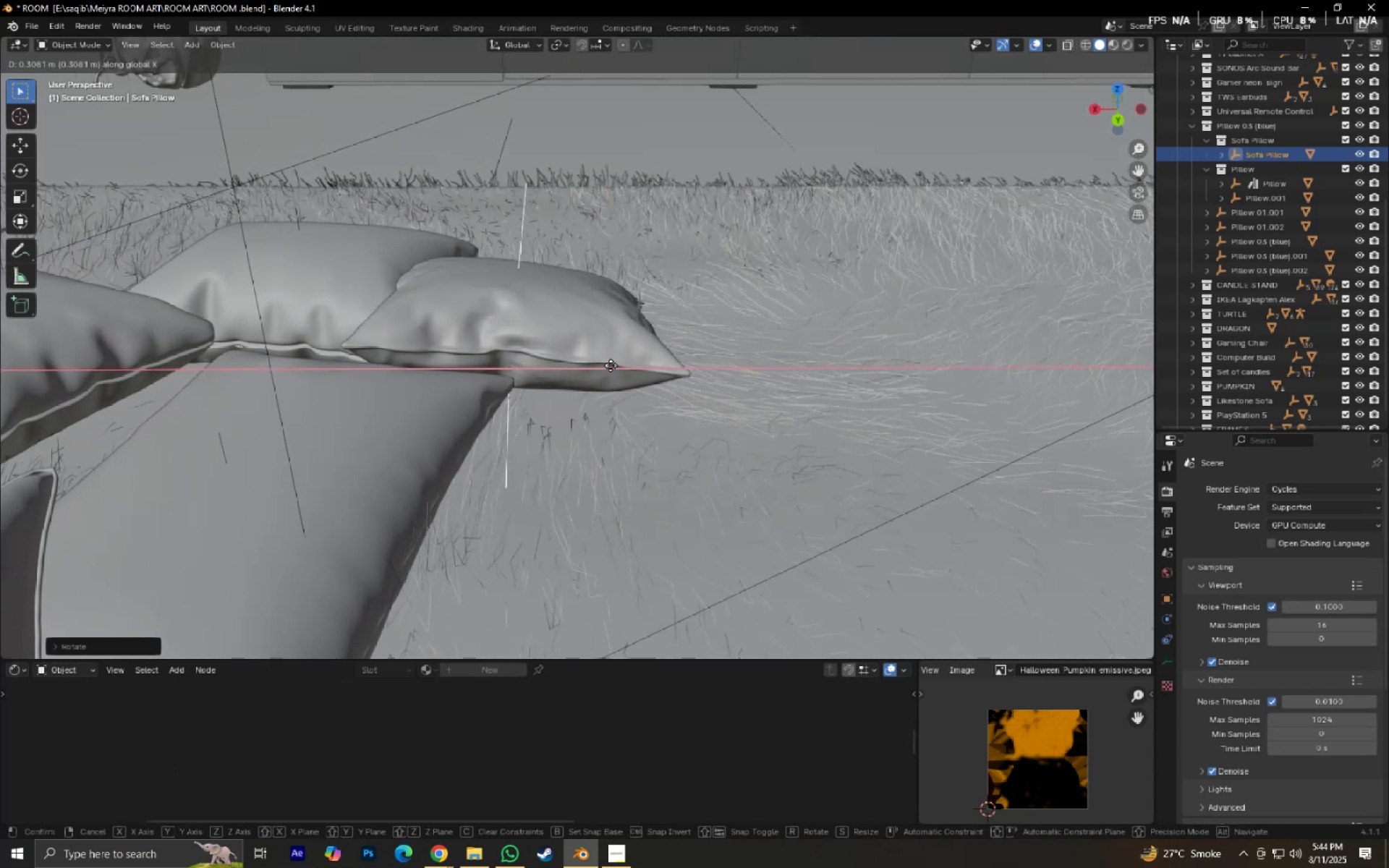 
left_click([611, 365])
 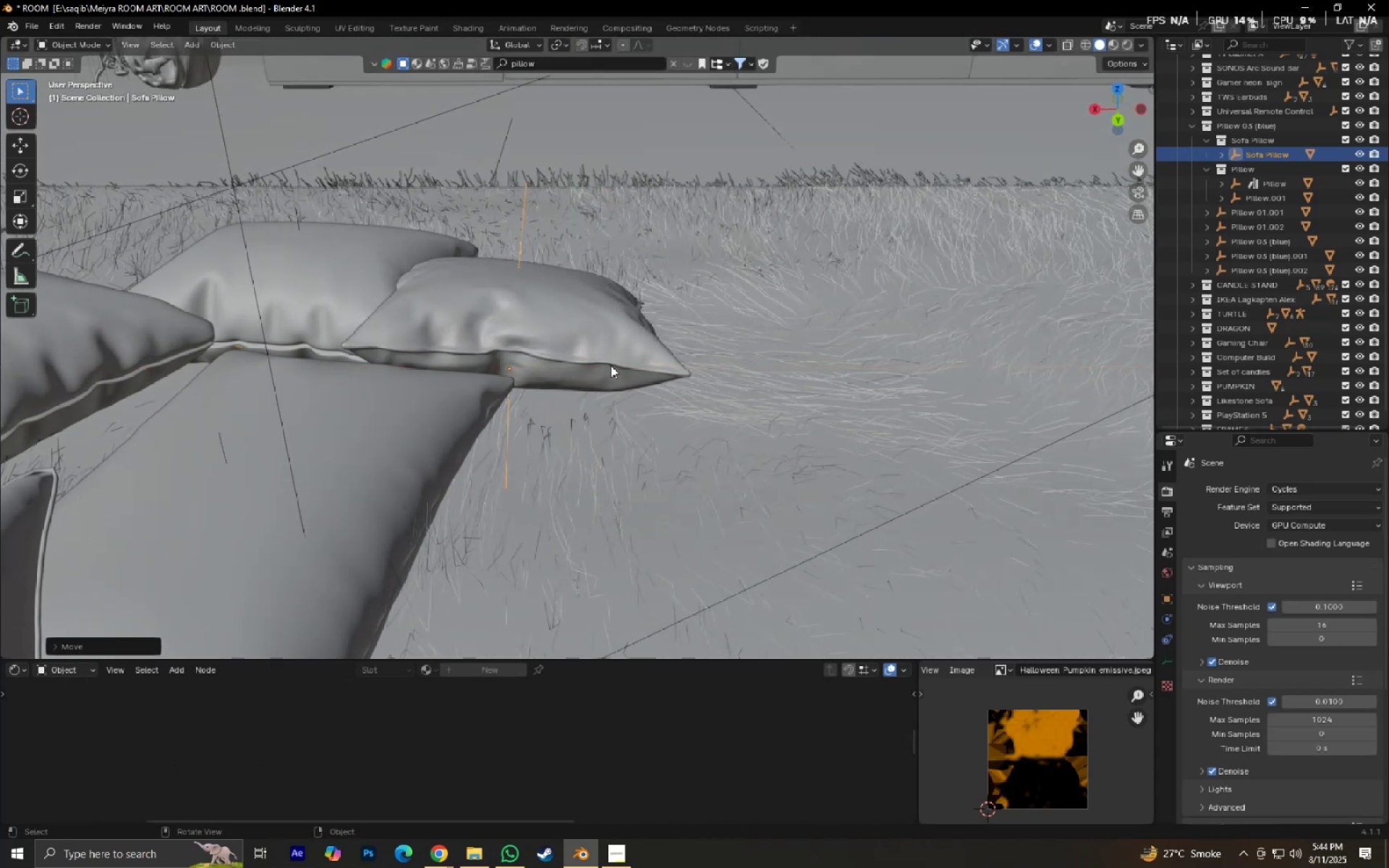 
type(0rx)
 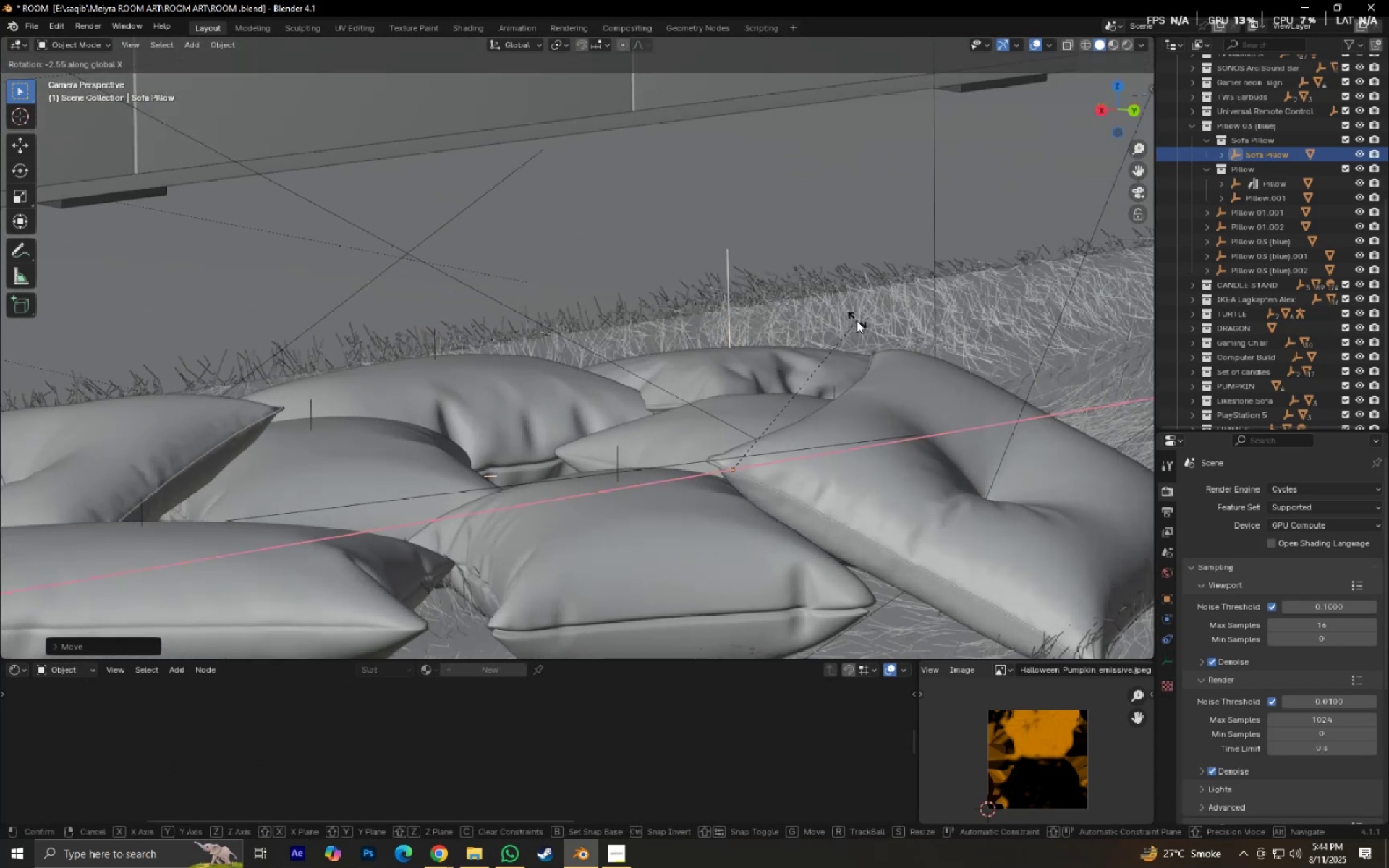 
scroll: coordinate [619, 375], scroll_direction: up, amount: 3.0
 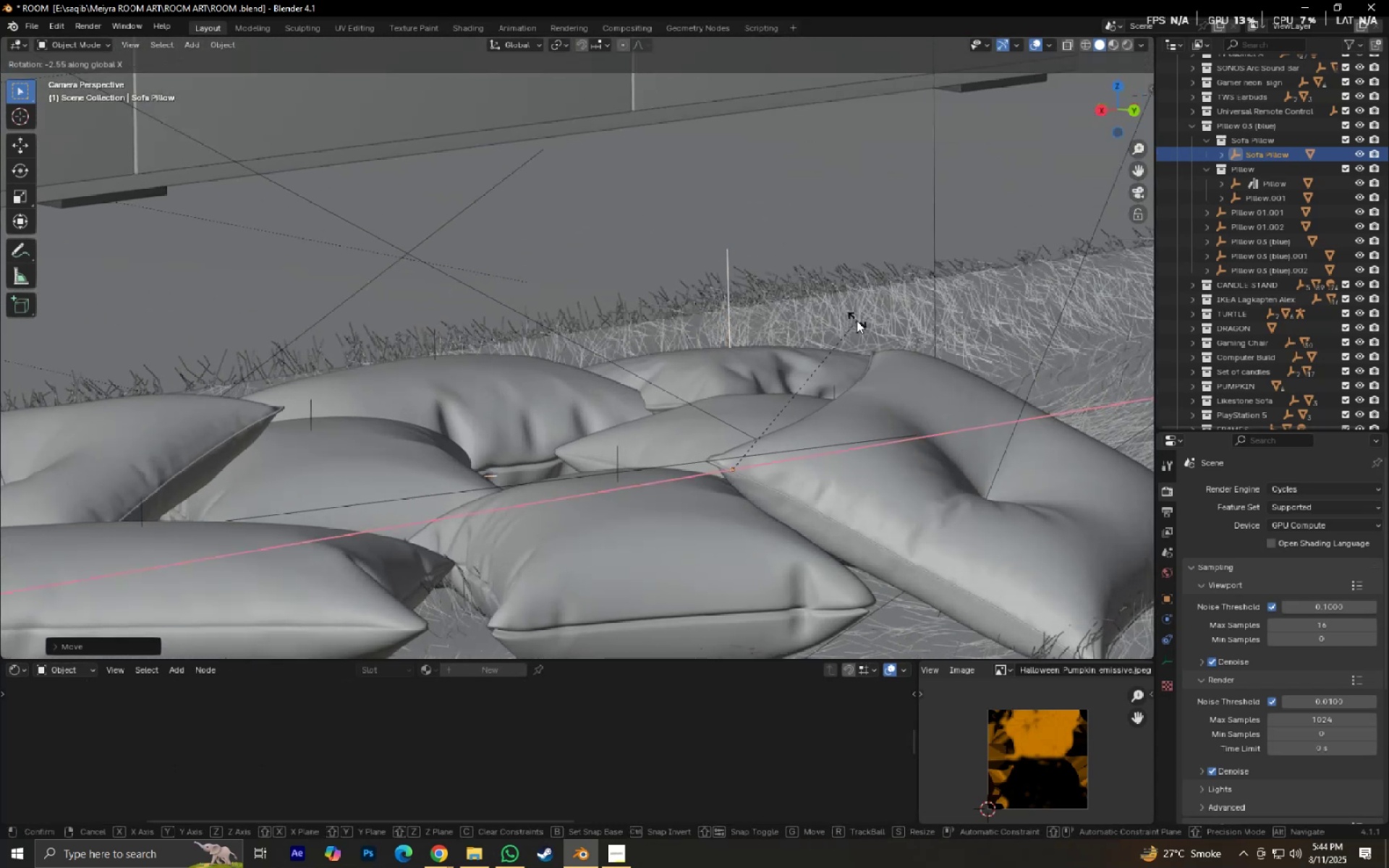 
right_click([857, 320])
 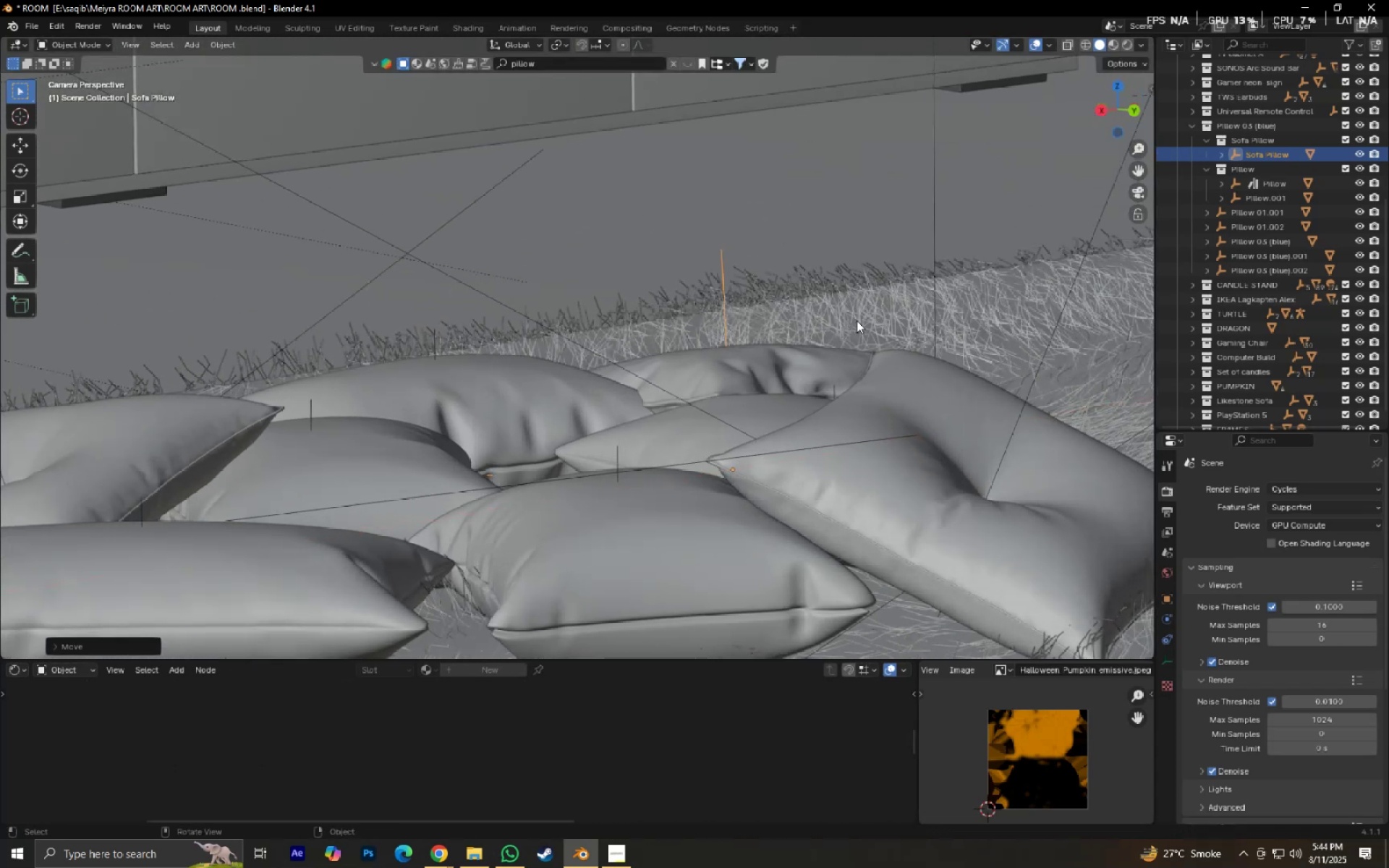 
type(gyx)
 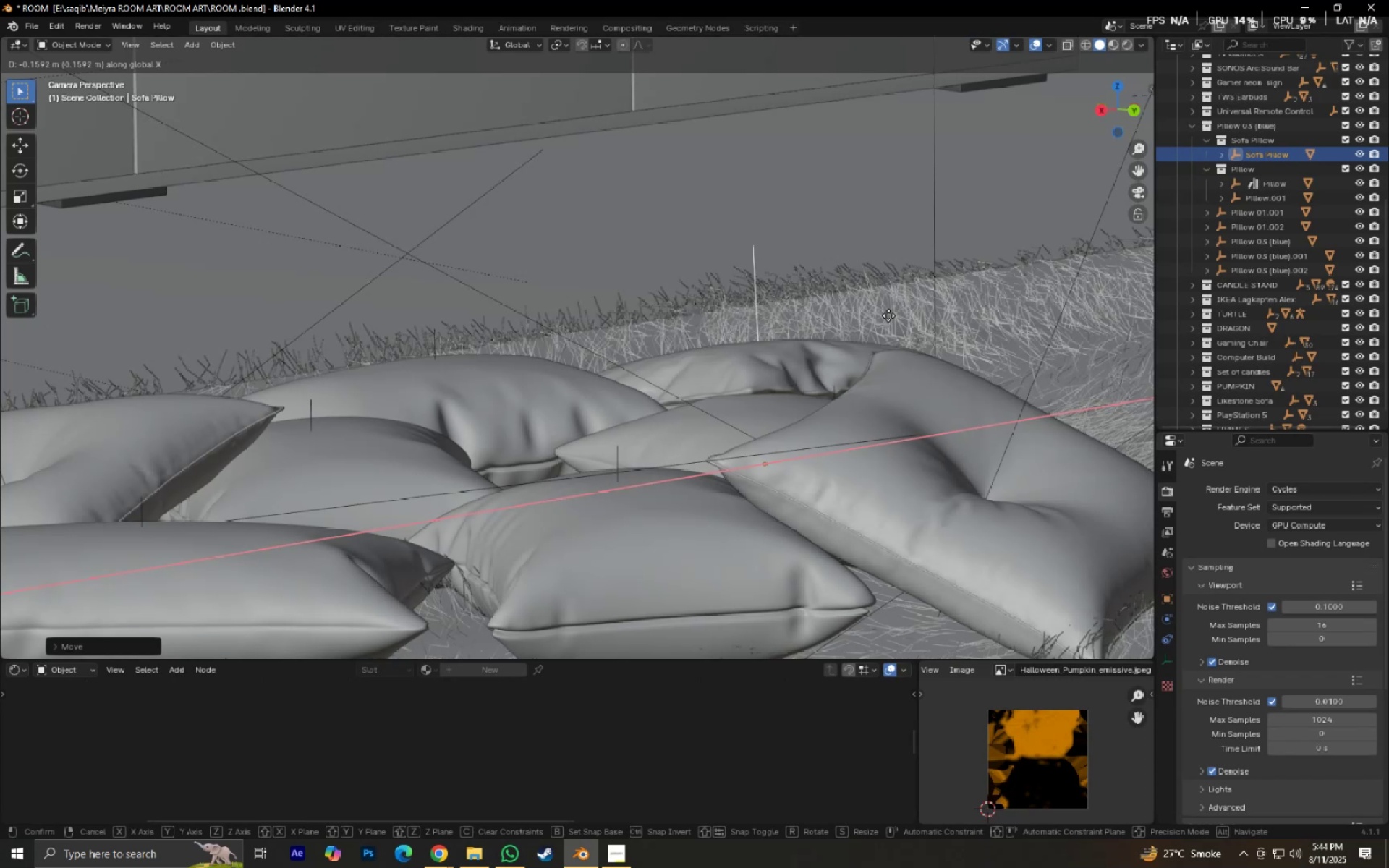 
left_click([888, 315])
 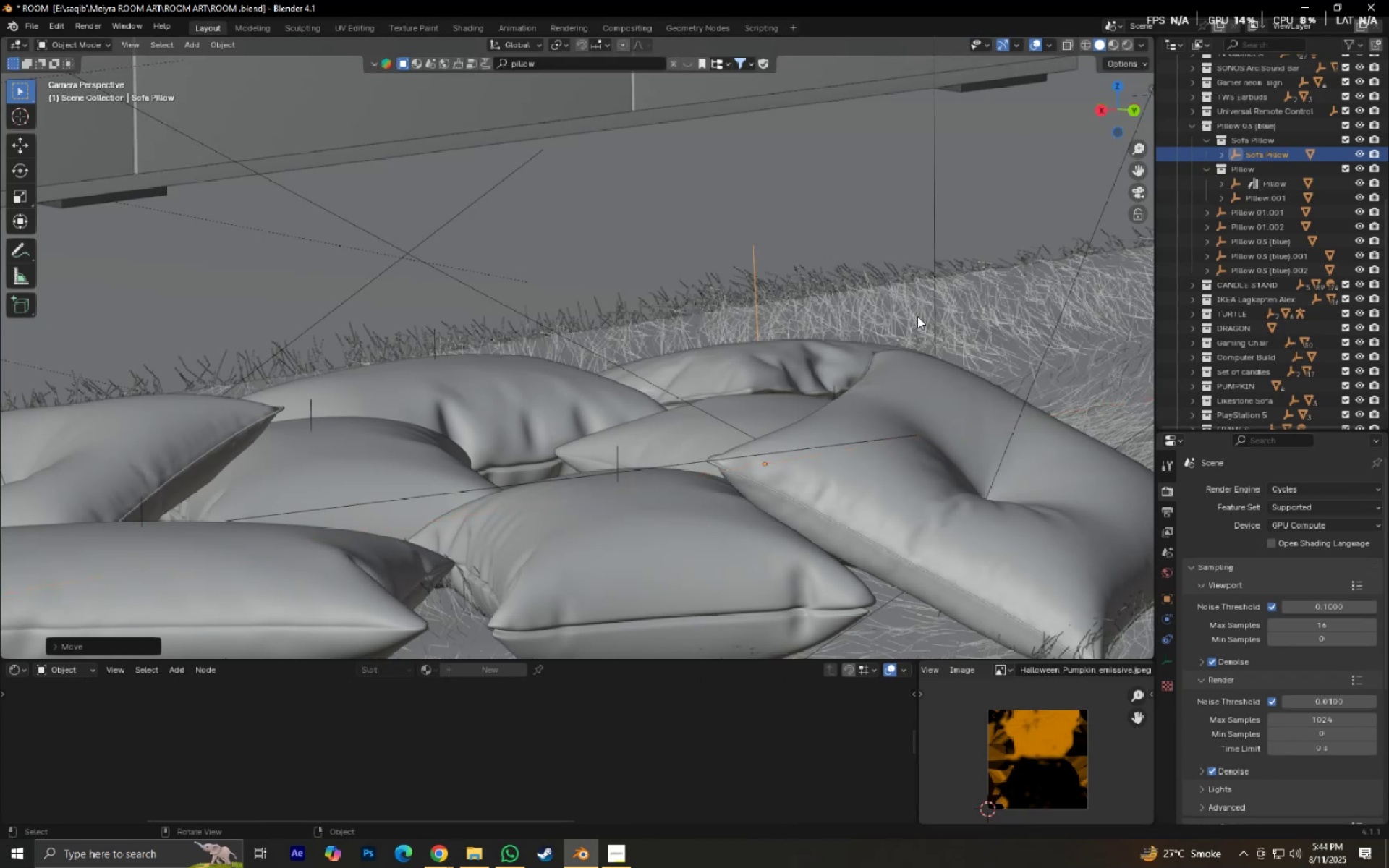 
scroll: coordinate [931, 320], scroll_direction: down, amount: 4.0
 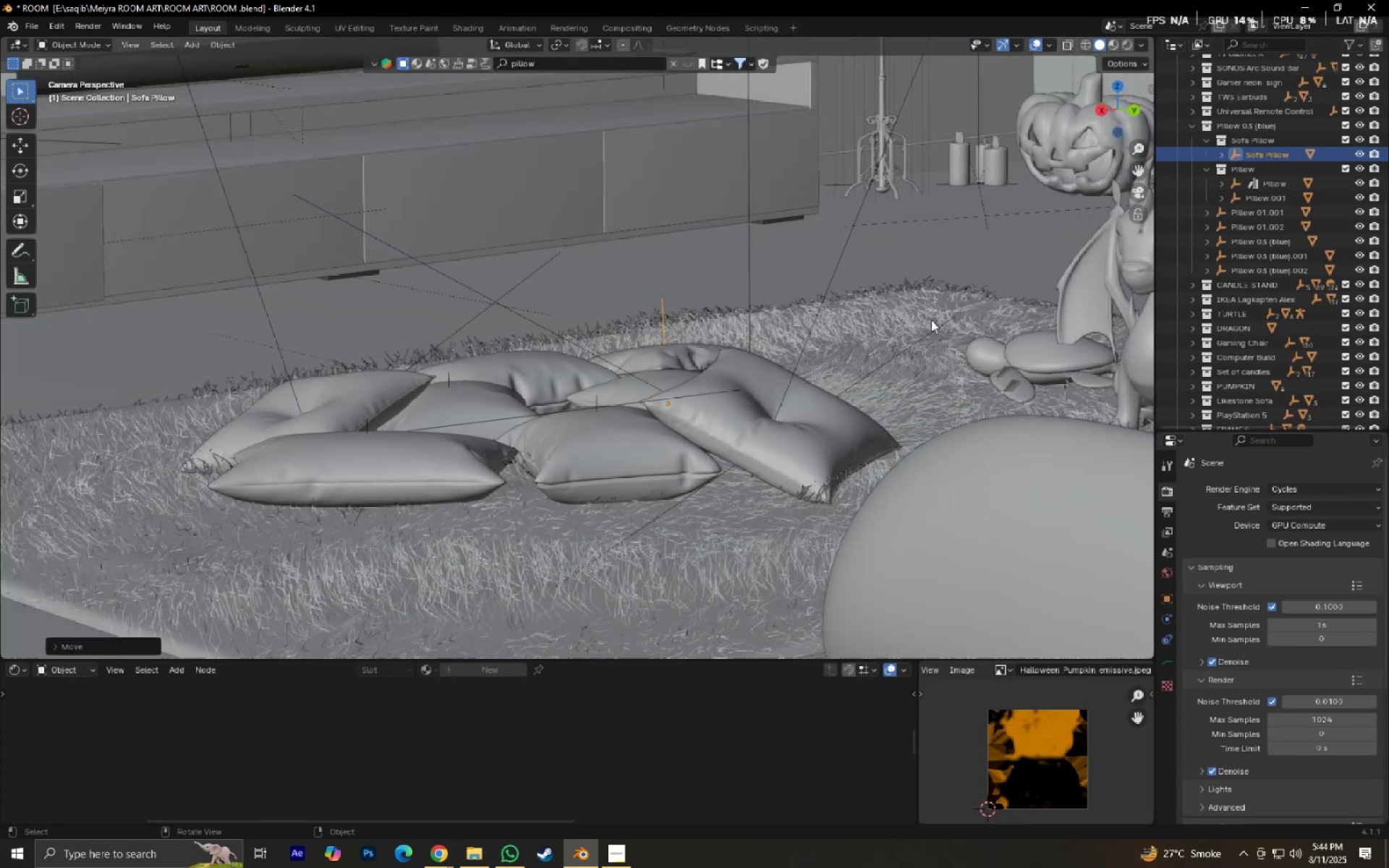 
key(Shift+ShiftLeft)
 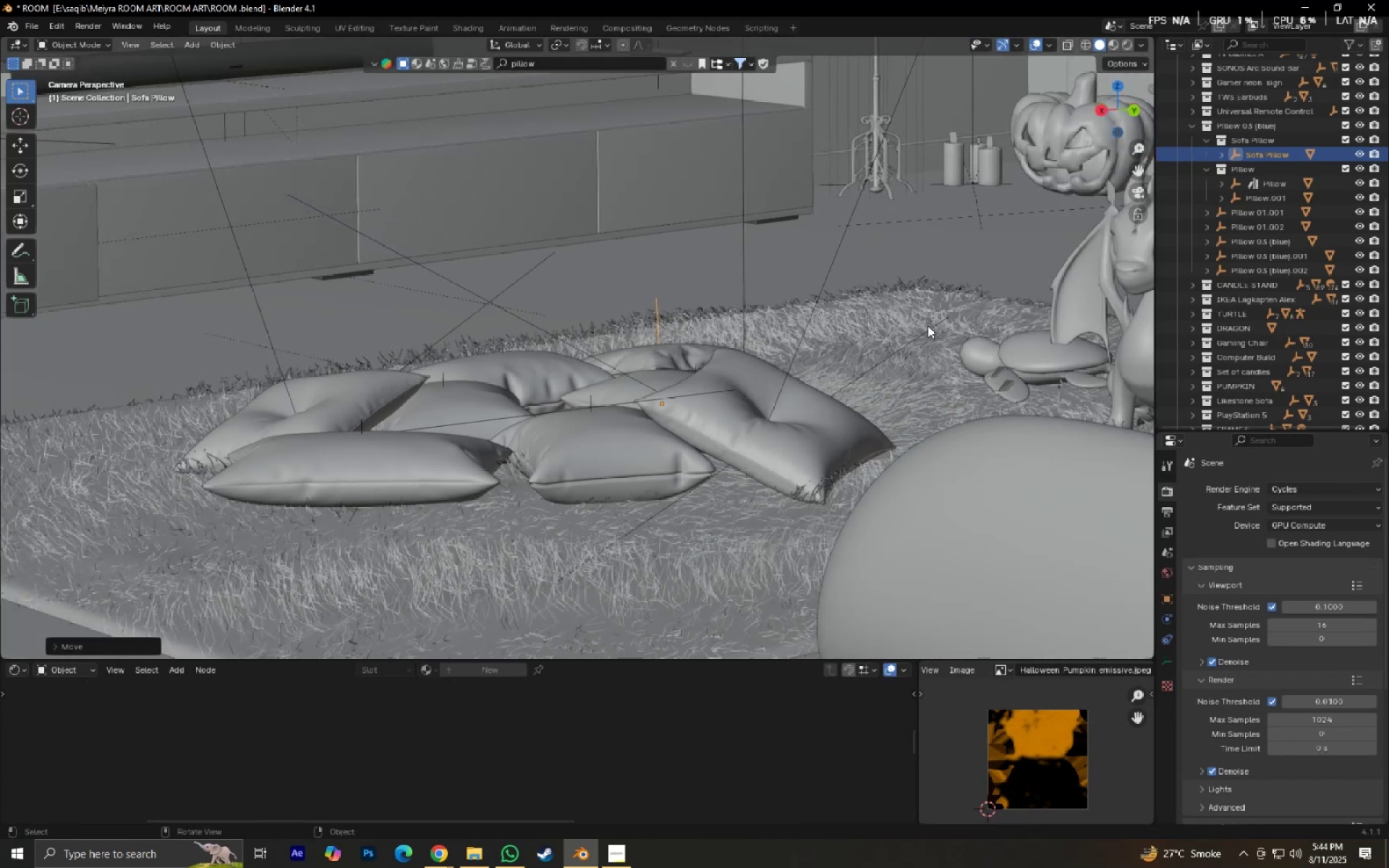 
key(Control+S)
 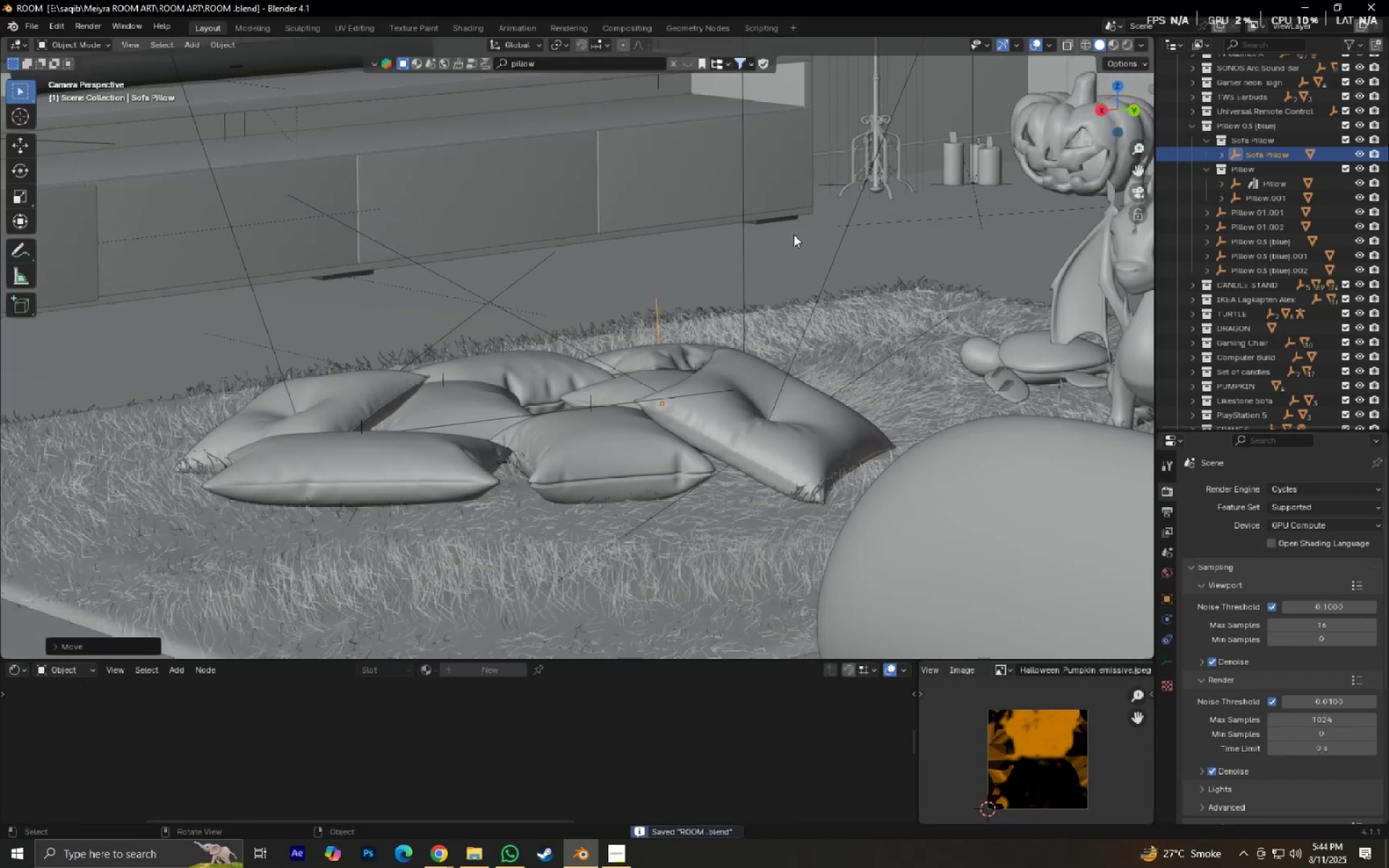 
hold_key(key=ShiftLeft, duration=0.53)
 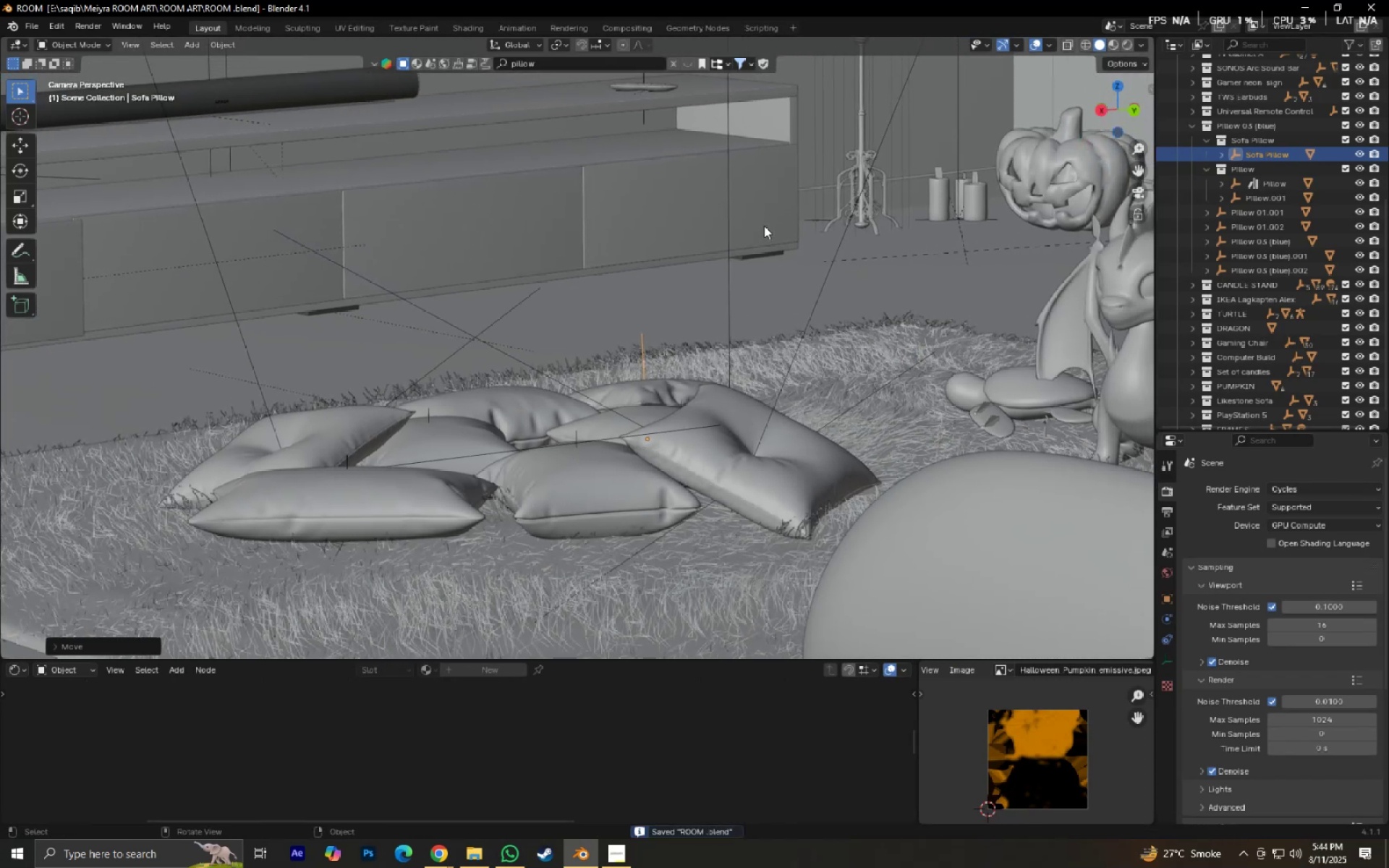 
scroll: coordinate [742, 188], scroll_direction: down, amount: 4.0
 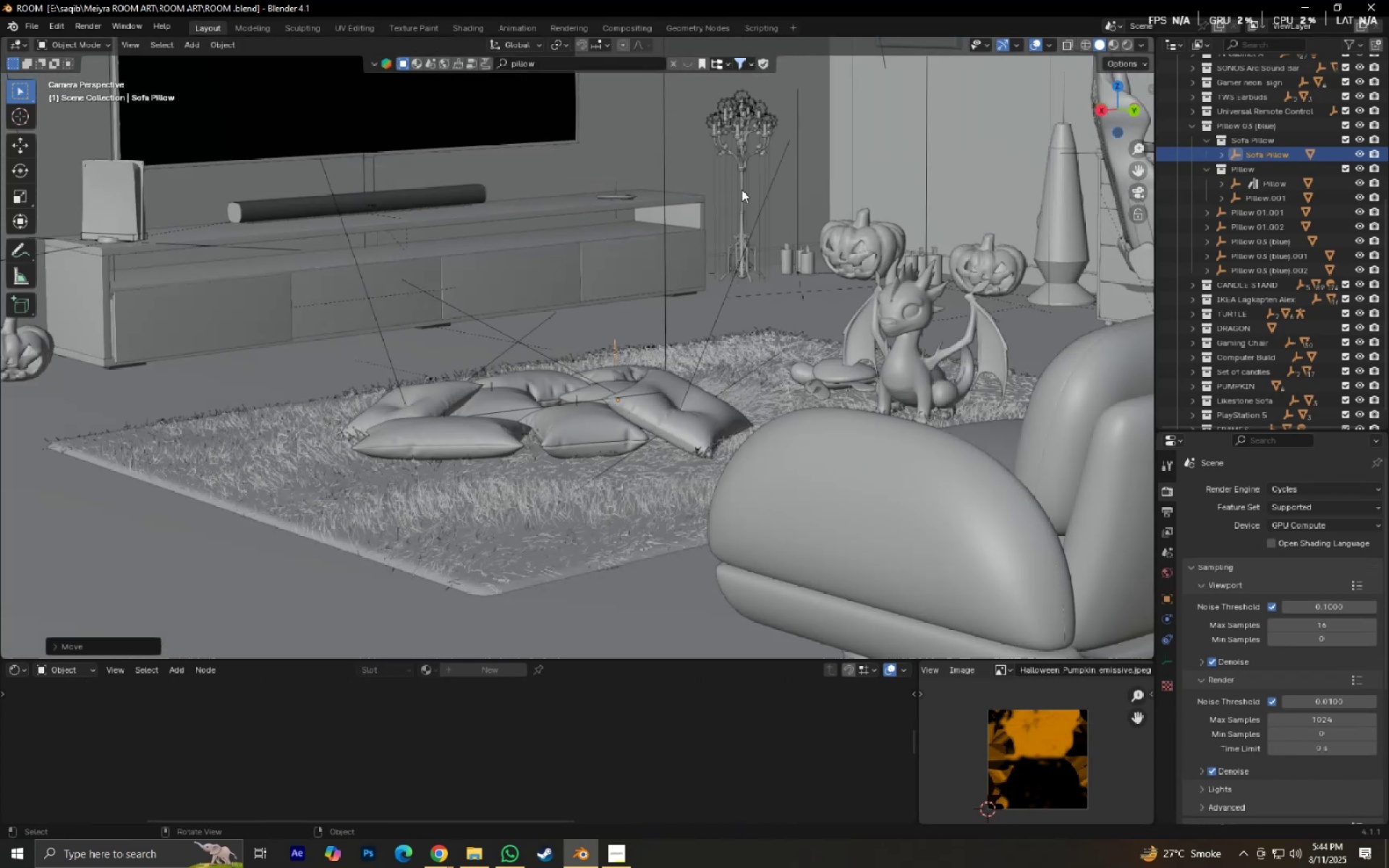 
hold_key(key=ShiftLeft, duration=0.34)
 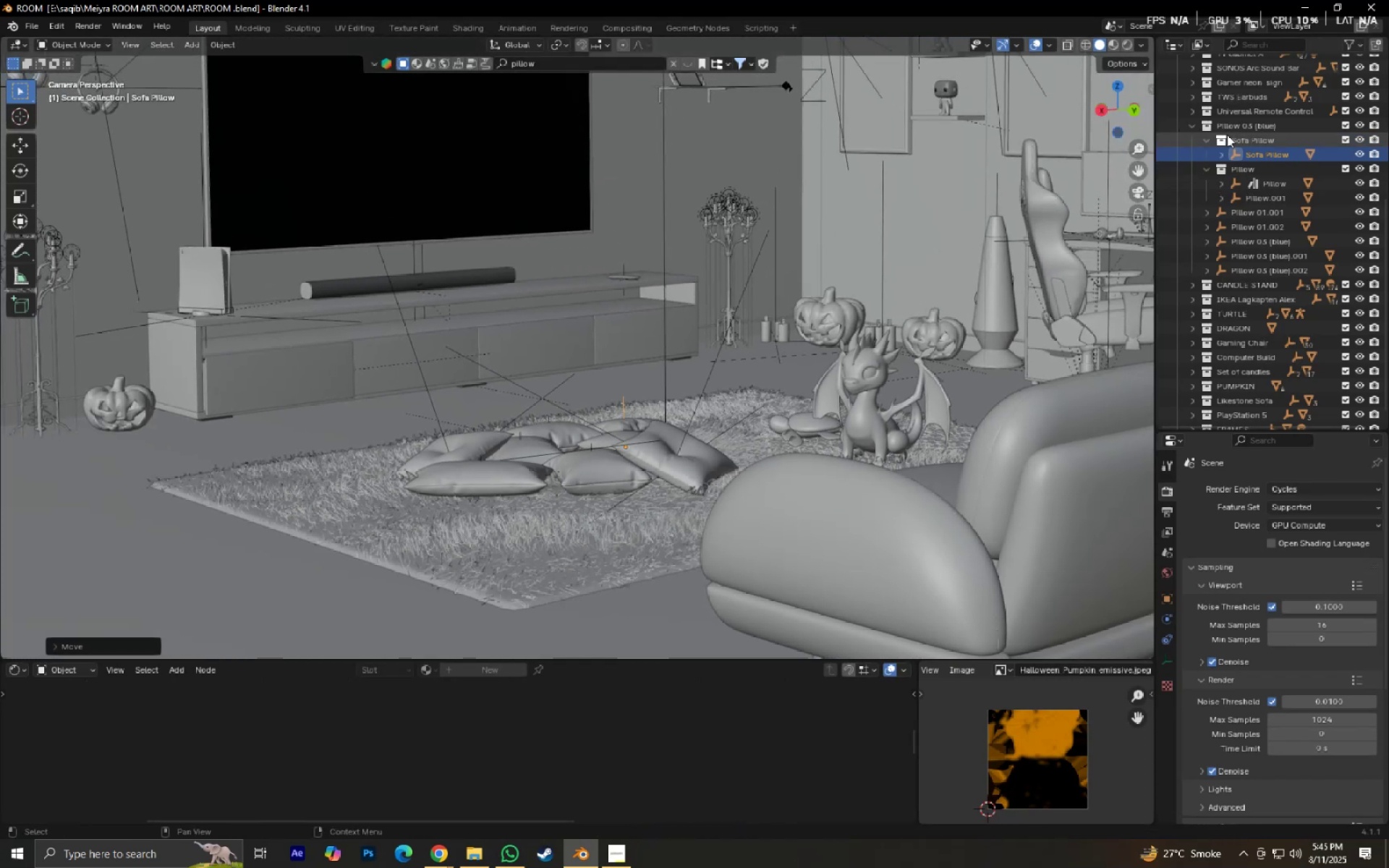 
right_click([1227, 128])
 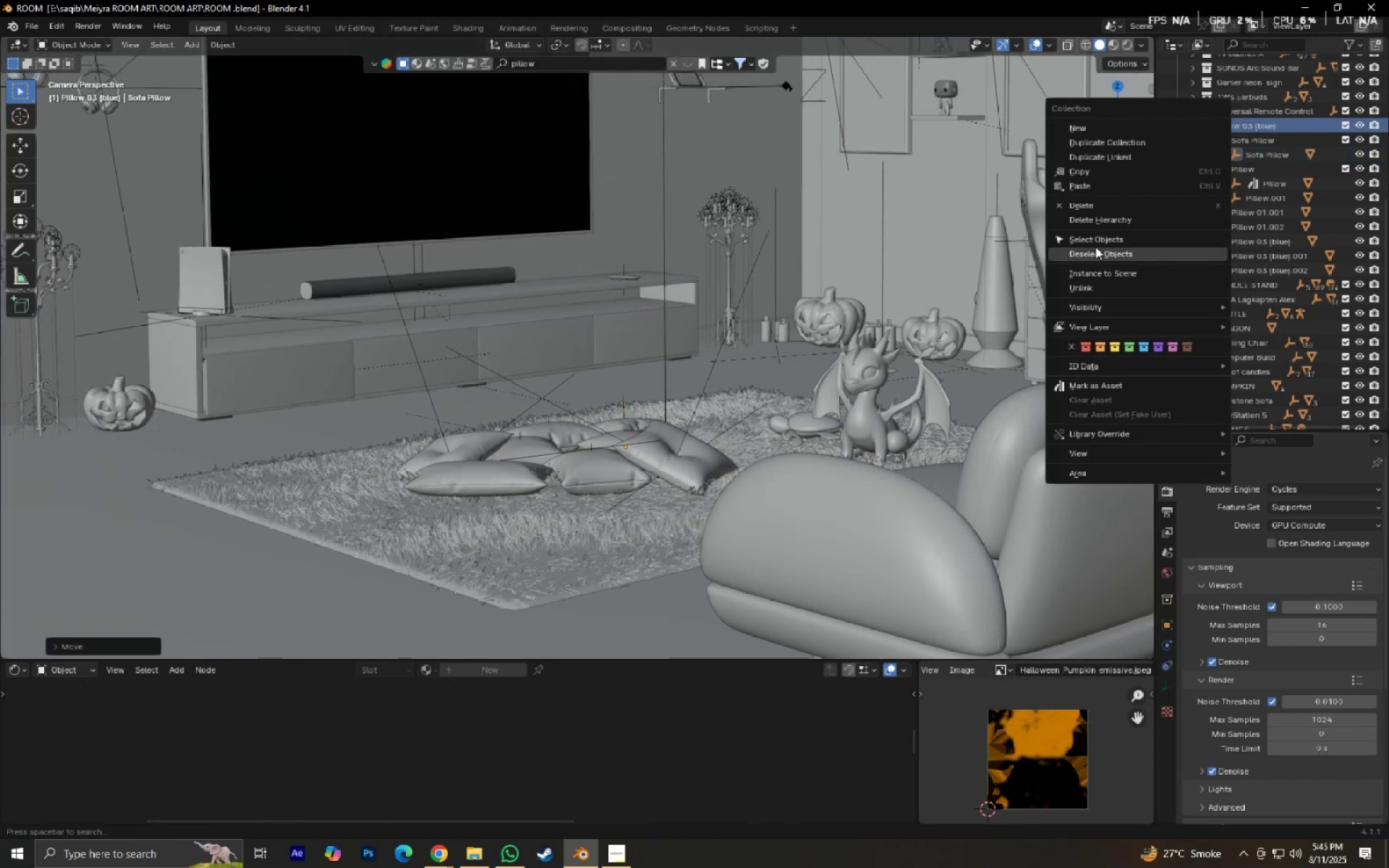 
left_click([1093, 237])
 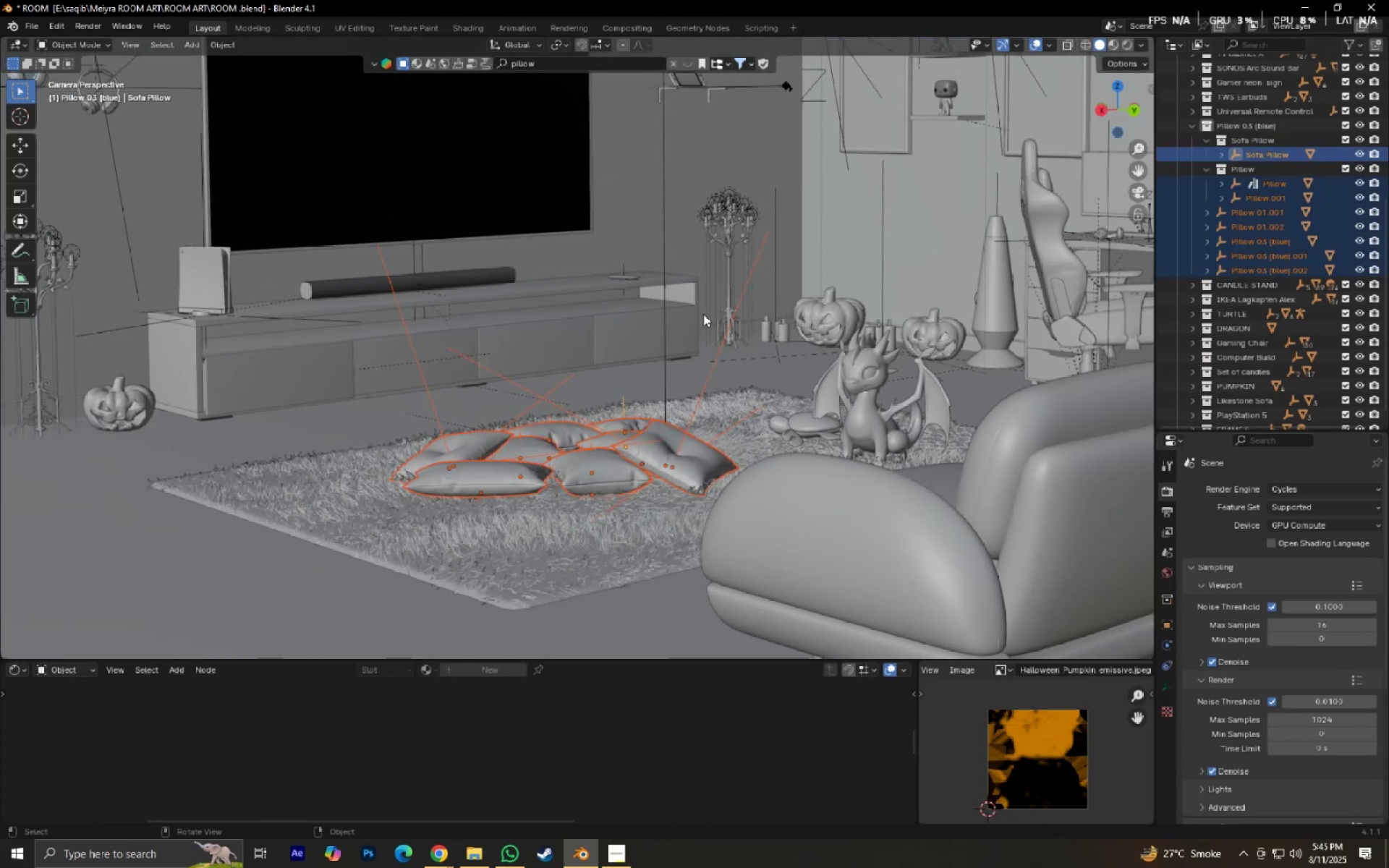 
type(gxy)
 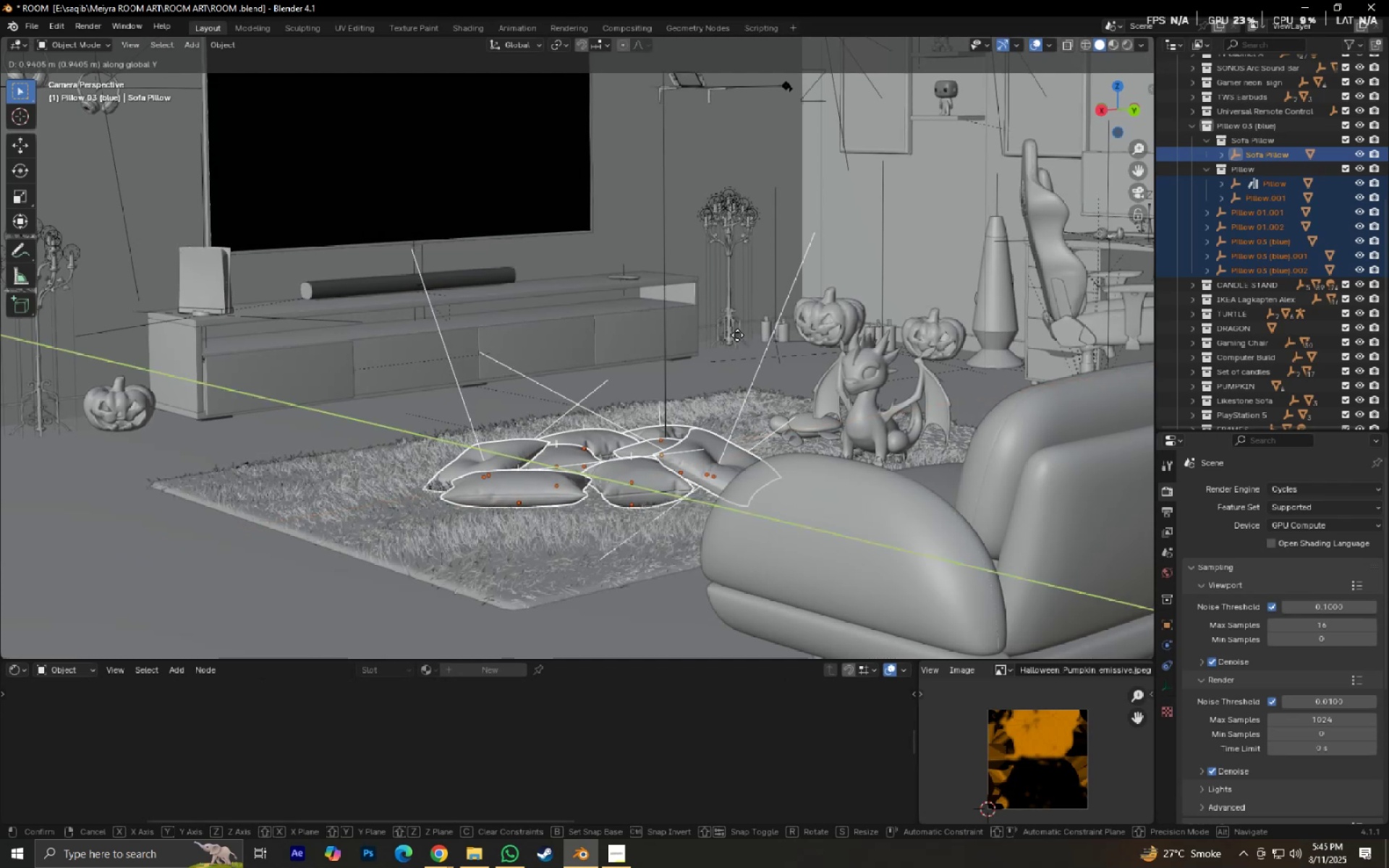 
left_click([736, 329])
 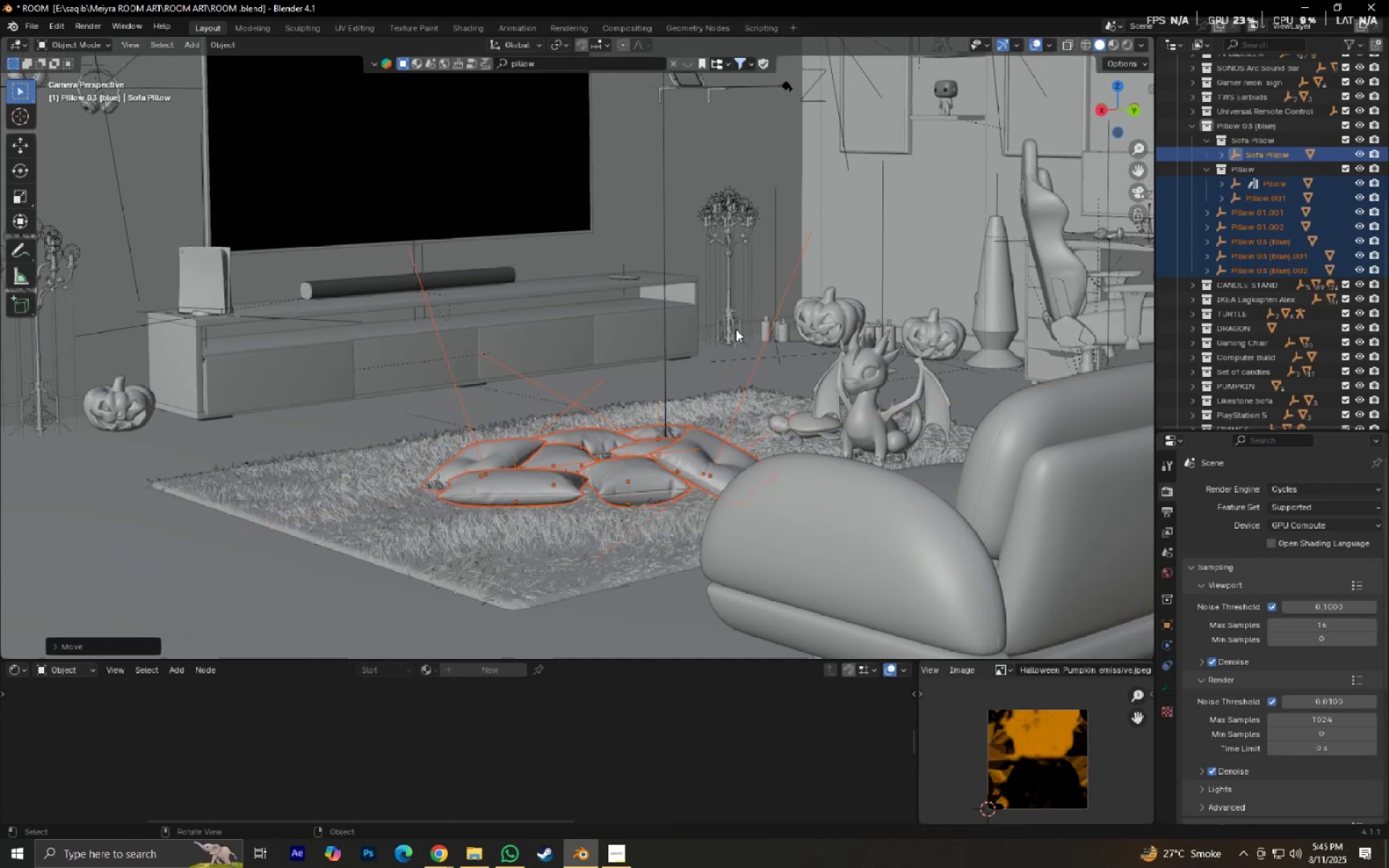 
type(gy)
 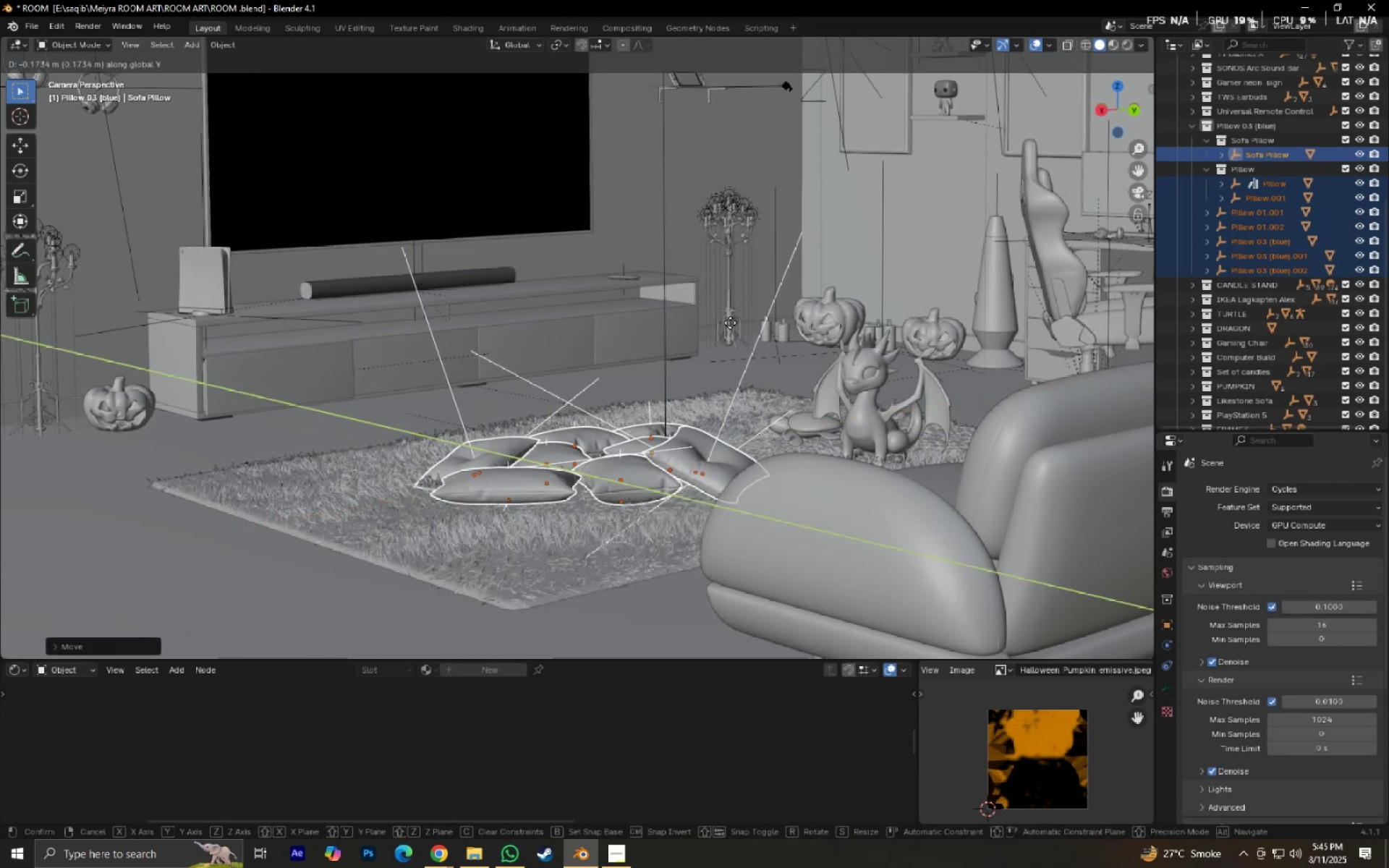 
left_click([724, 320])
 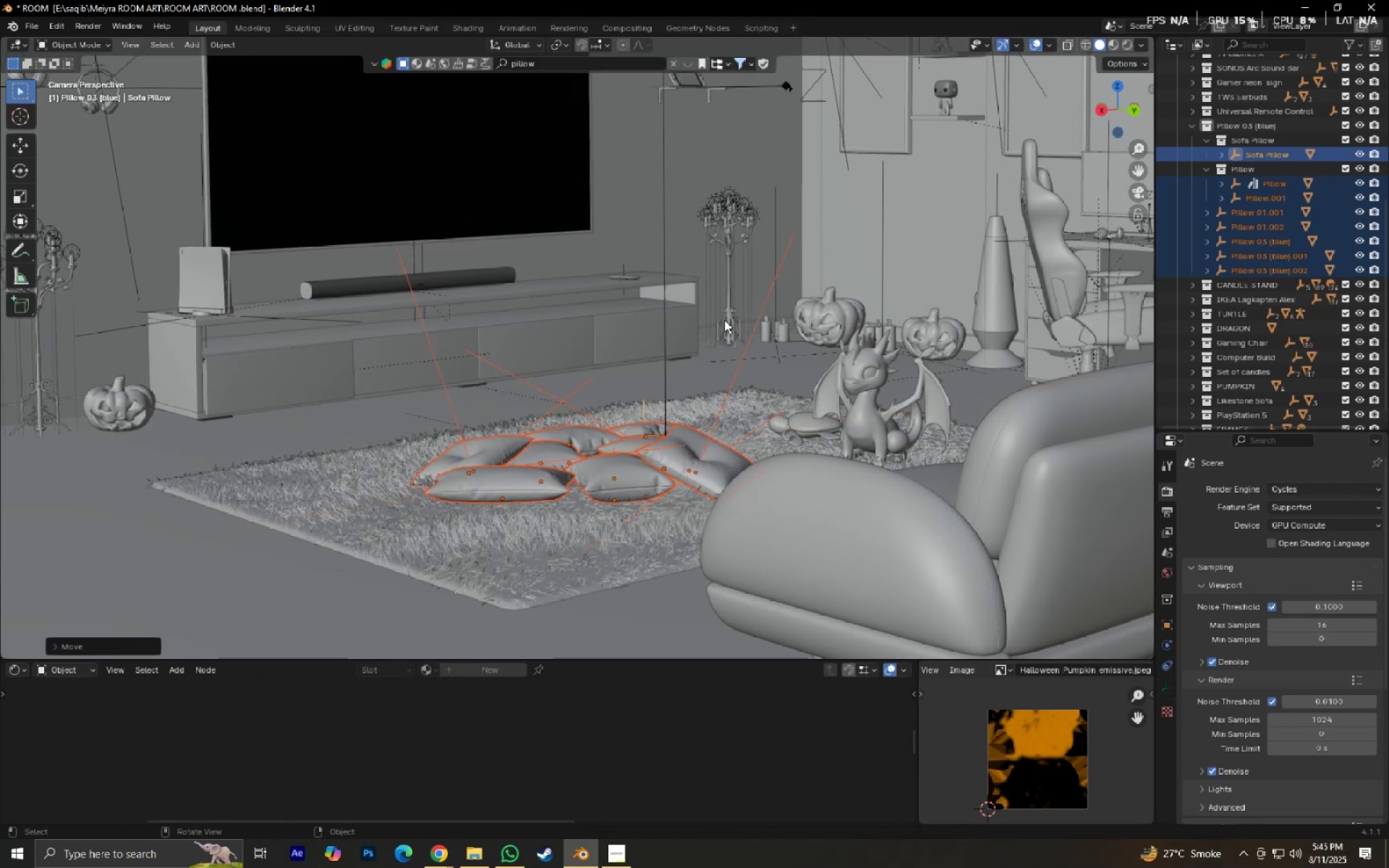 
type(gy)
 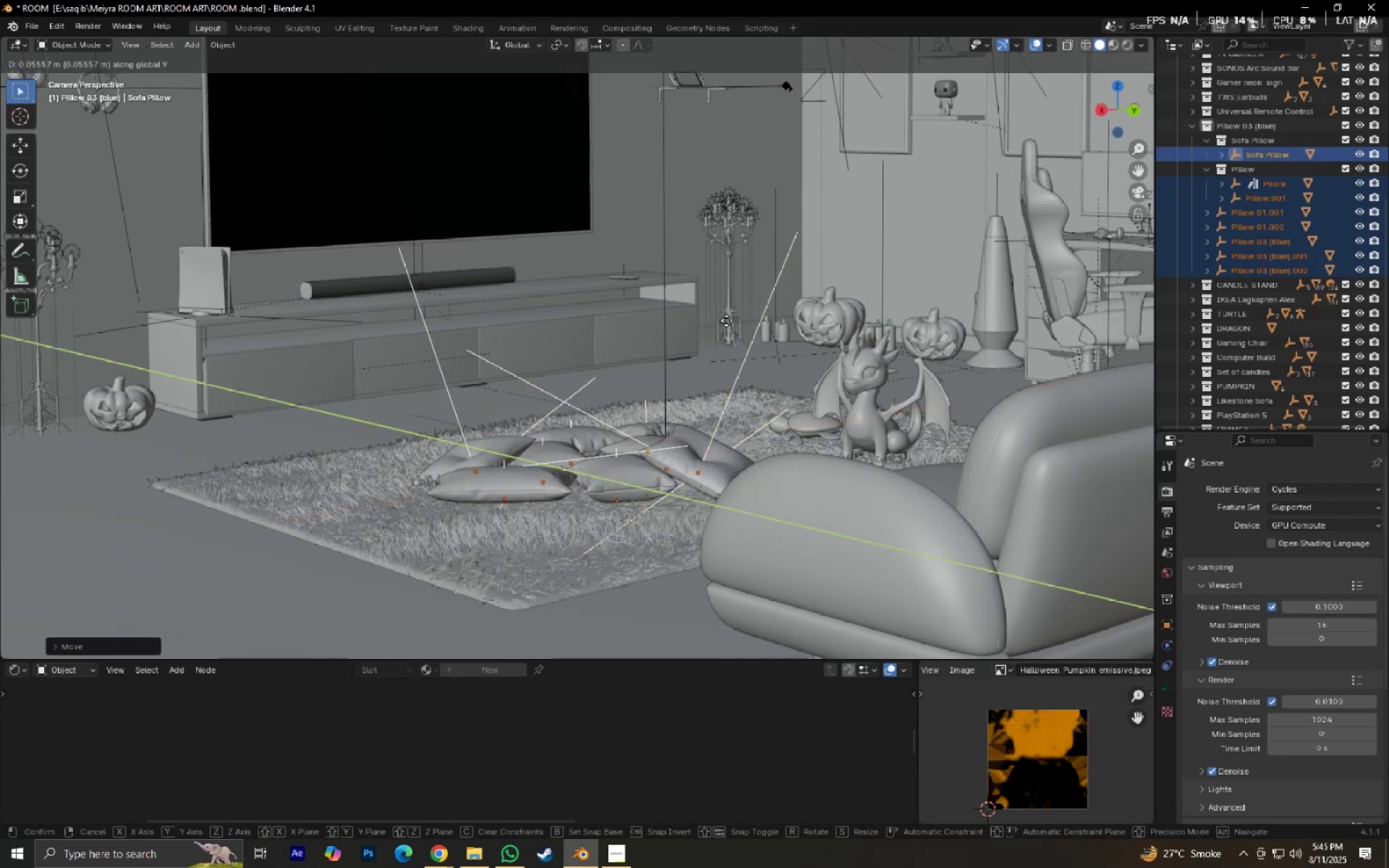 
right_click([726, 320])
 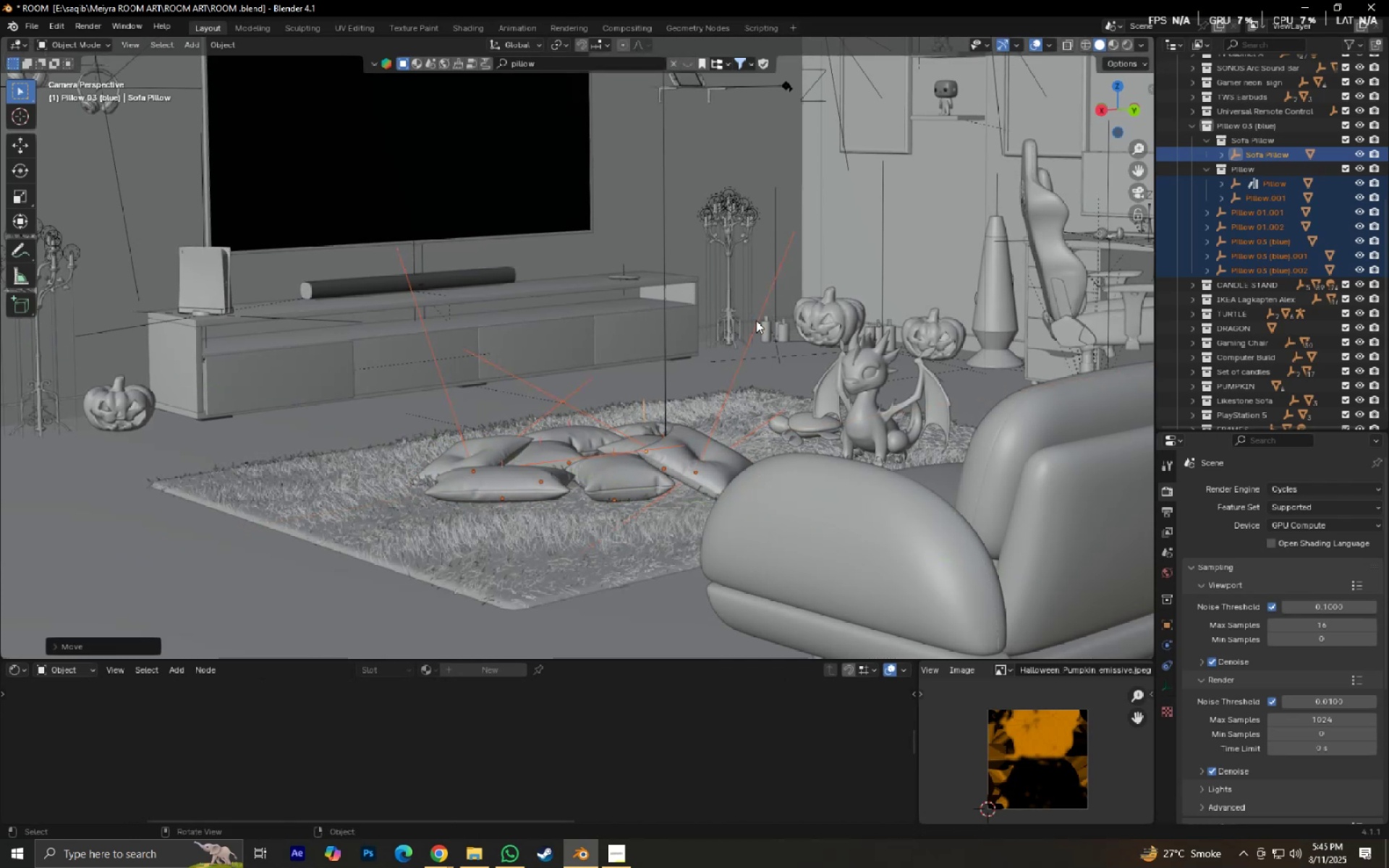 
key(S)
 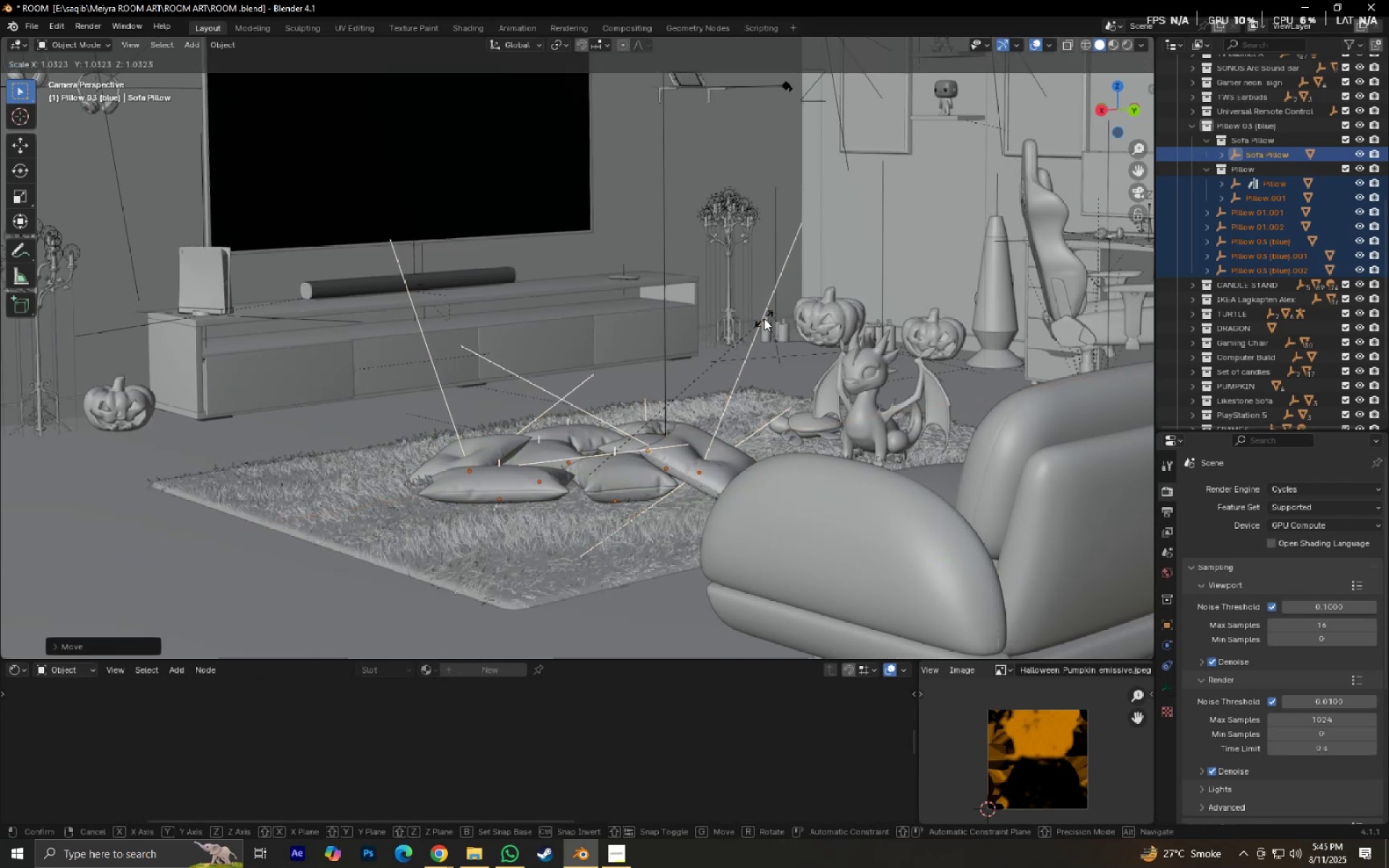 
right_click([764, 318])
 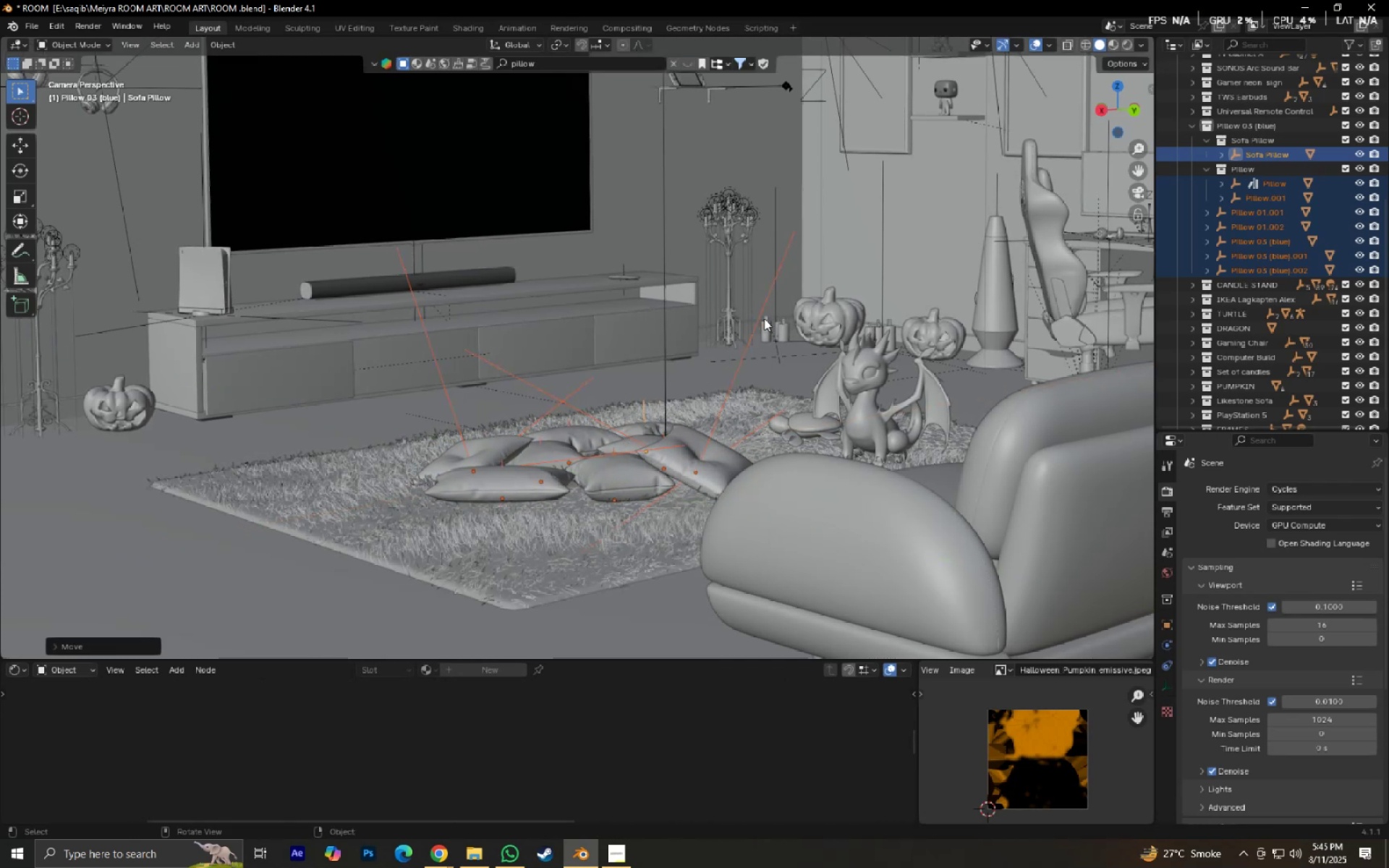 
key(Control+S)
 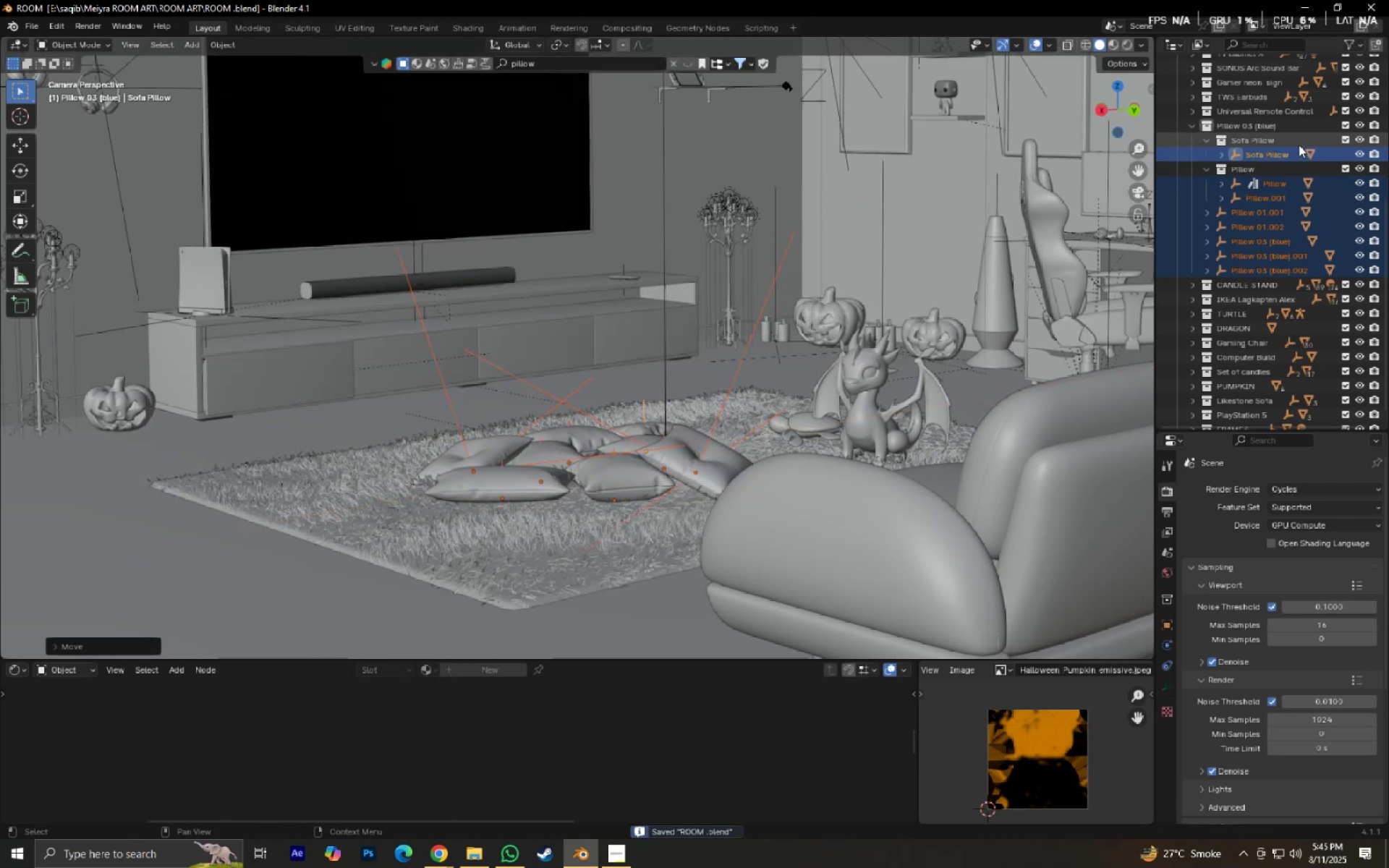 
left_click([1291, 141])
 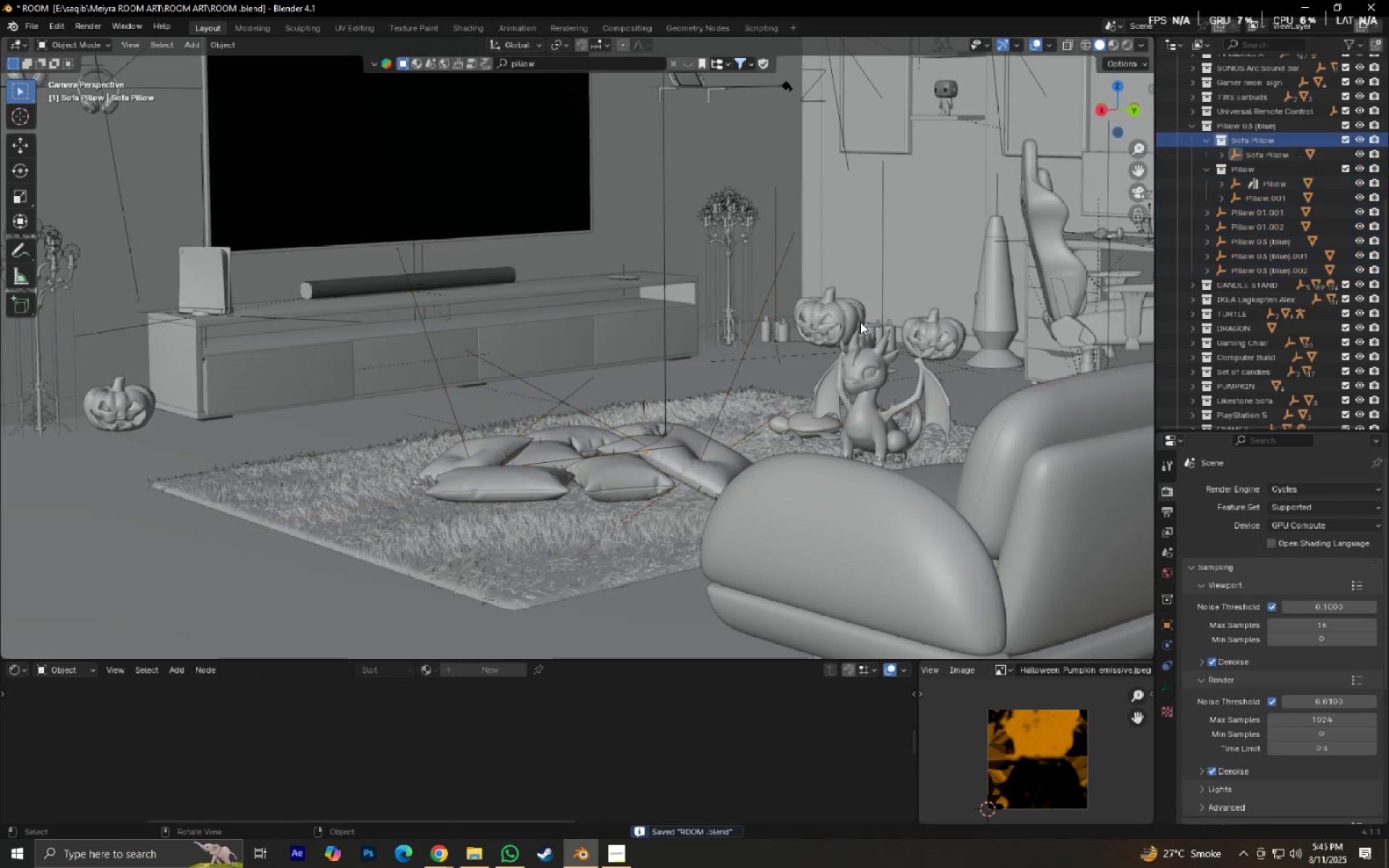 
left_click([867, 381])
 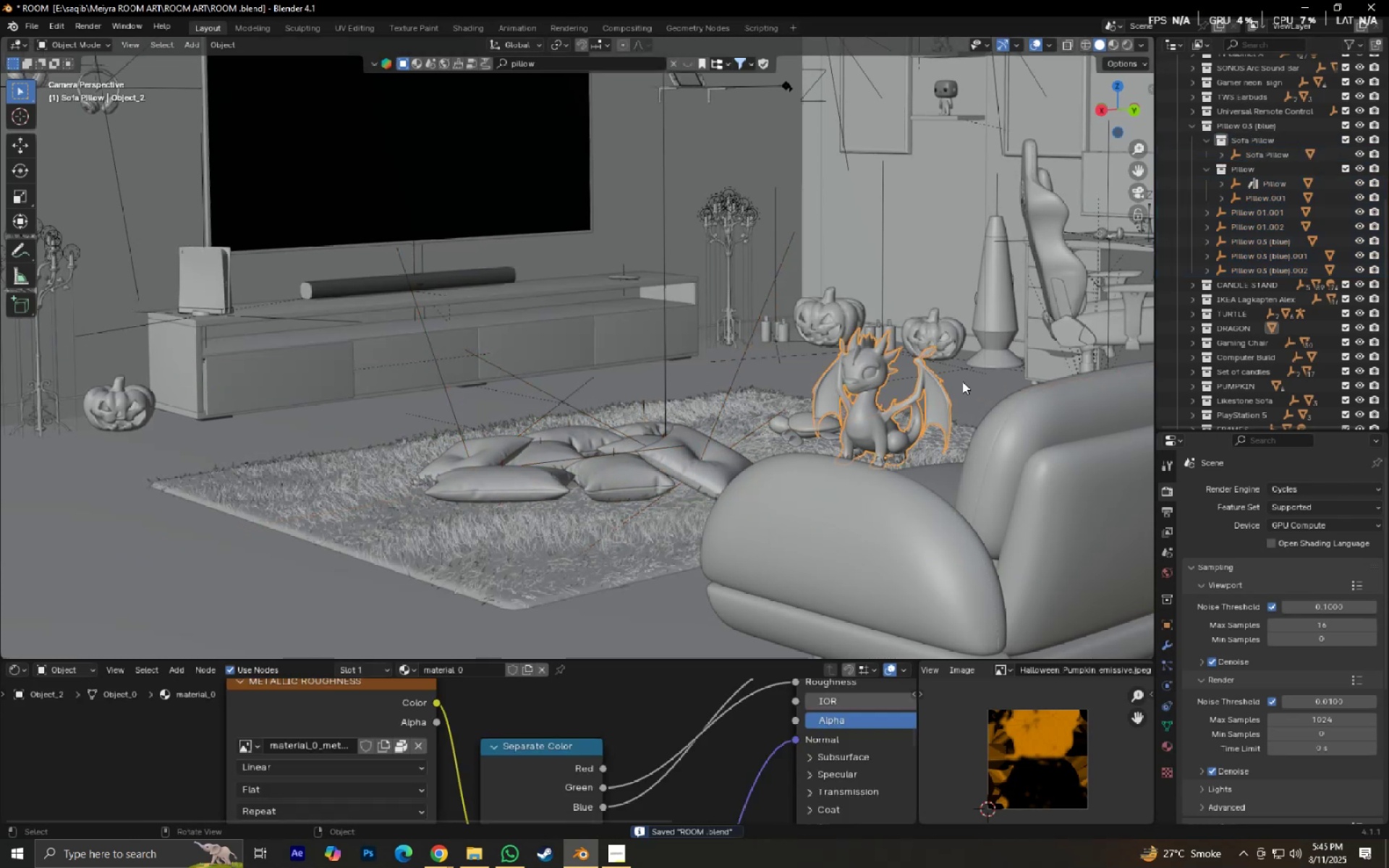 
type(gx)
 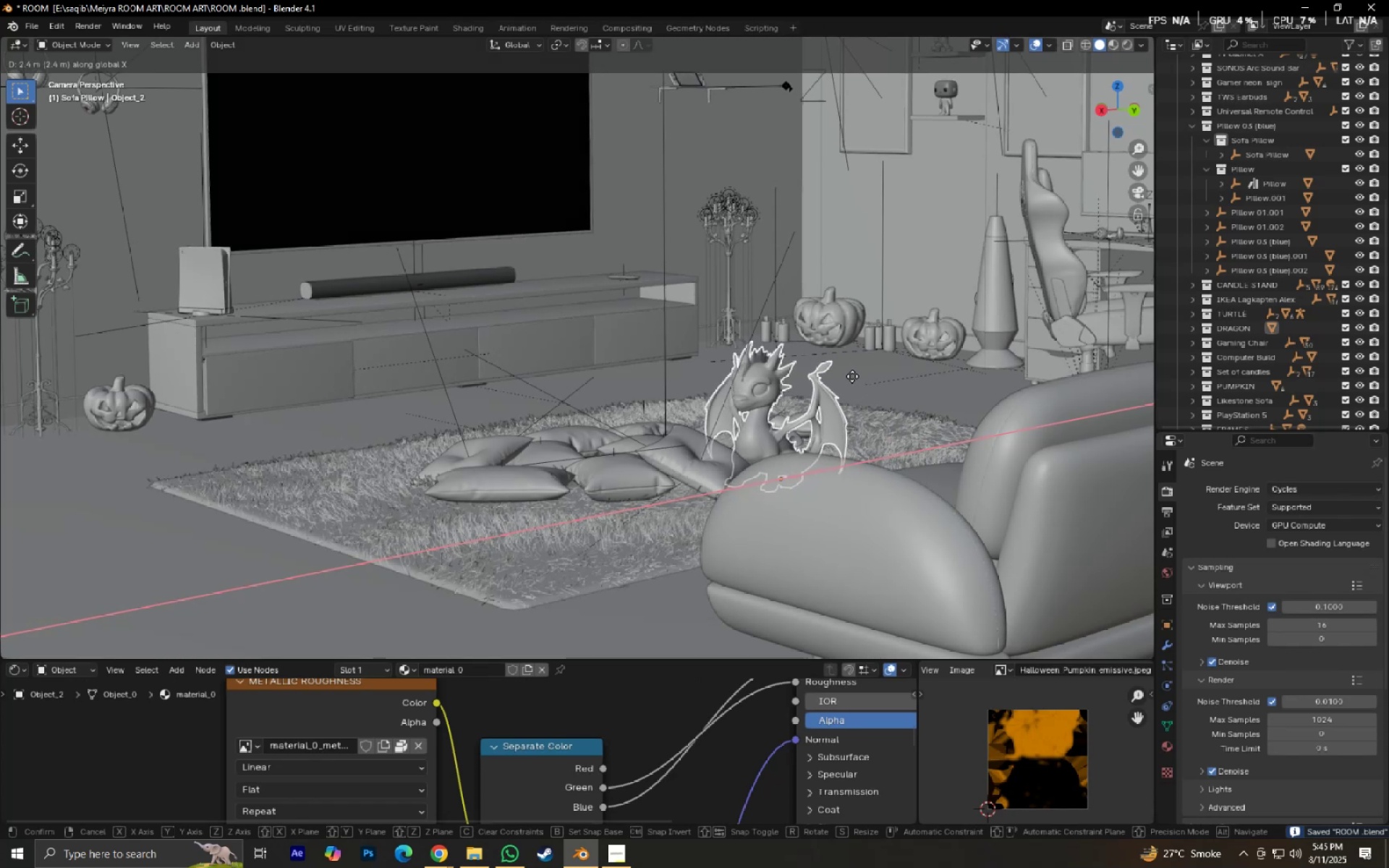 
left_click([855, 376])
 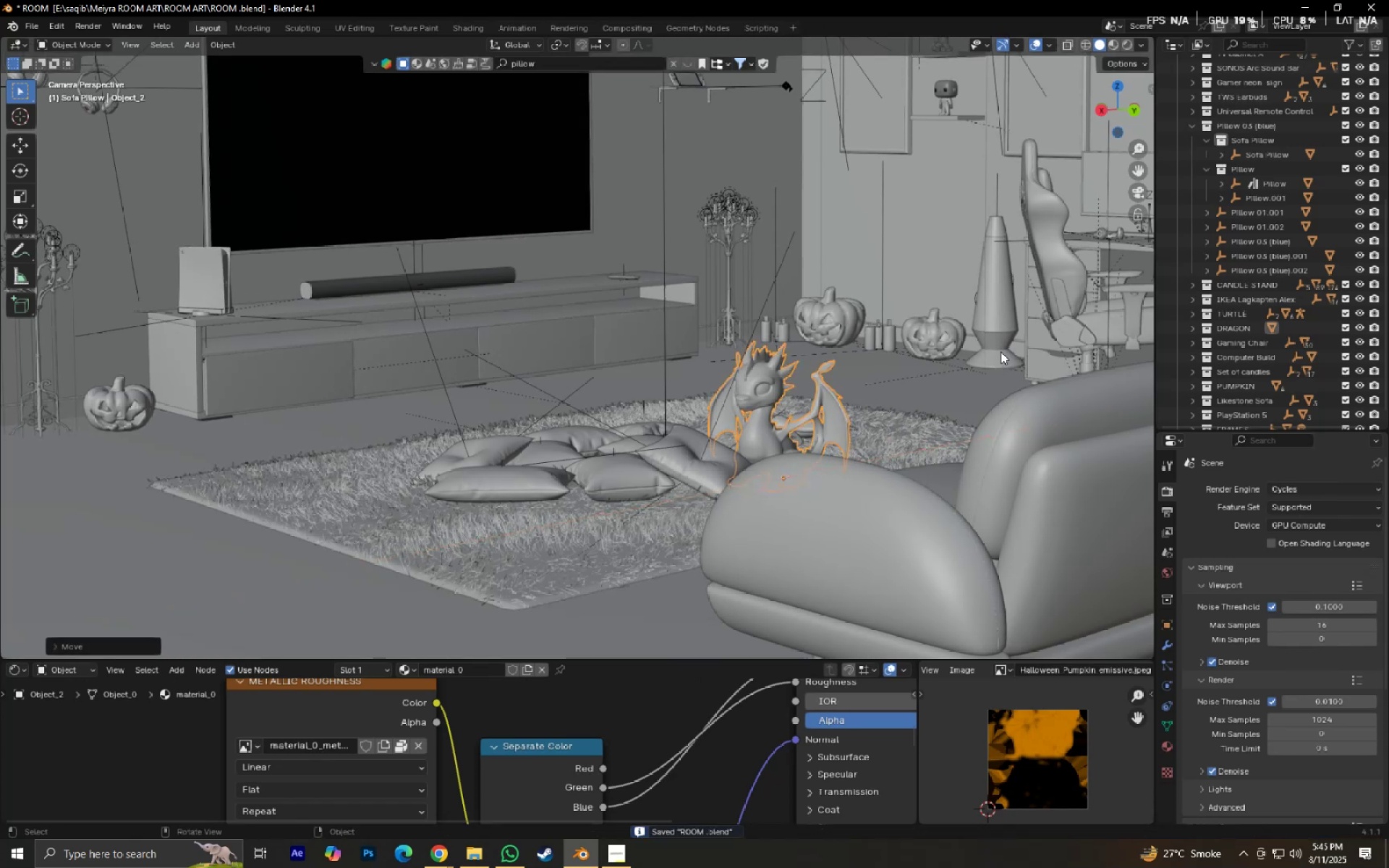 
type(s.rz)
 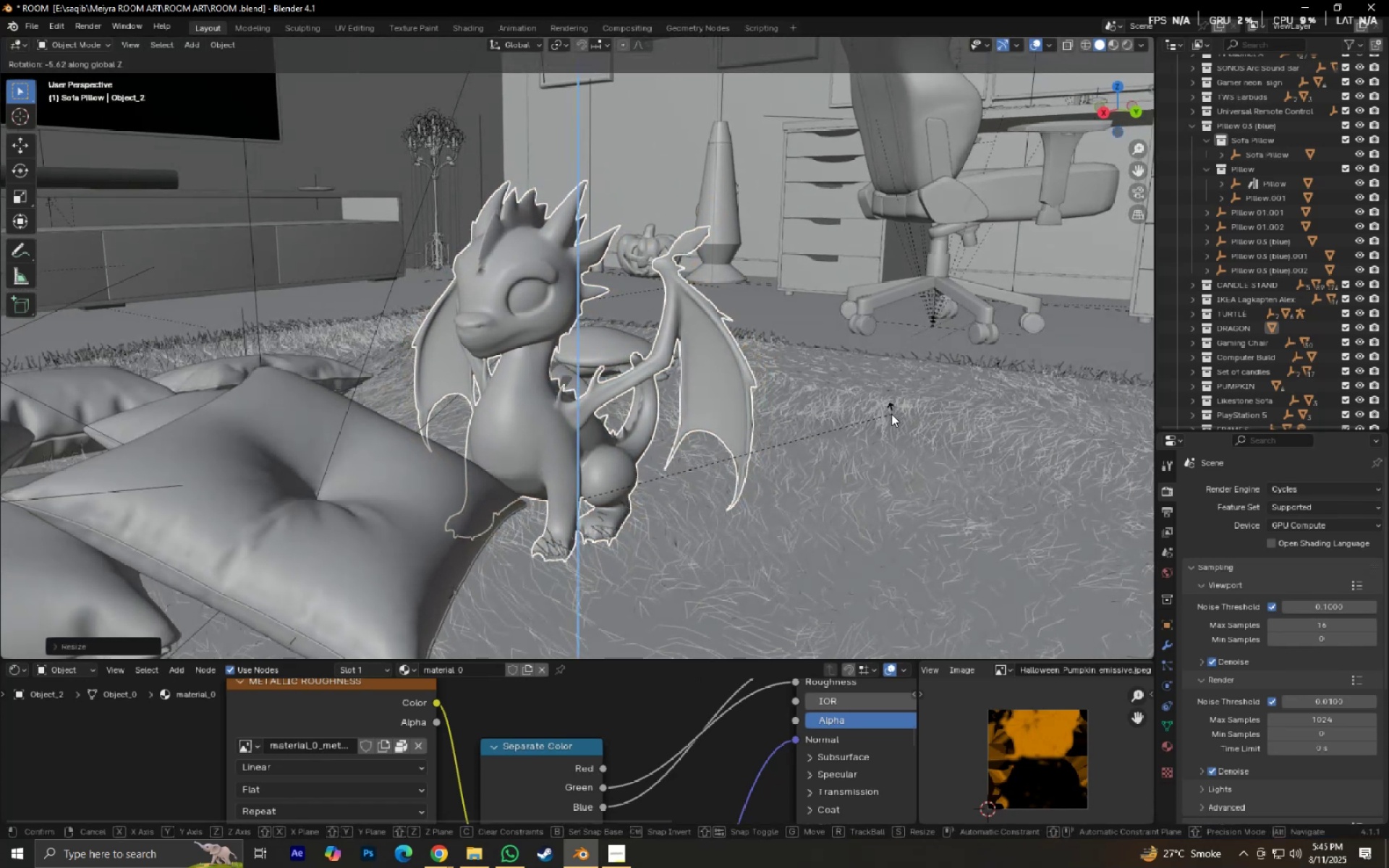 
left_click([891, 414])
 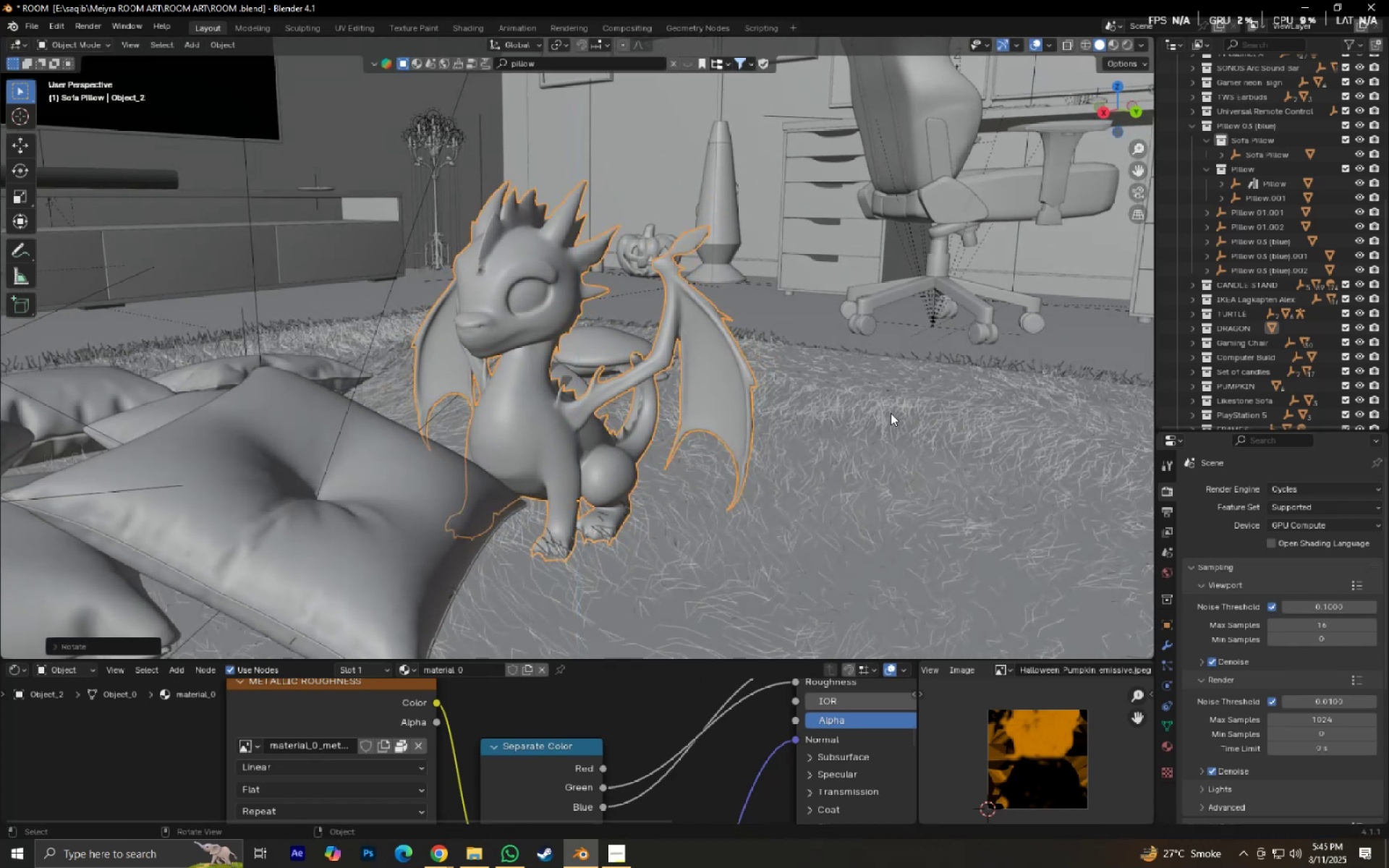 
key(Numpad0)
 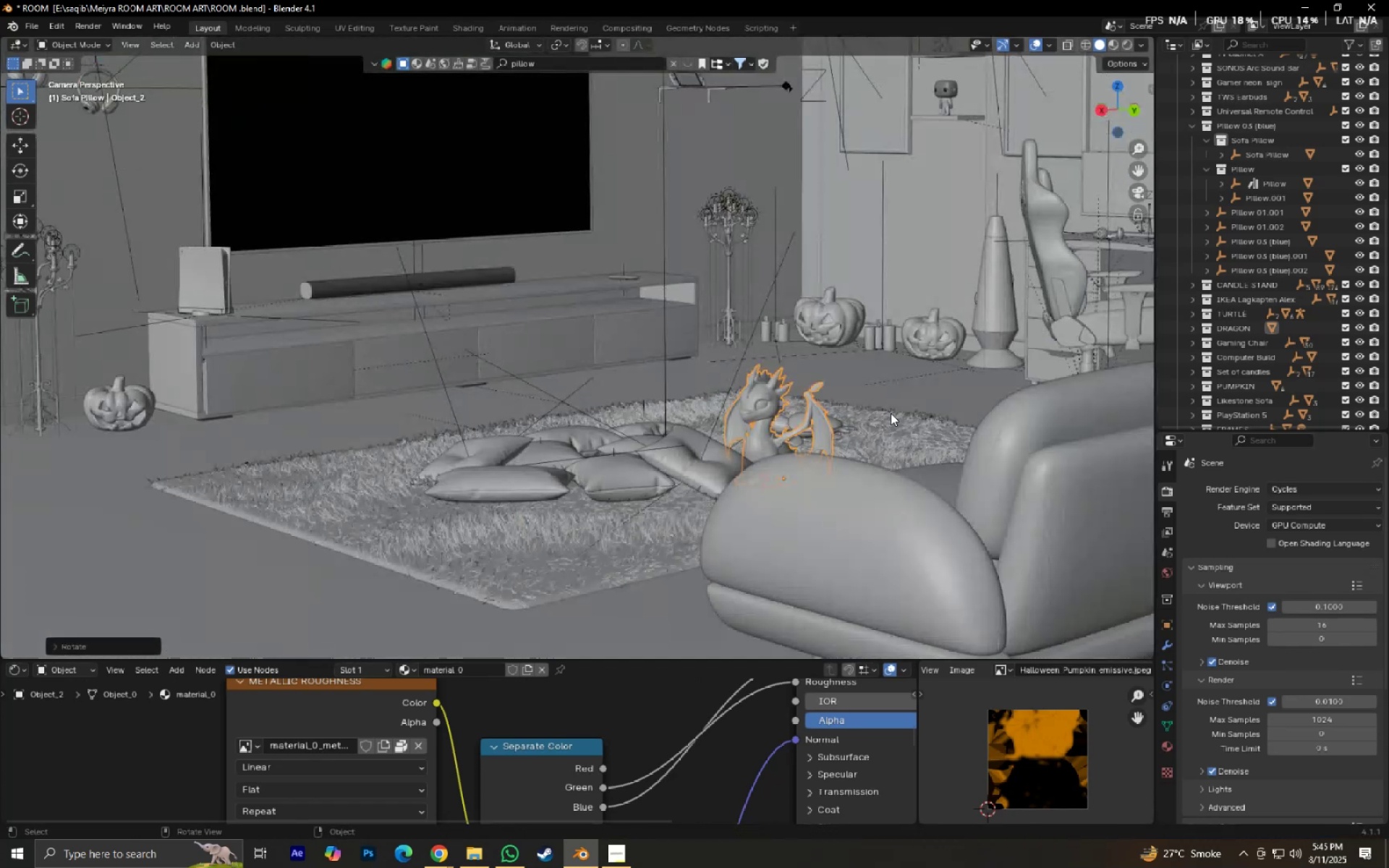 
key(Shift+ShiftLeft)
 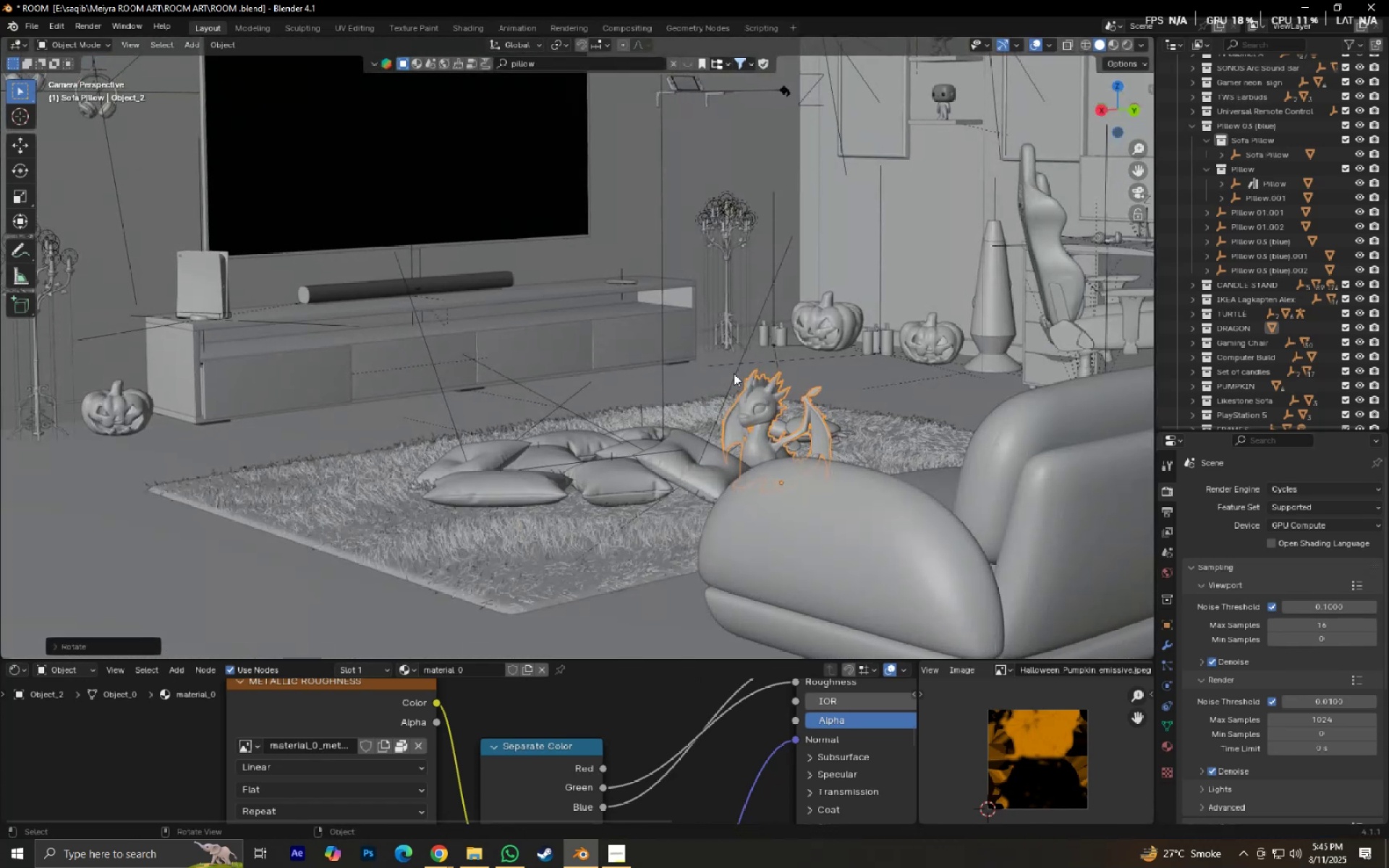 
key(Shift+ShiftLeft)
 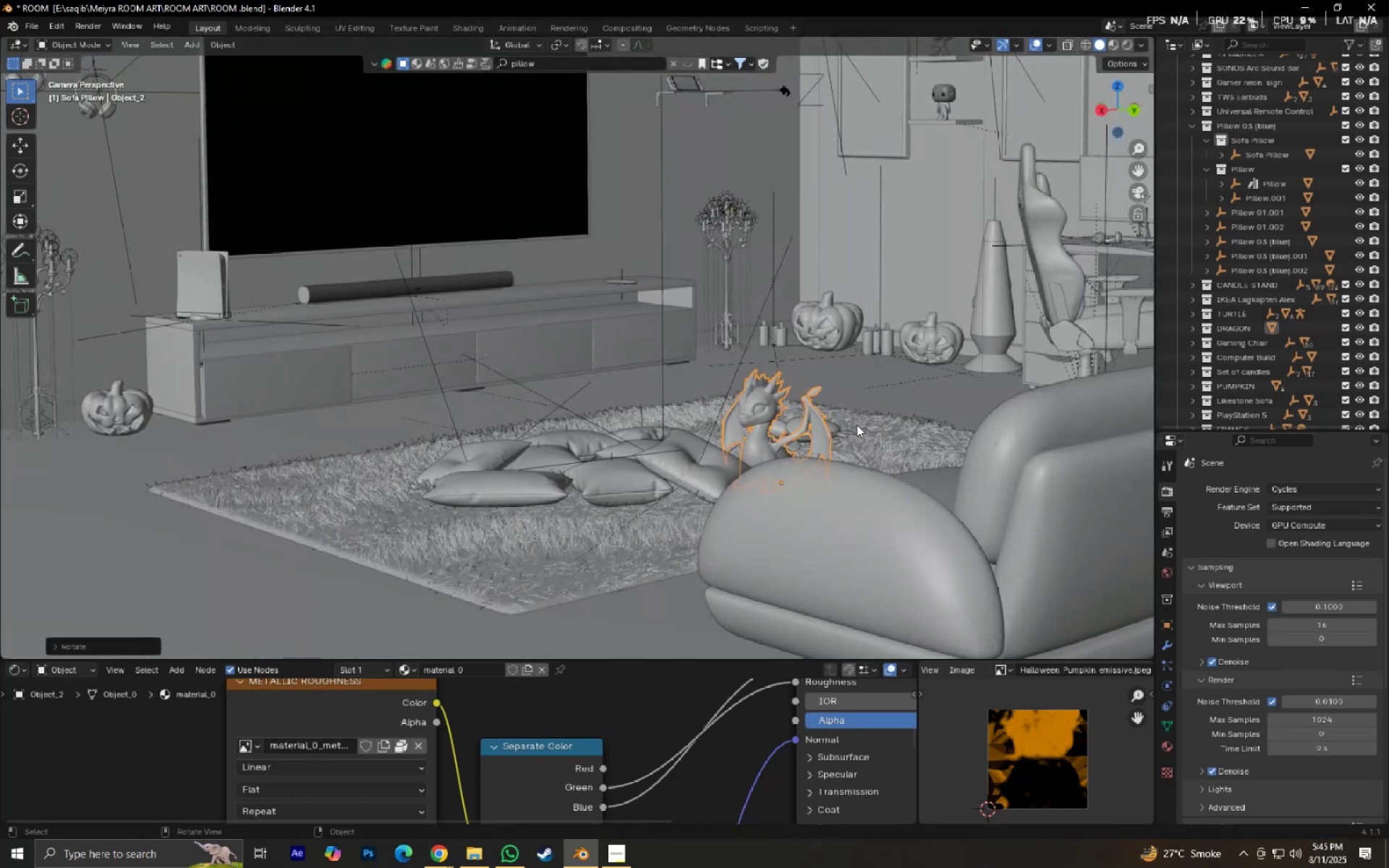 
scroll: coordinate [856, 425], scroll_direction: up, amount: 1.0
 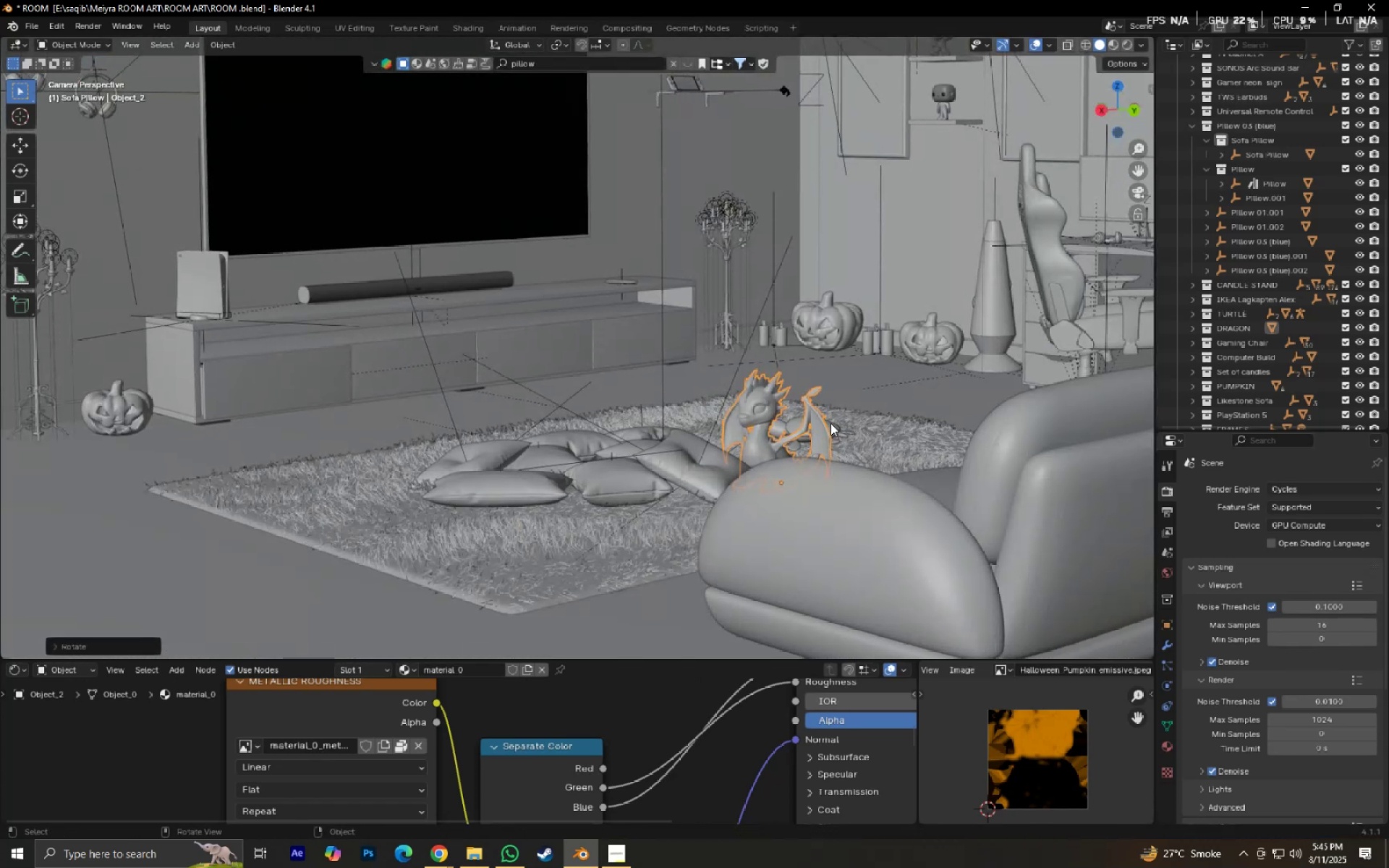 
left_click([831, 423])
 